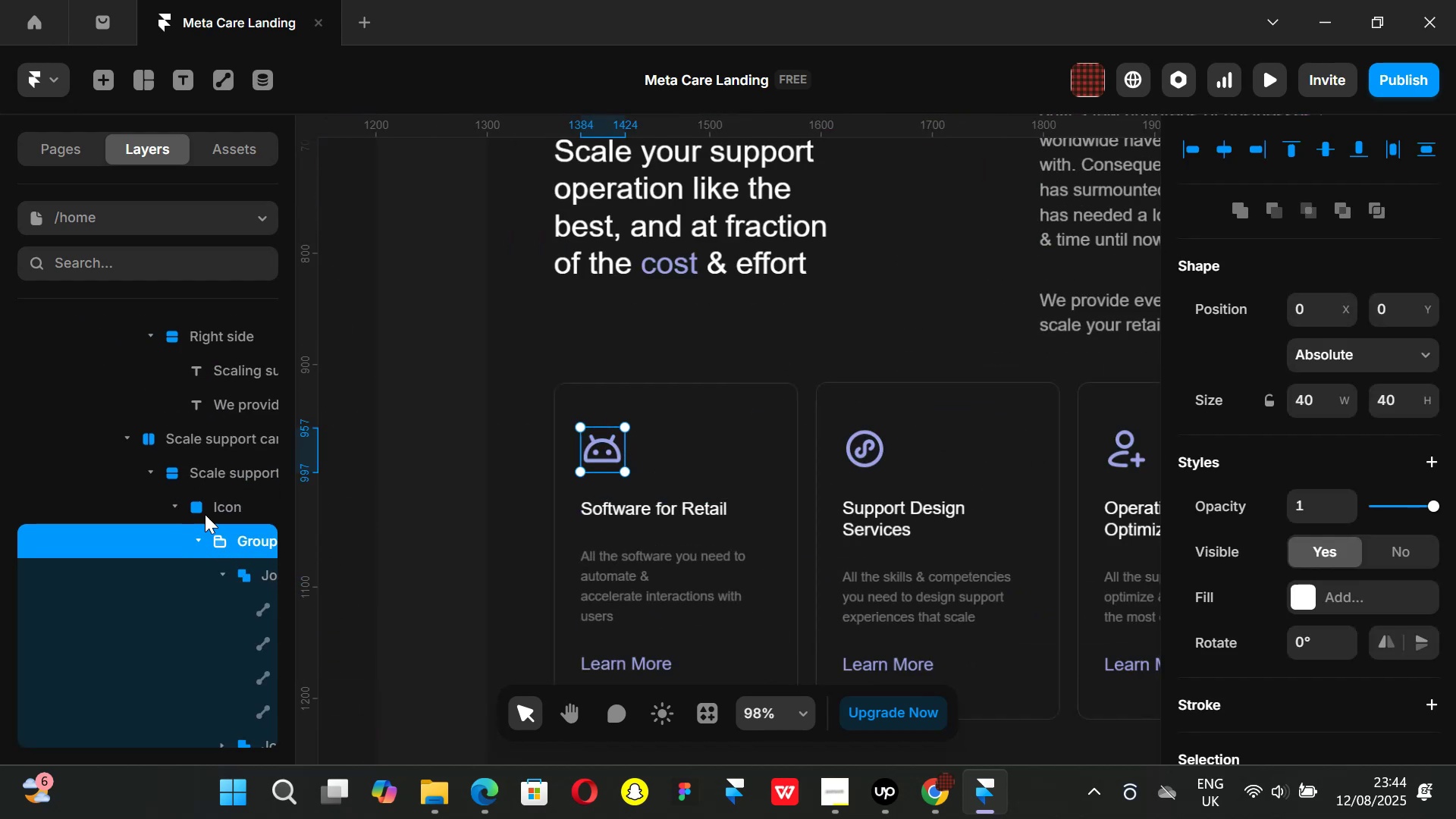 
left_click([205, 505])
 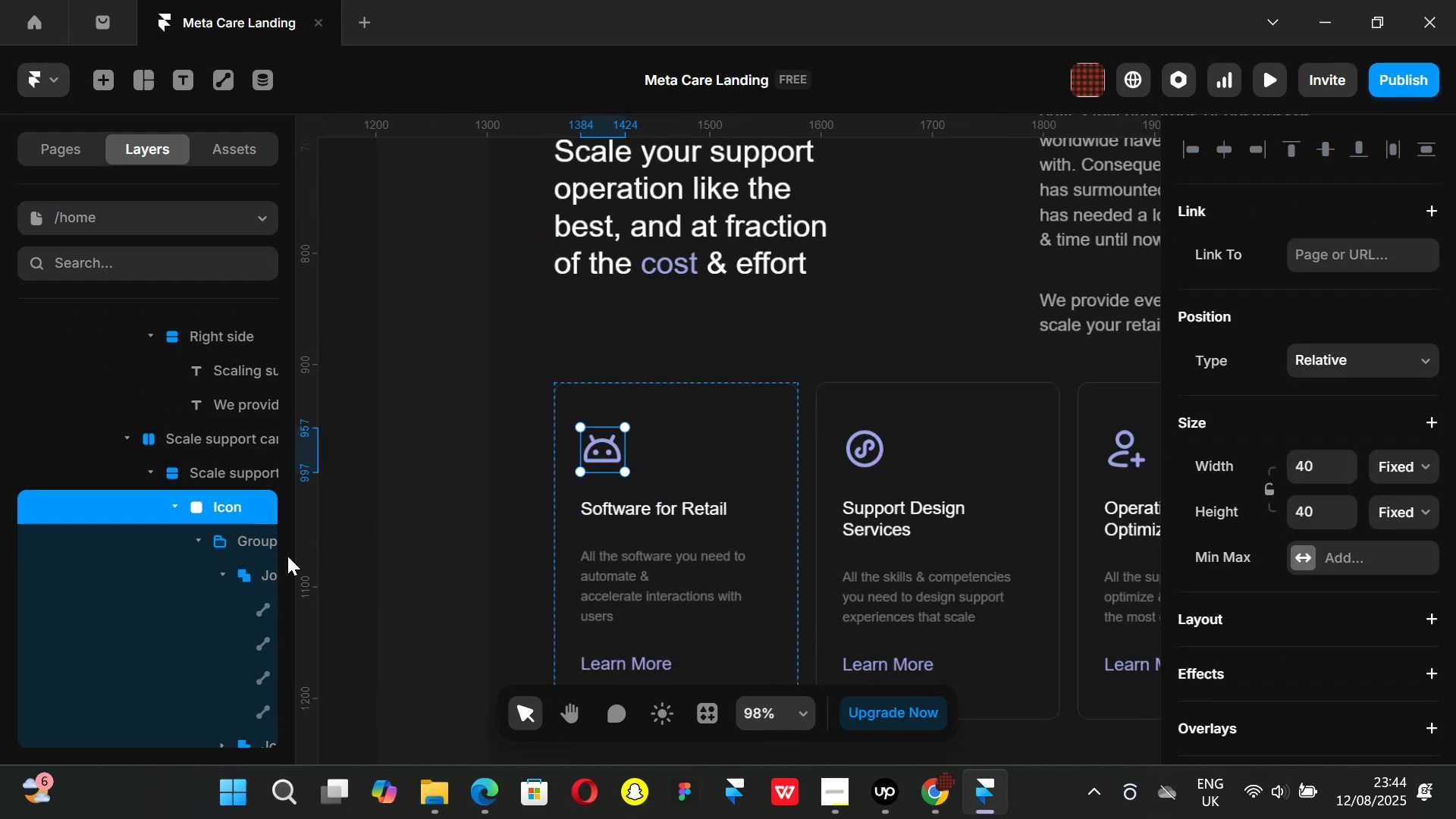 
key(Control+ControlLeft)
 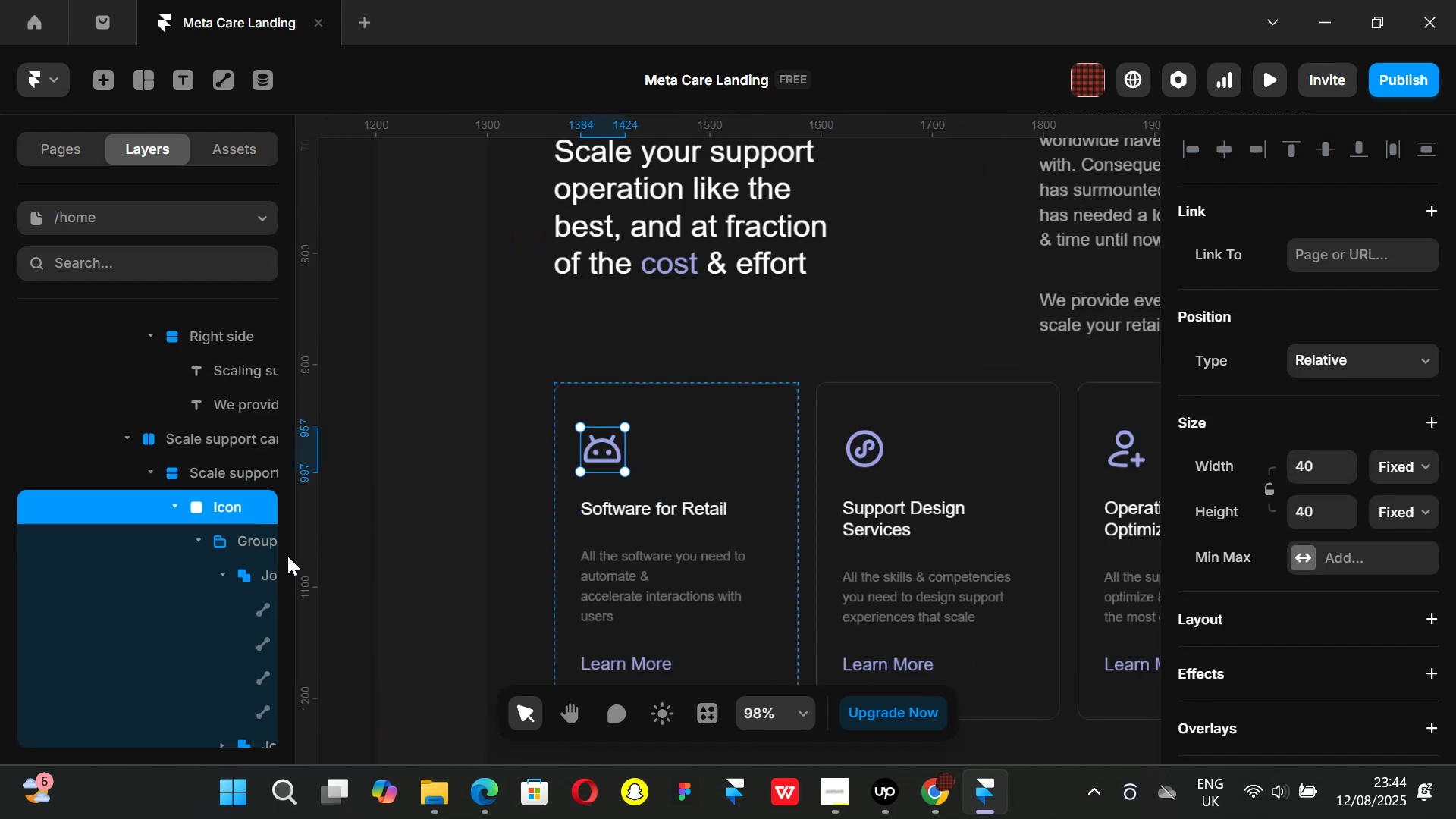 
key(Control+Backspace)
 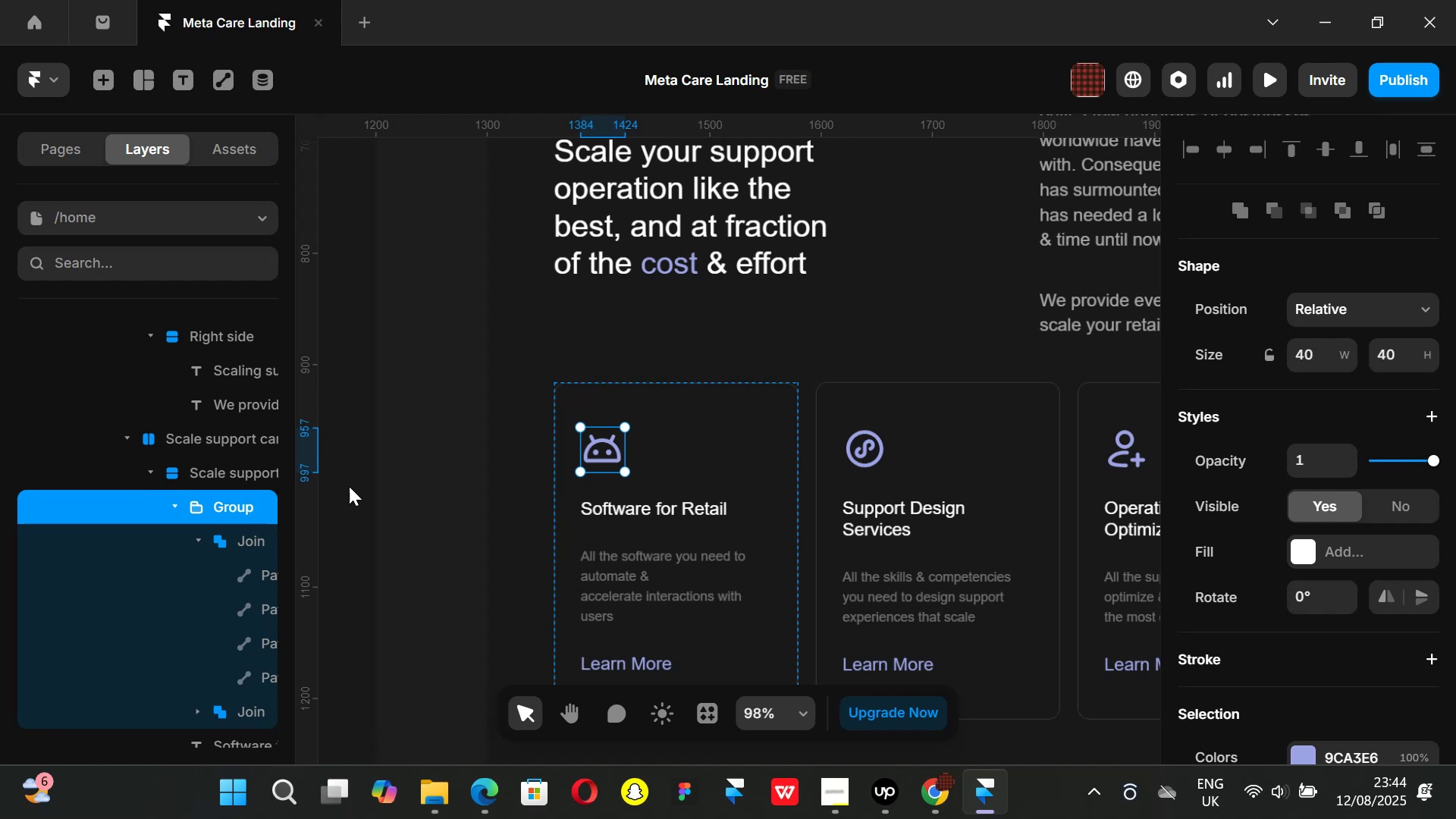 
left_click([412, 496])
 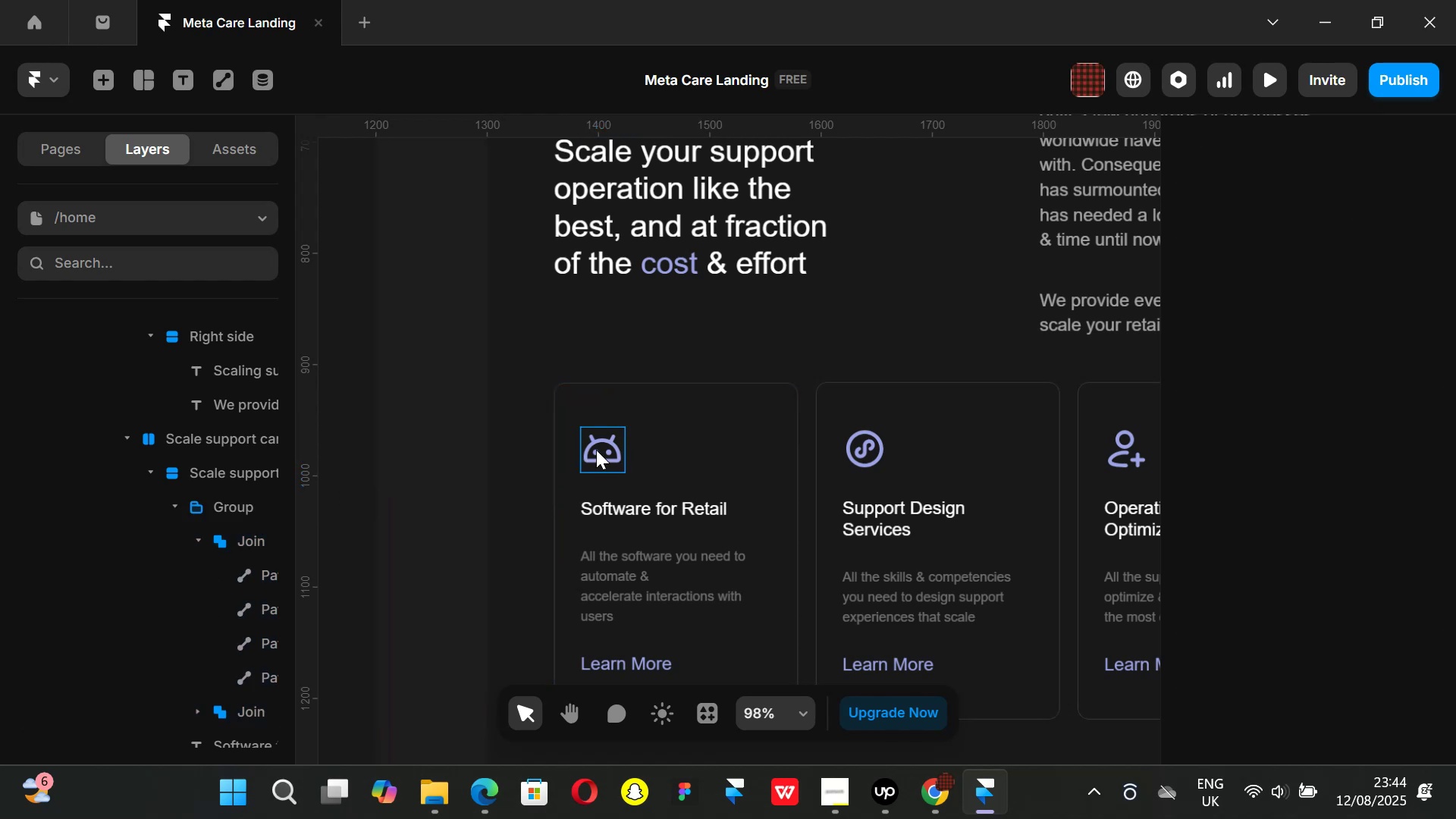 
left_click([596, 450])
 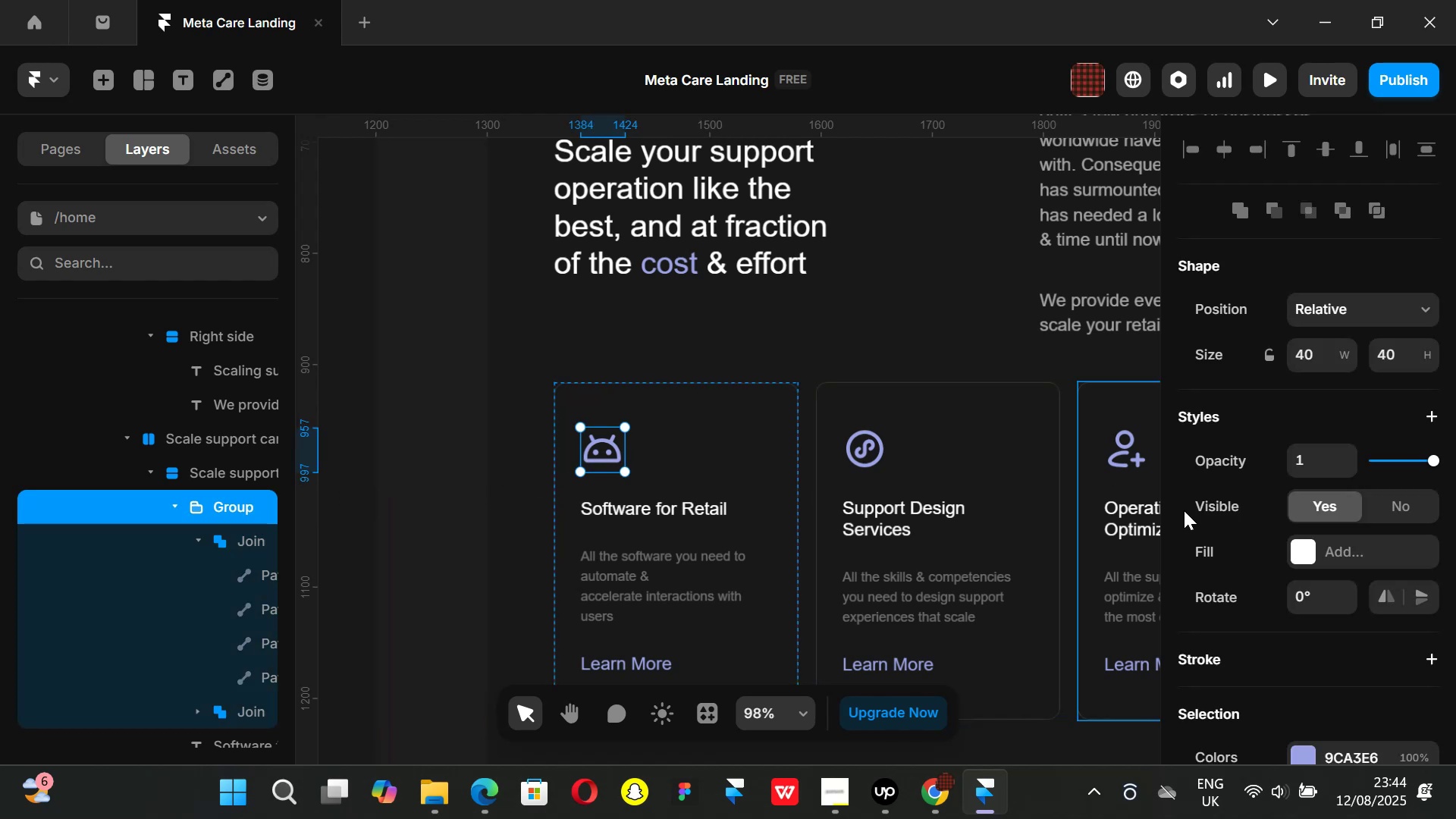 
key(K)
 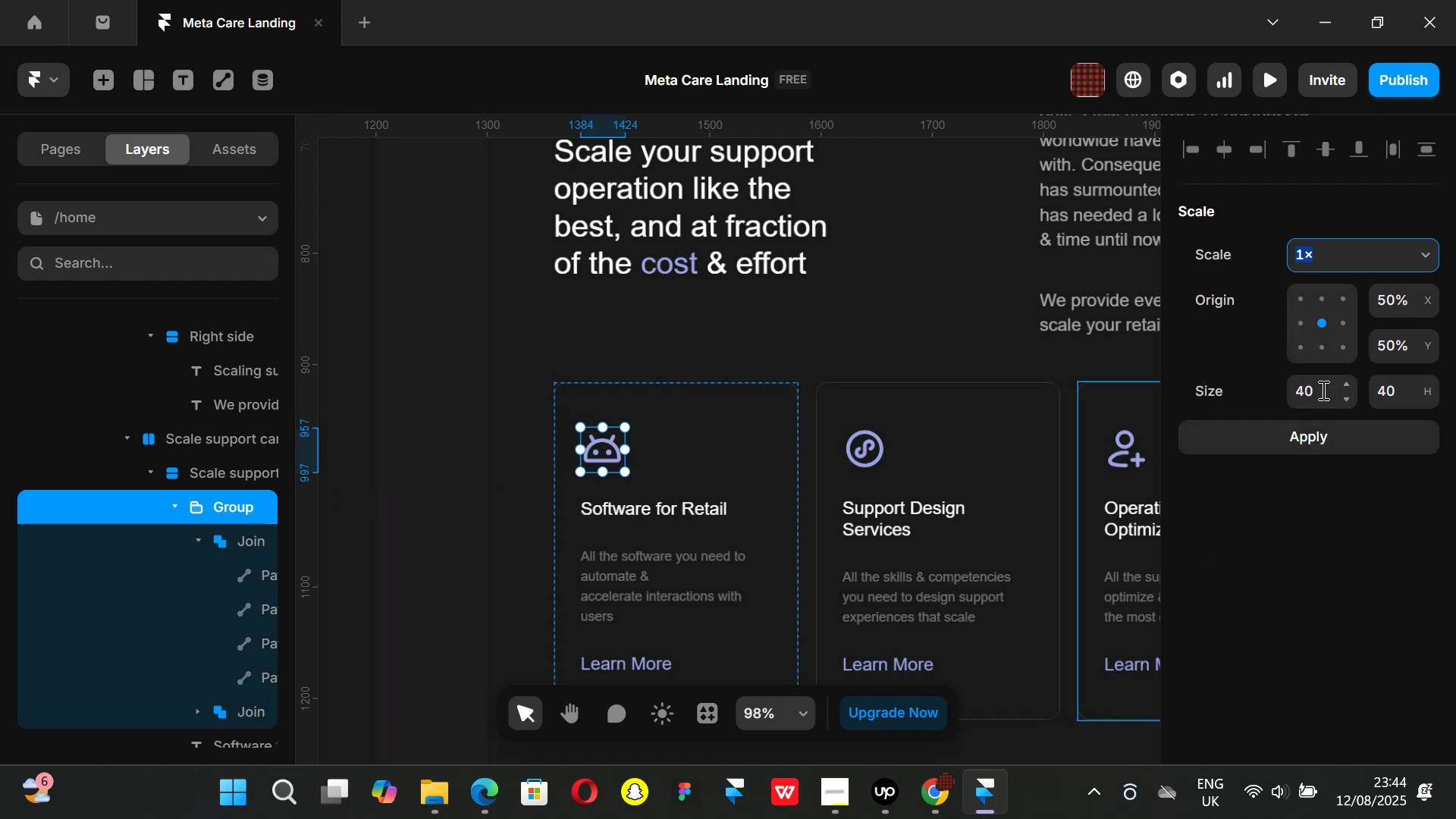 
left_click([1322, 390])
 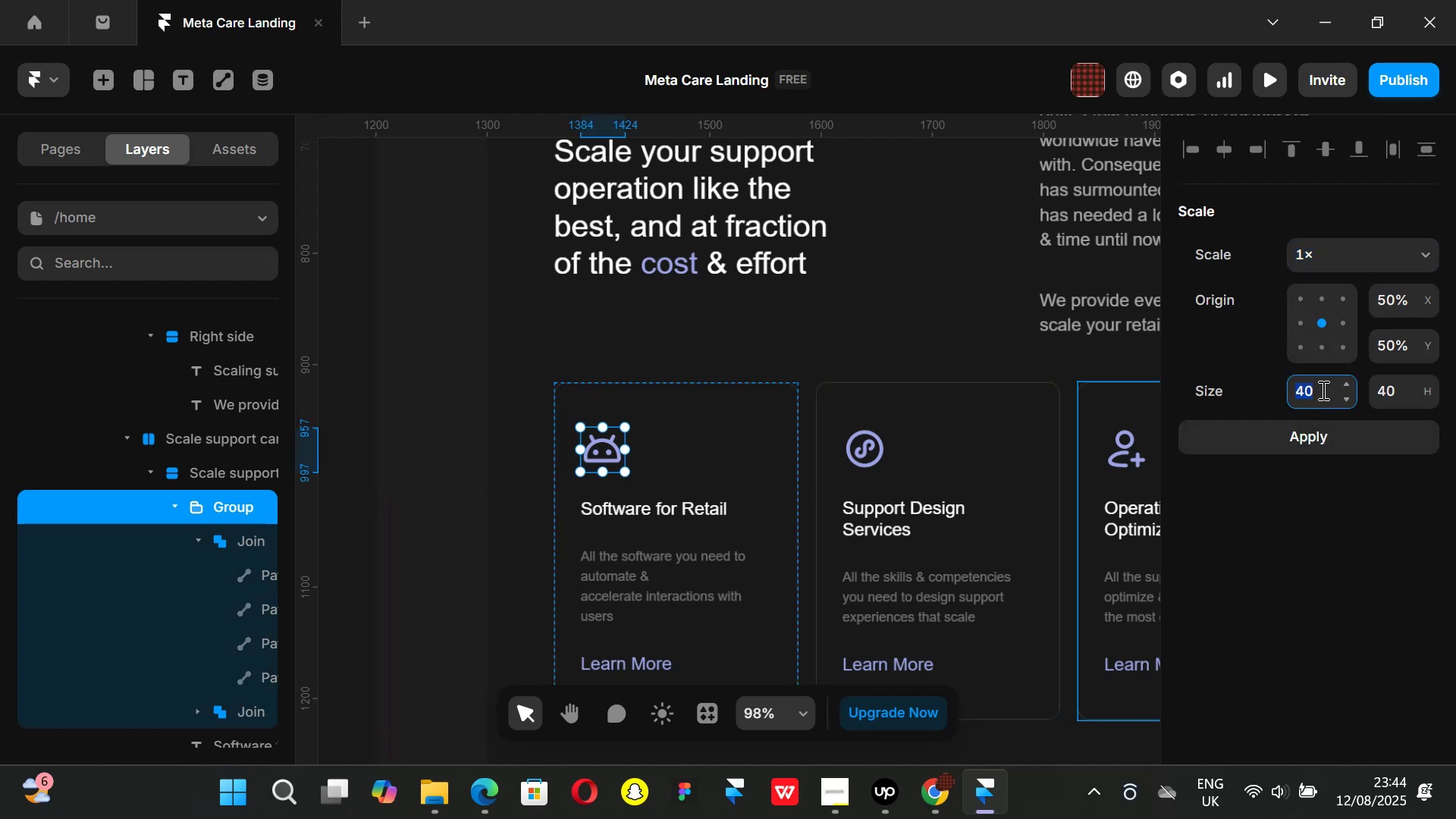 
type(32)
 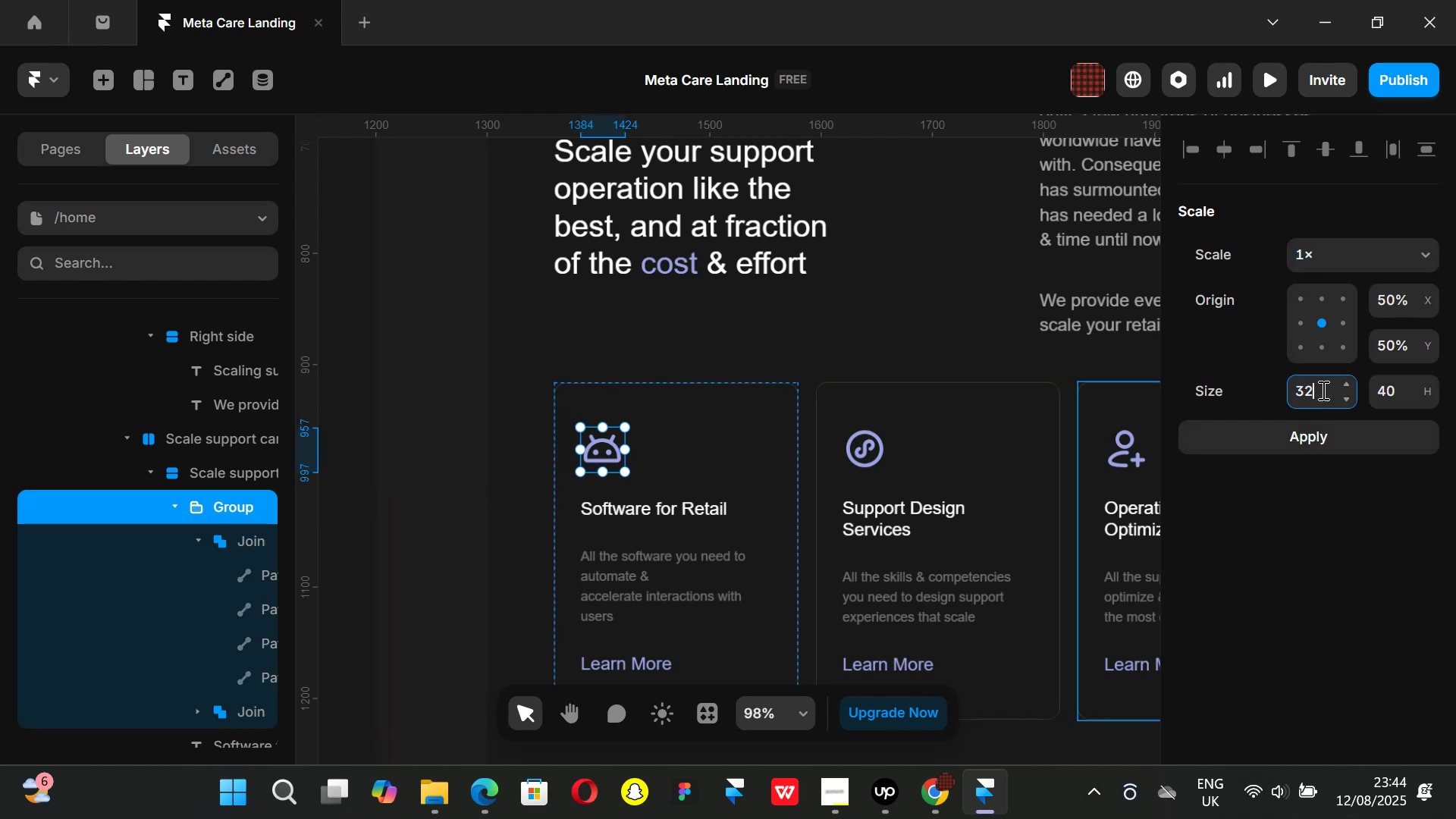 
key(Enter)
 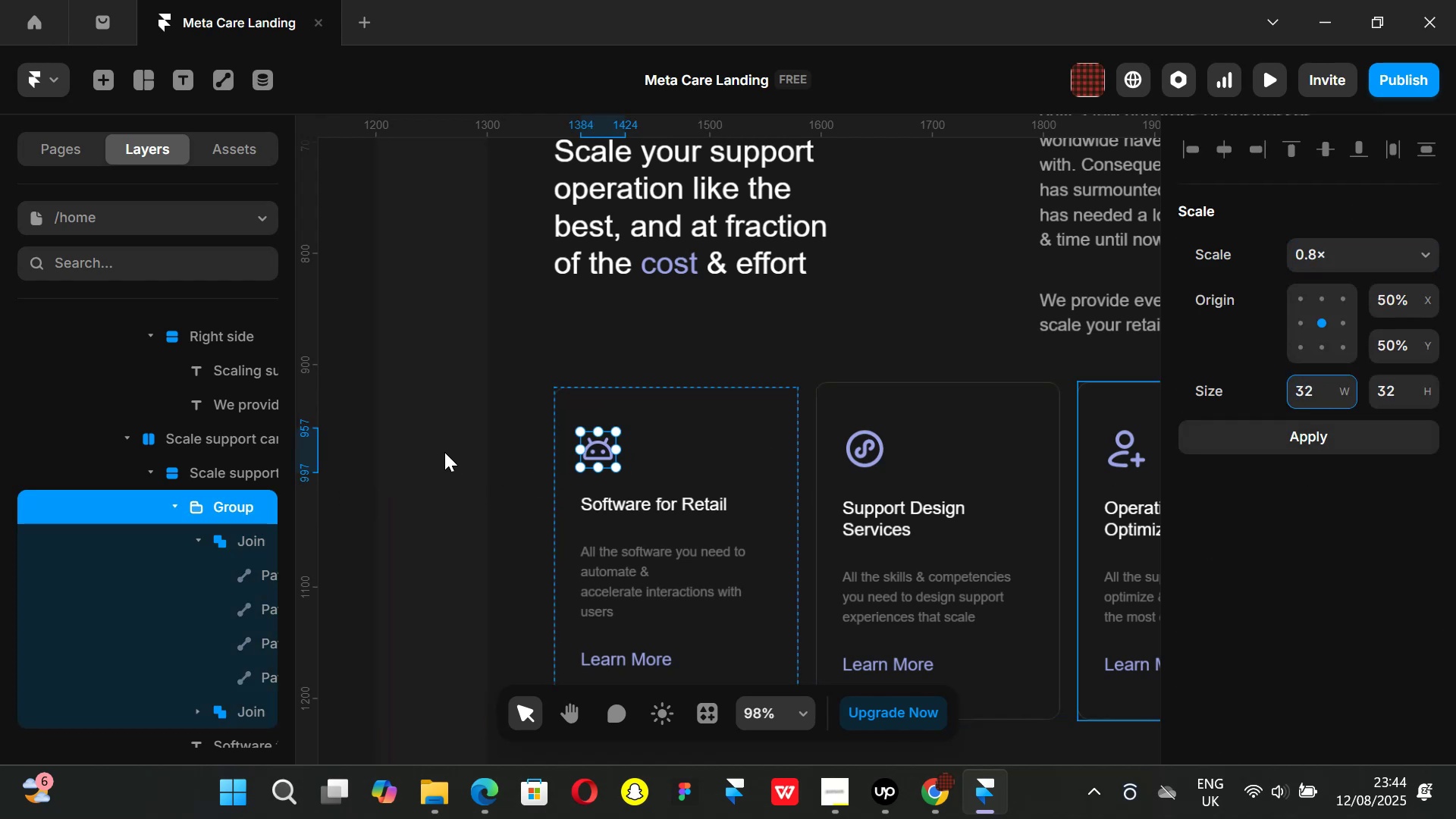 
left_click([408, 452])
 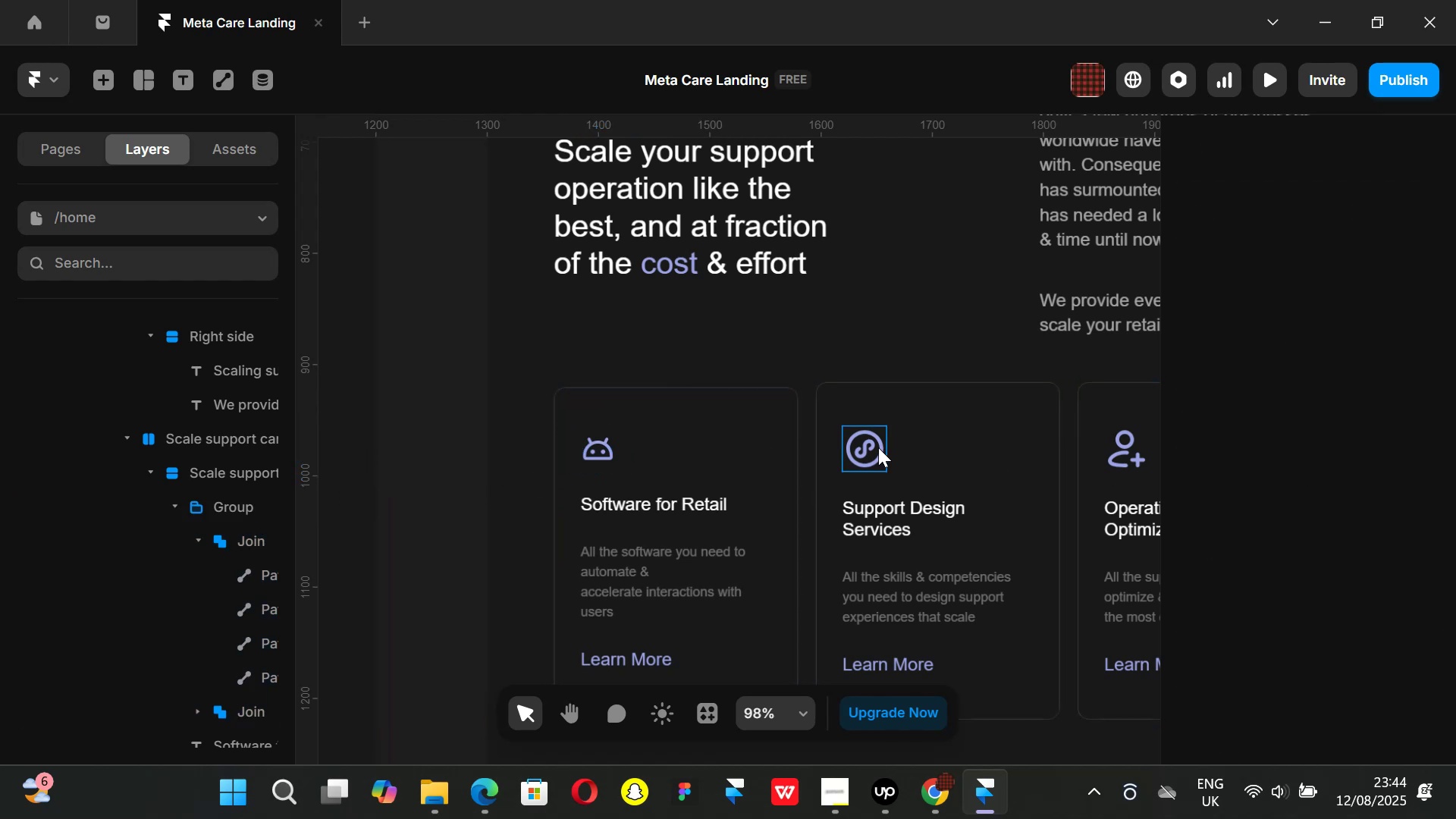 
left_click([878, 447])
 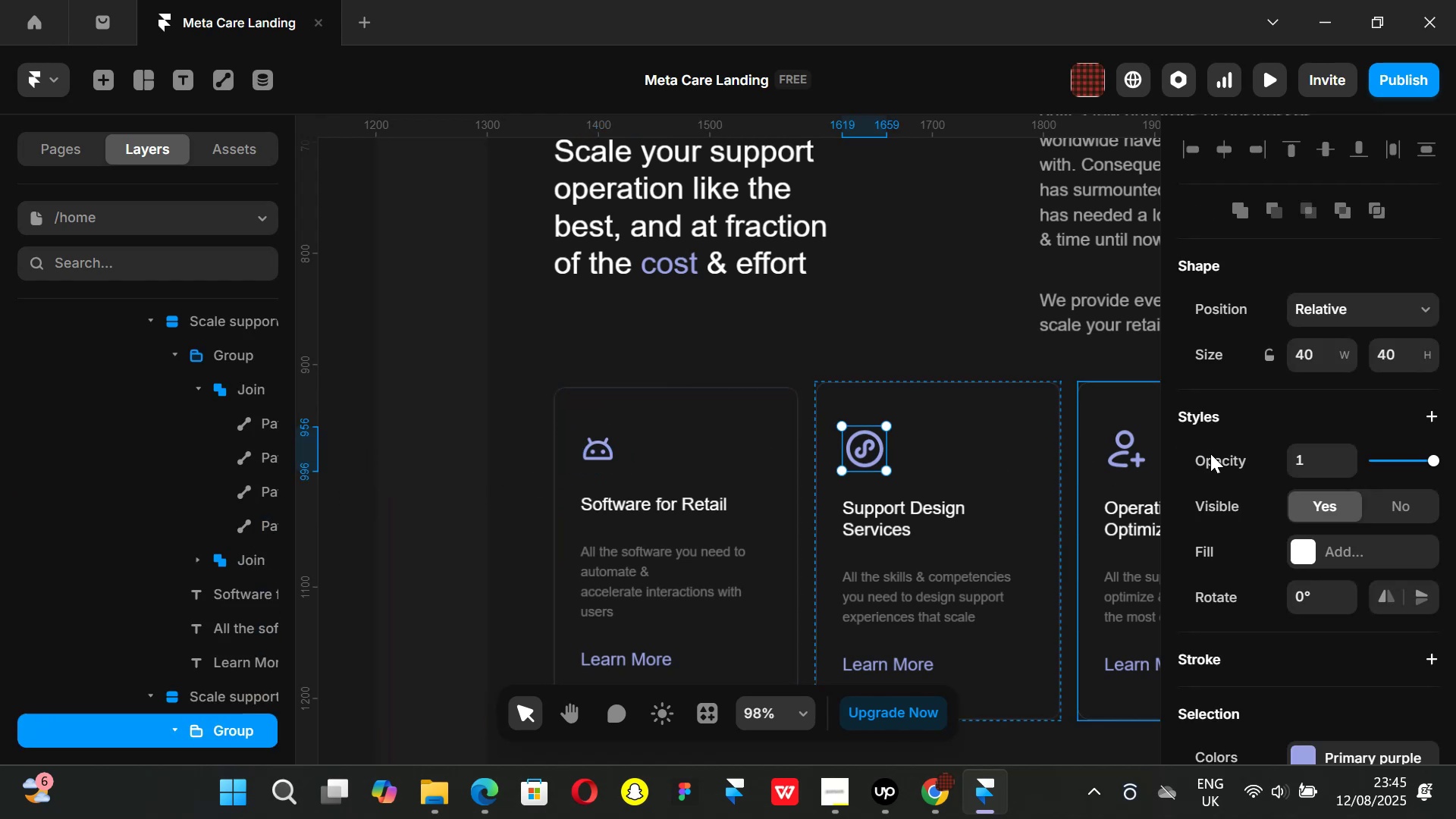 
key(K)
 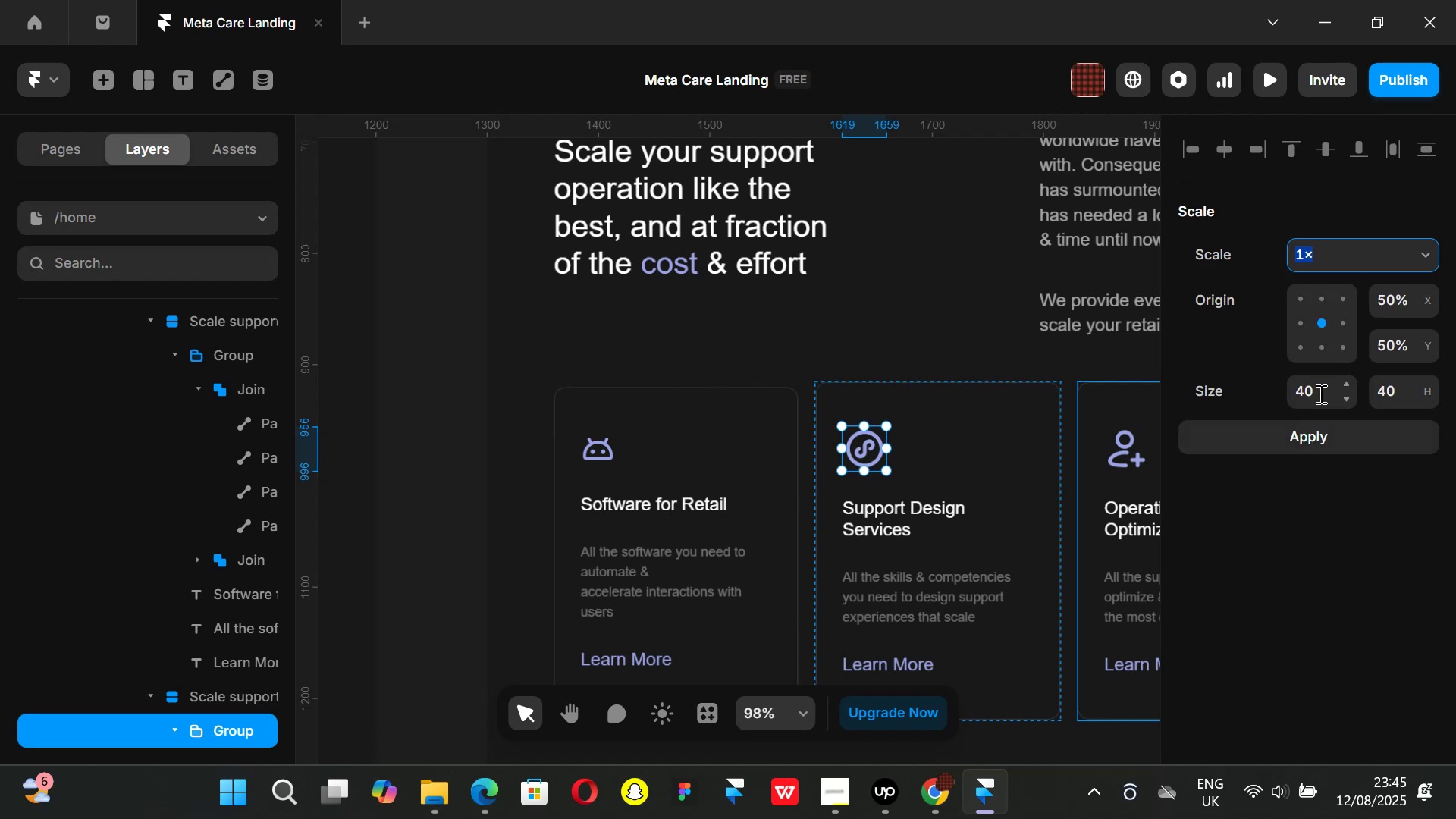 
left_click([1320, 394])
 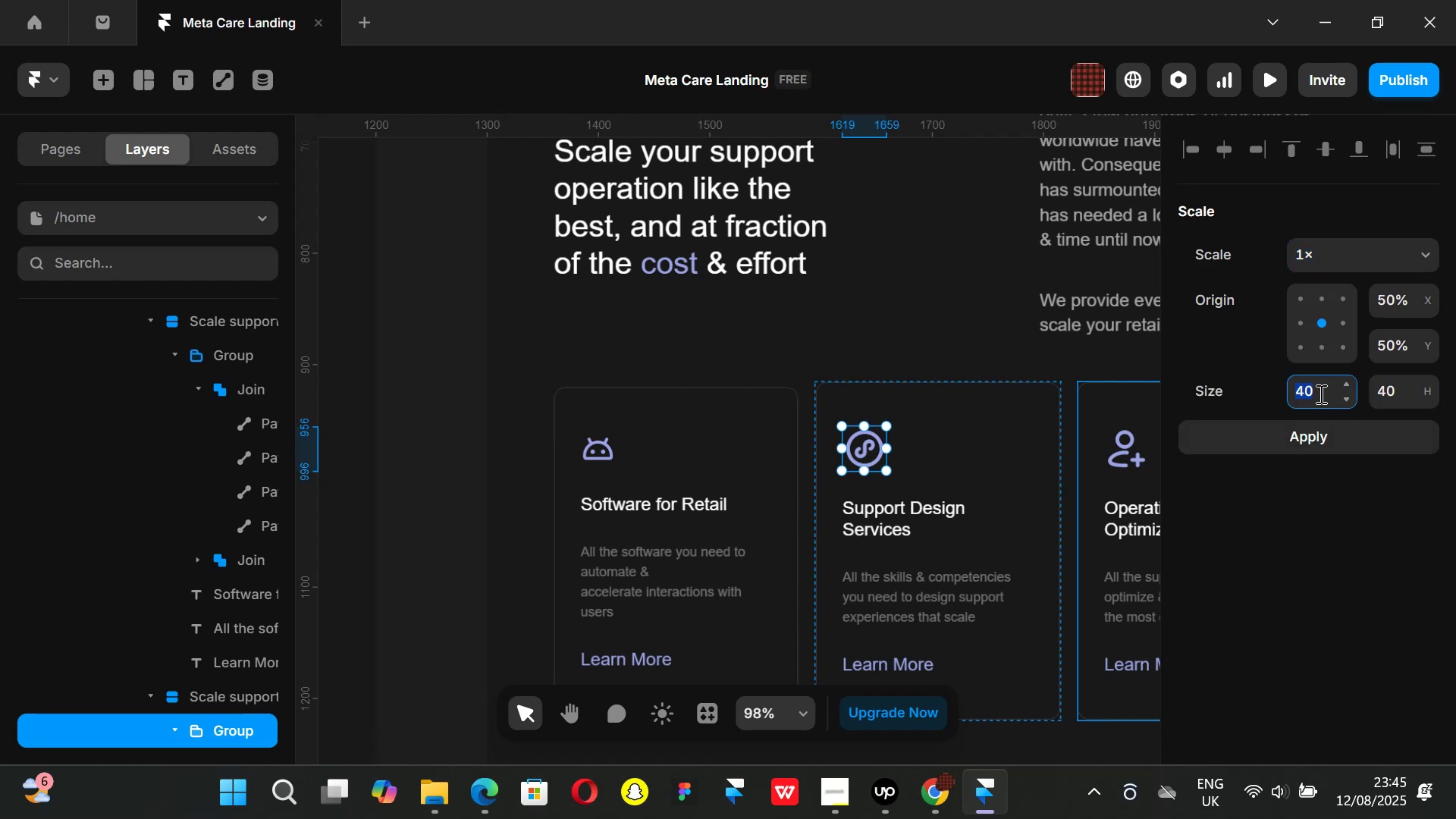 
type(32)
 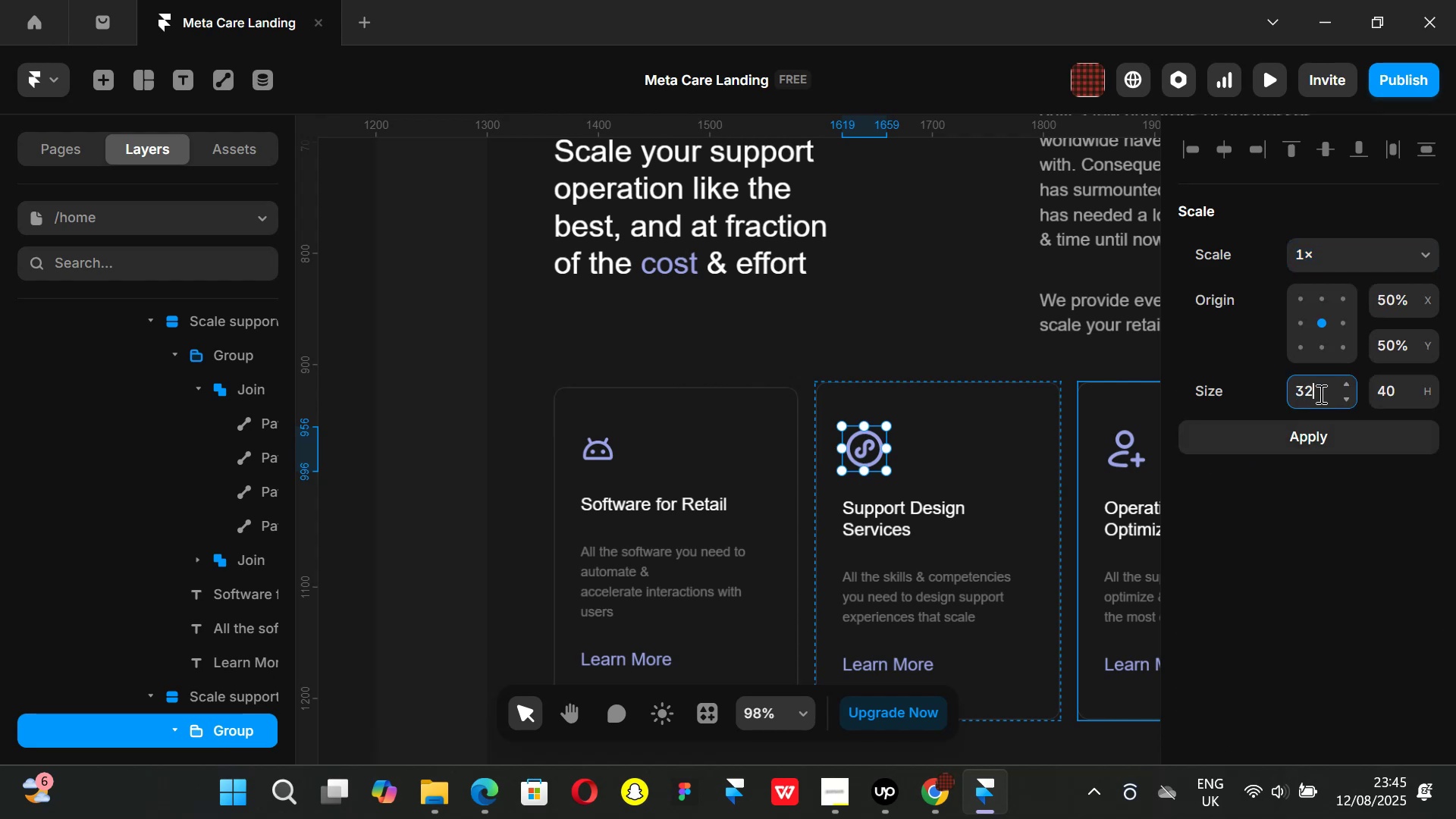 
key(Enter)
 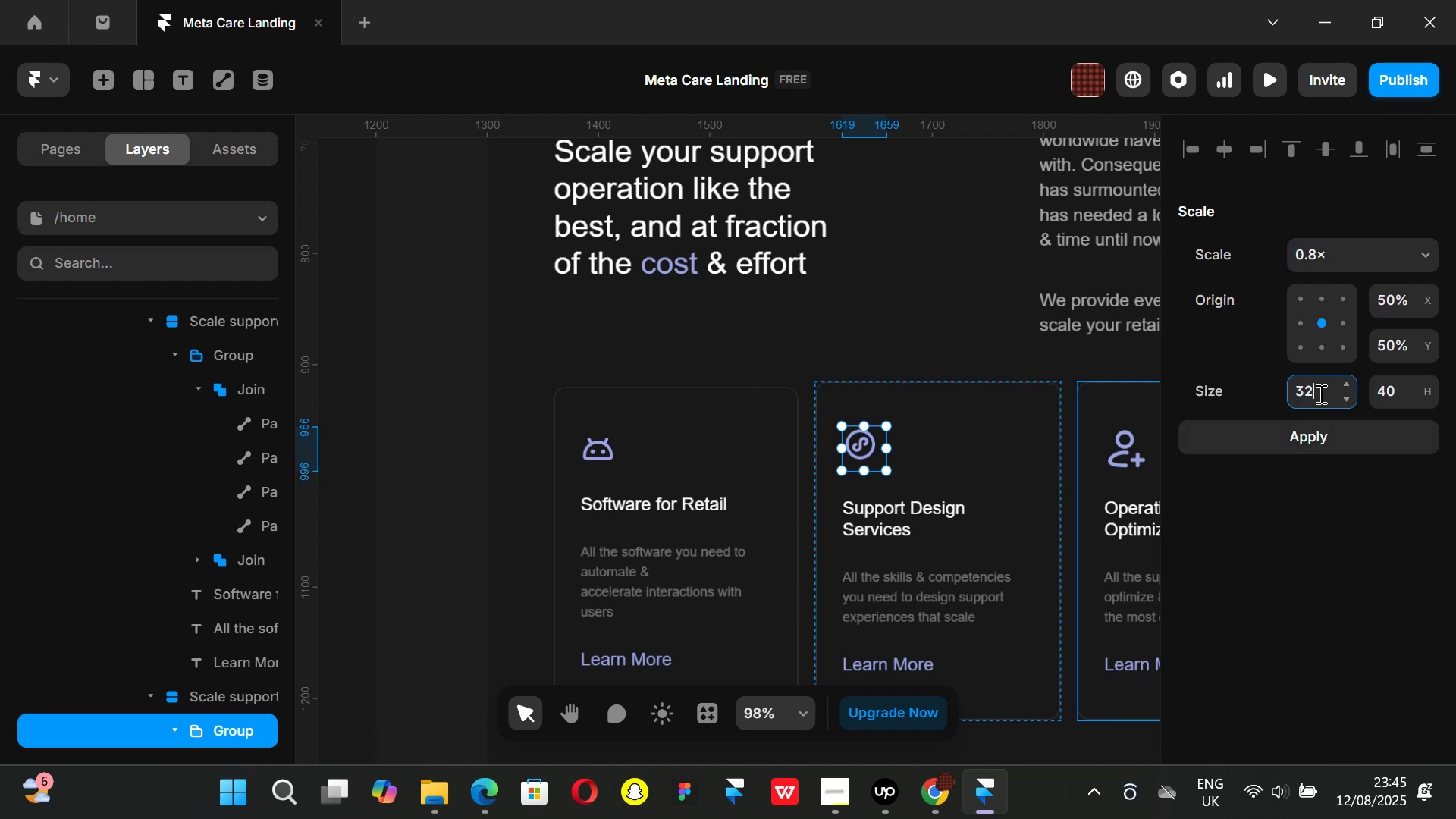 
key(Control+ControlLeft)
 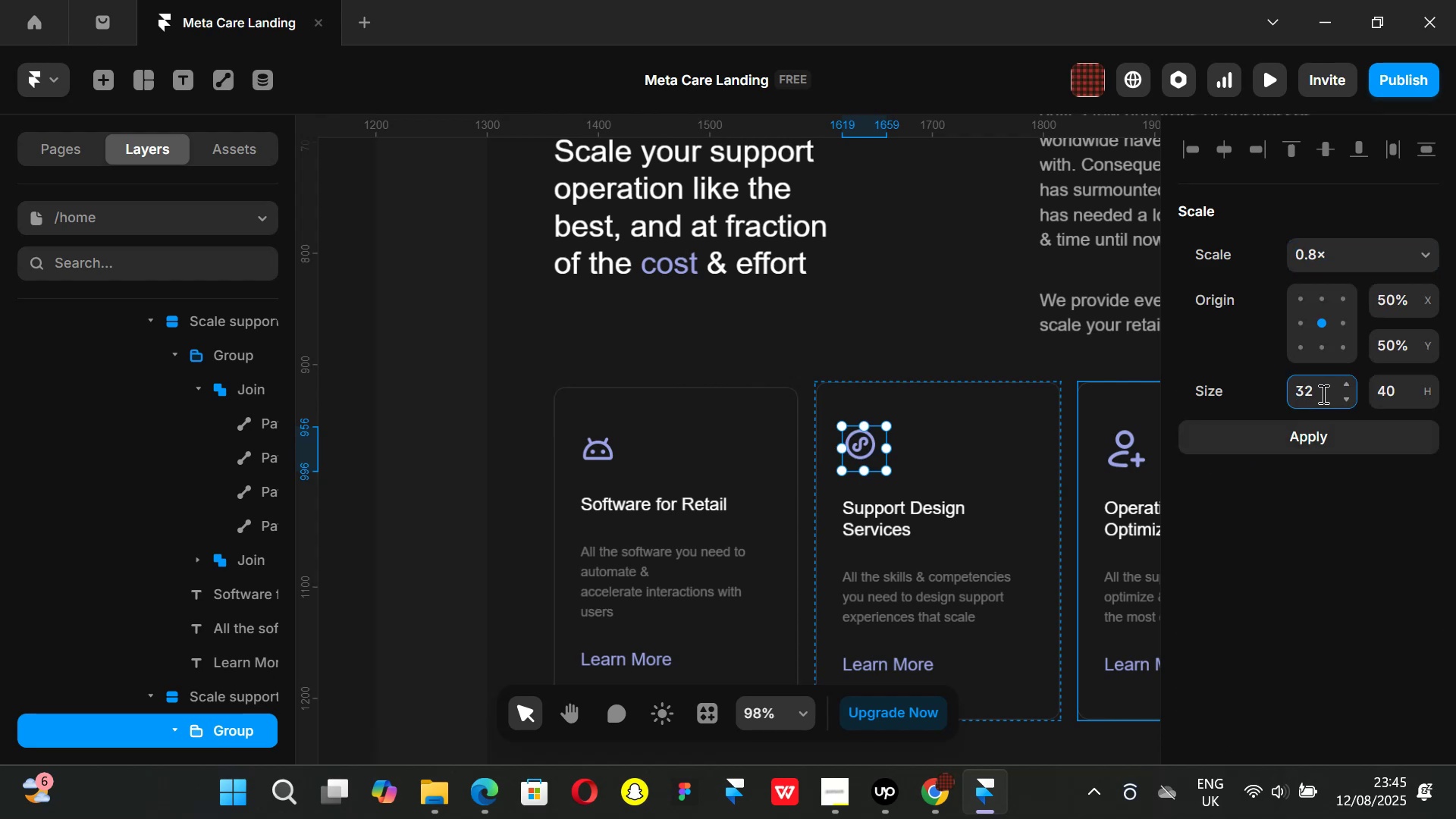 
key(Control+Z)
 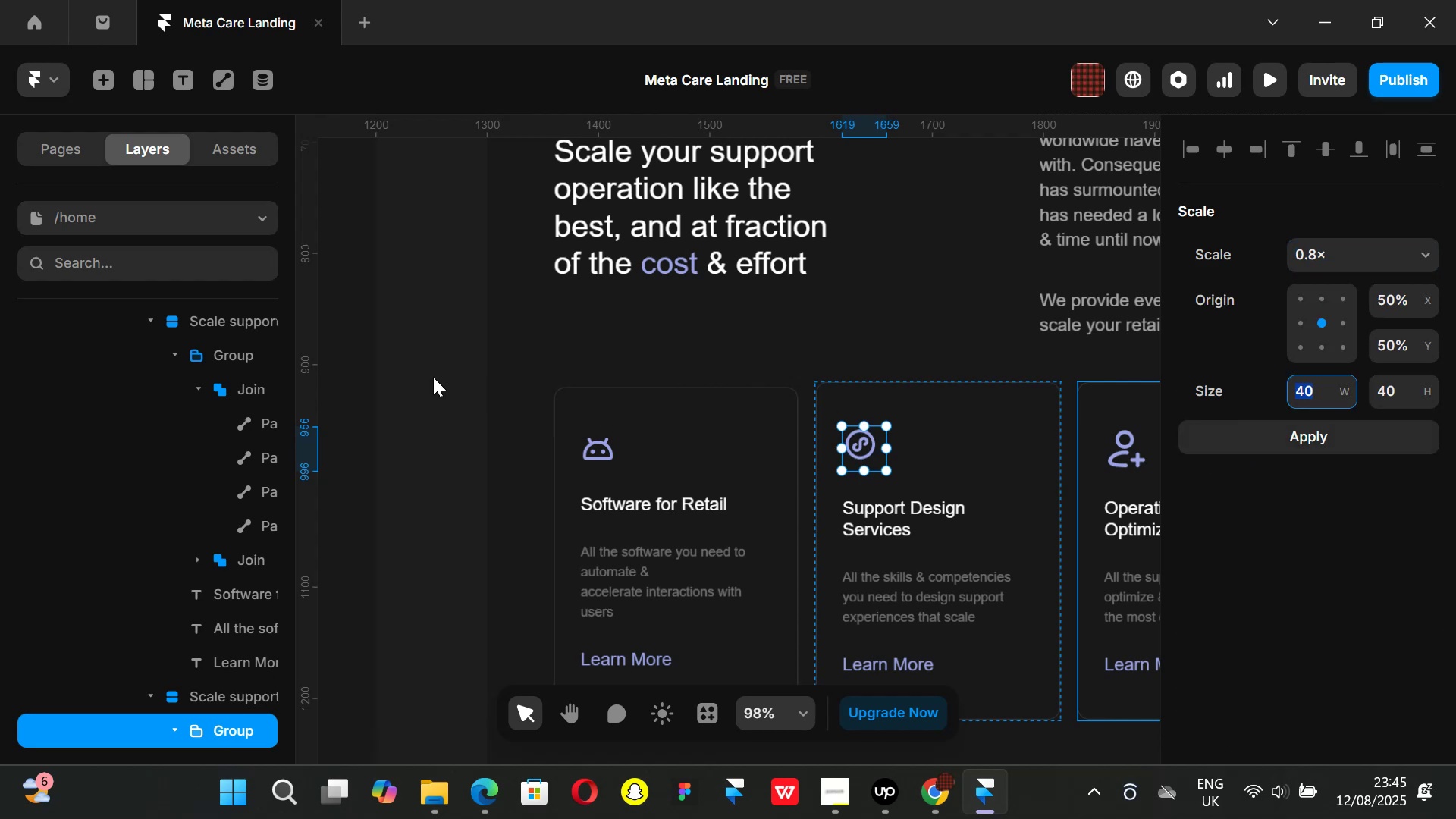 
left_click([417, 370])
 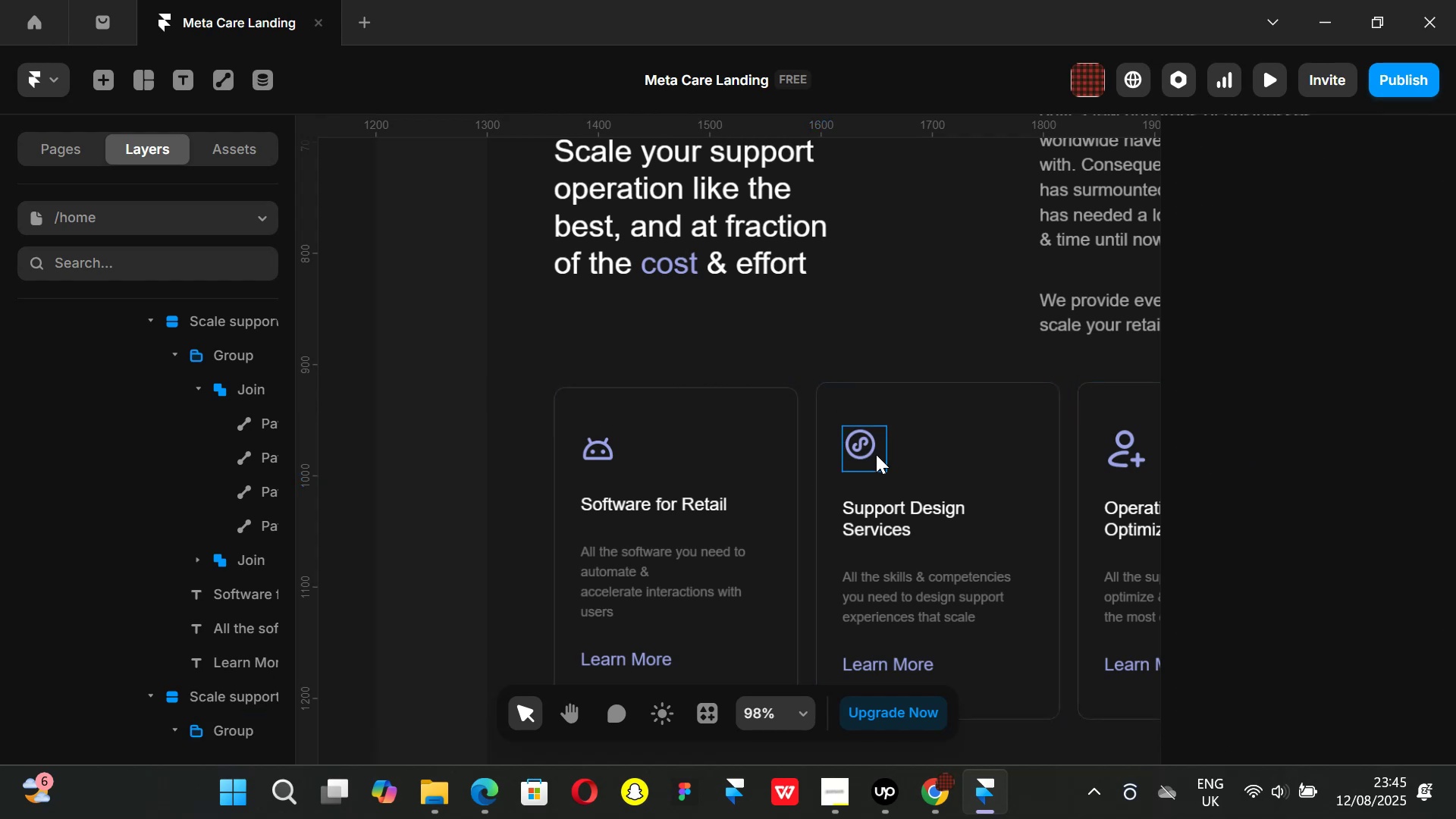 
key(Control+ControlLeft)
 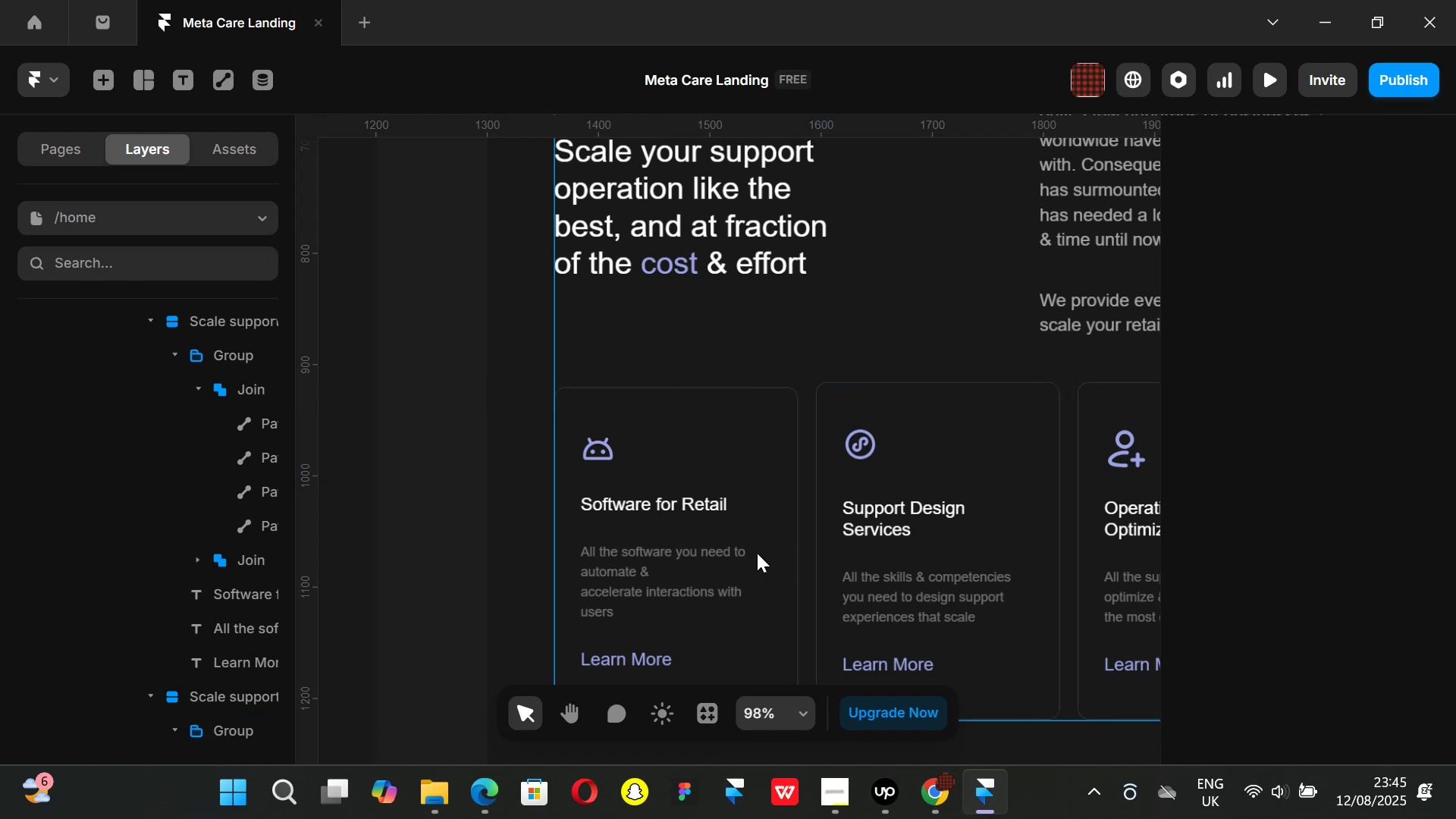 
key(Control+Z)
 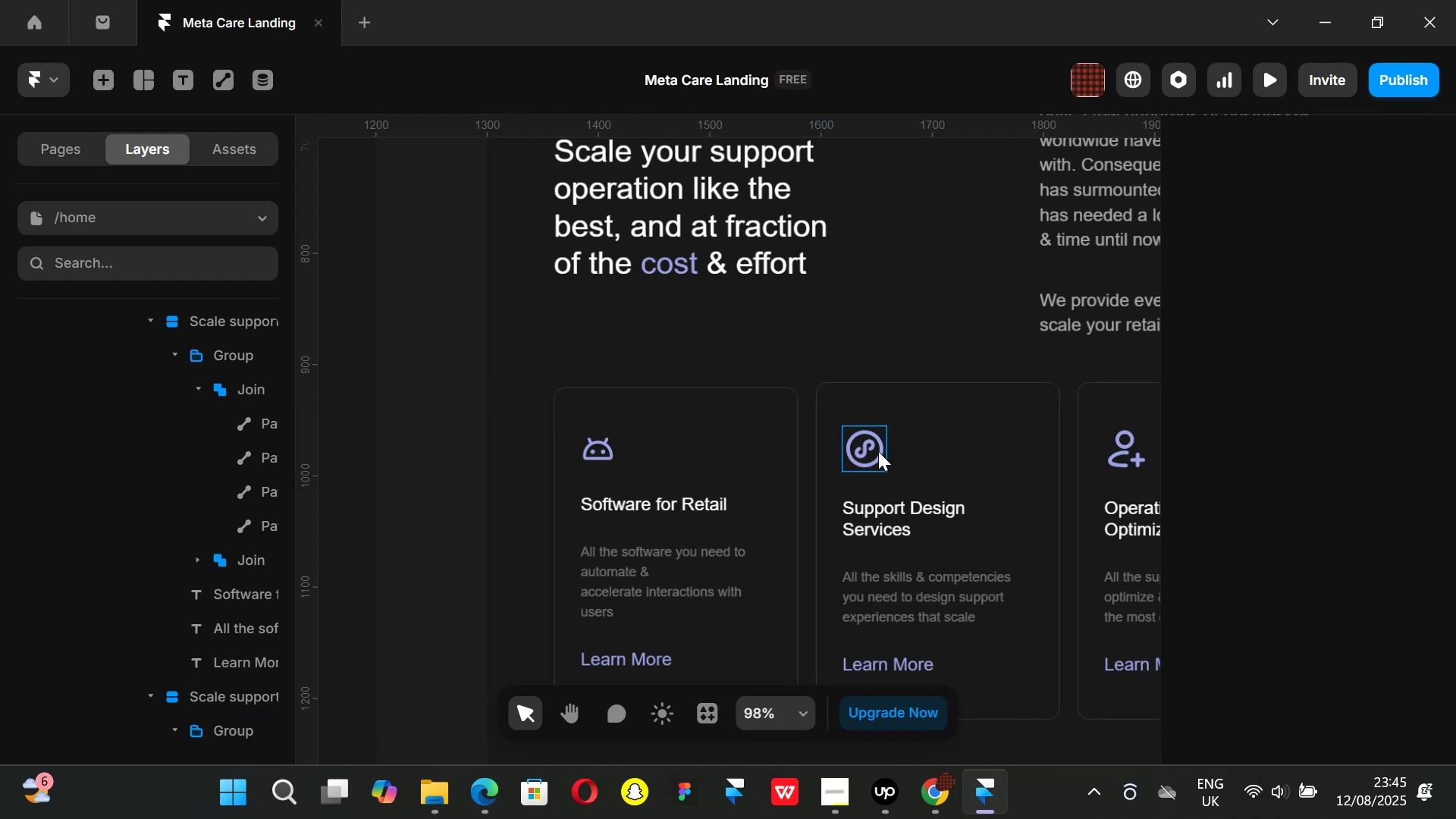 
left_click([878, 451])
 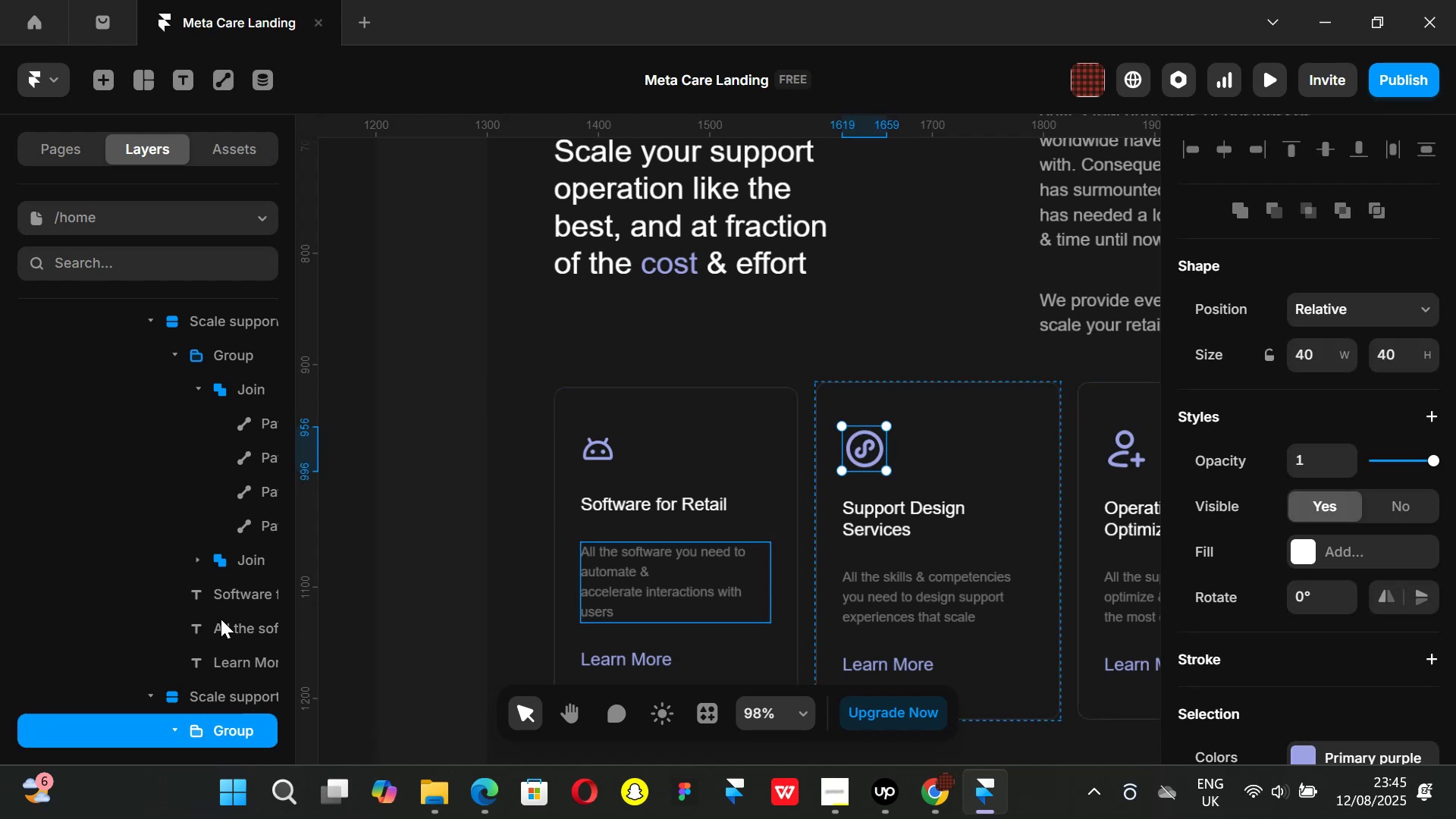 
scroll: coordinate [209, 613], scroll_direction: down, amount: 2.0
 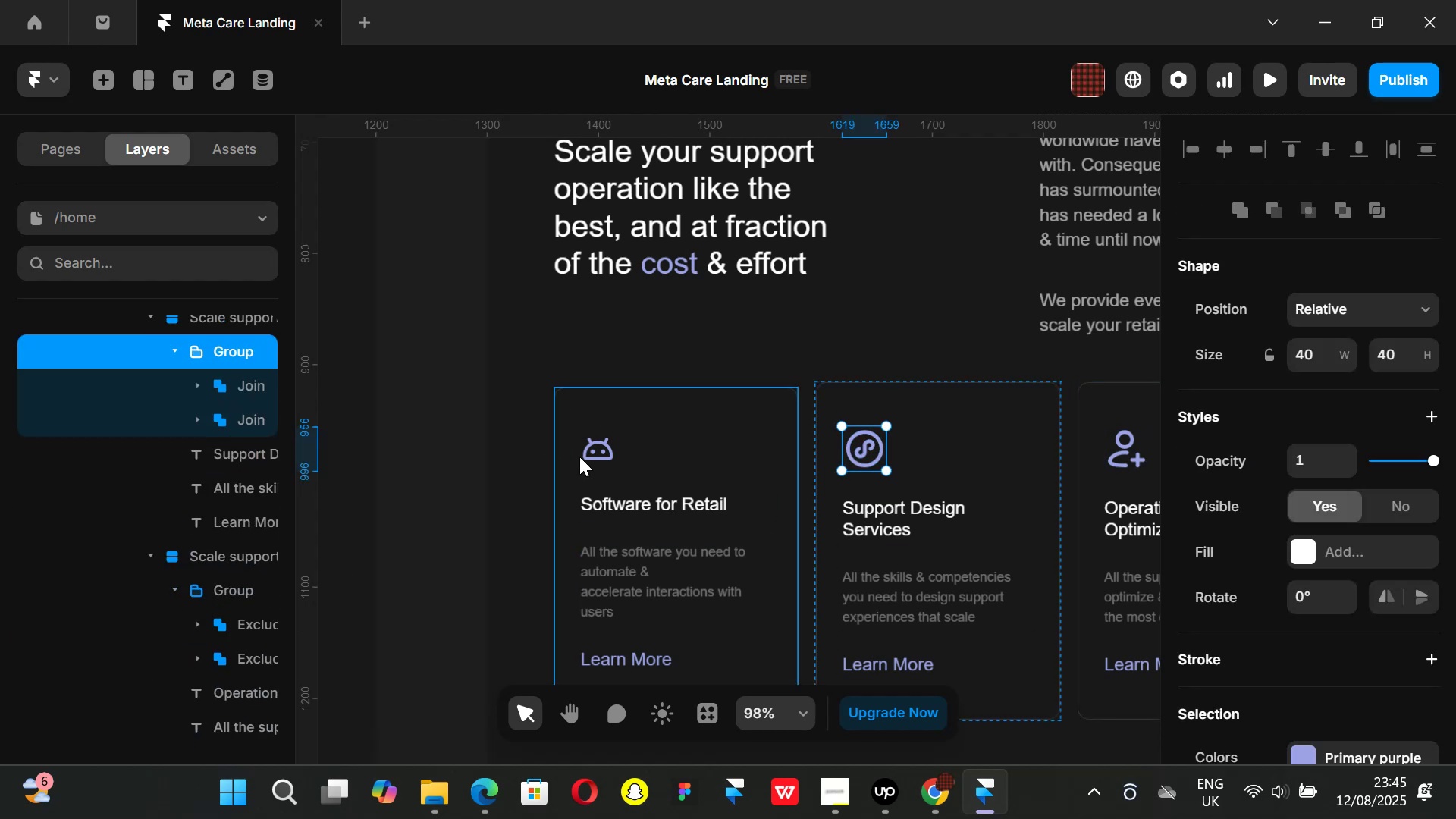 
left_click([591, 454])
 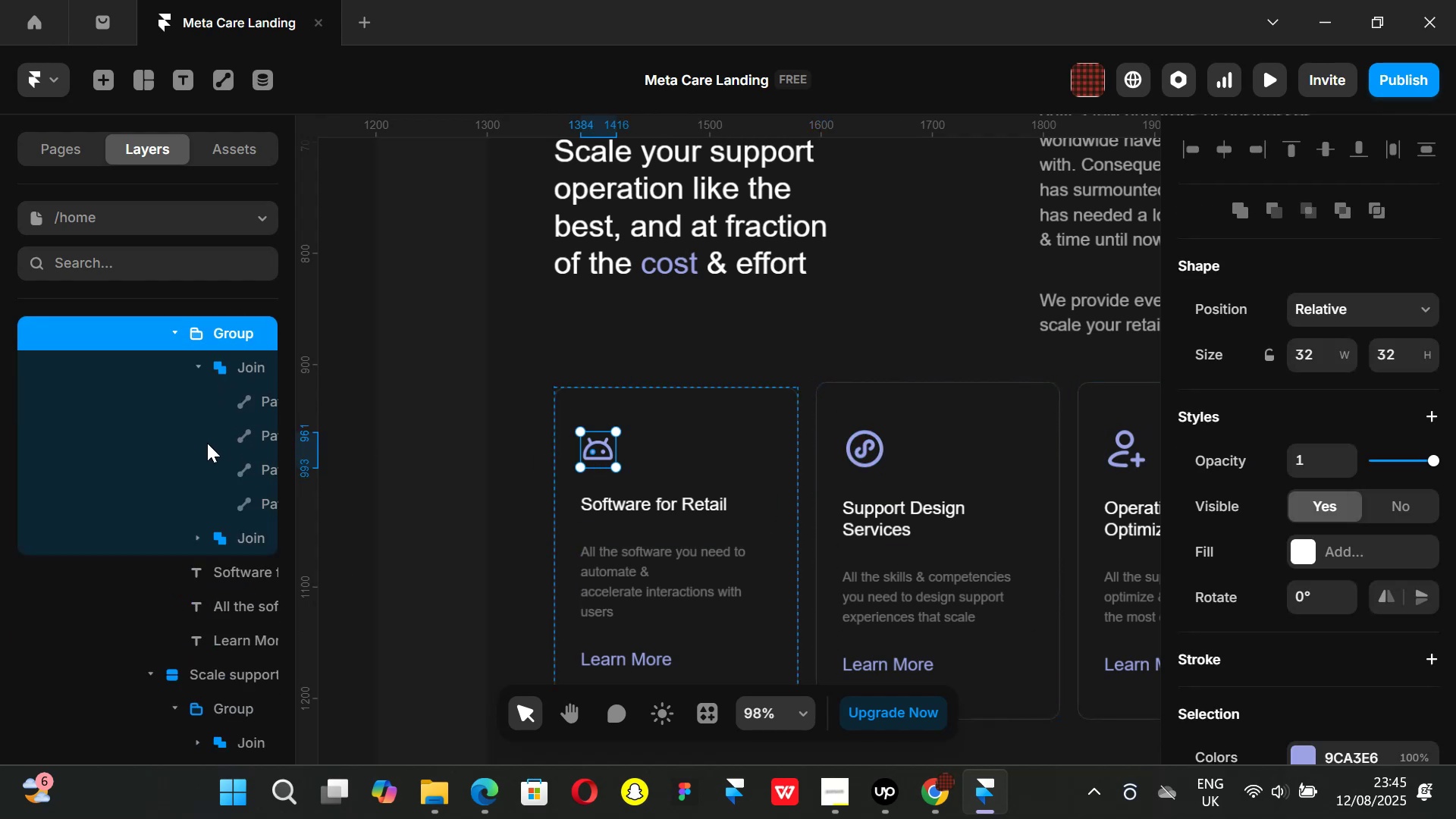 
scroll: coordinate [206, 470], scroll_direction: up, amount: 1.0
 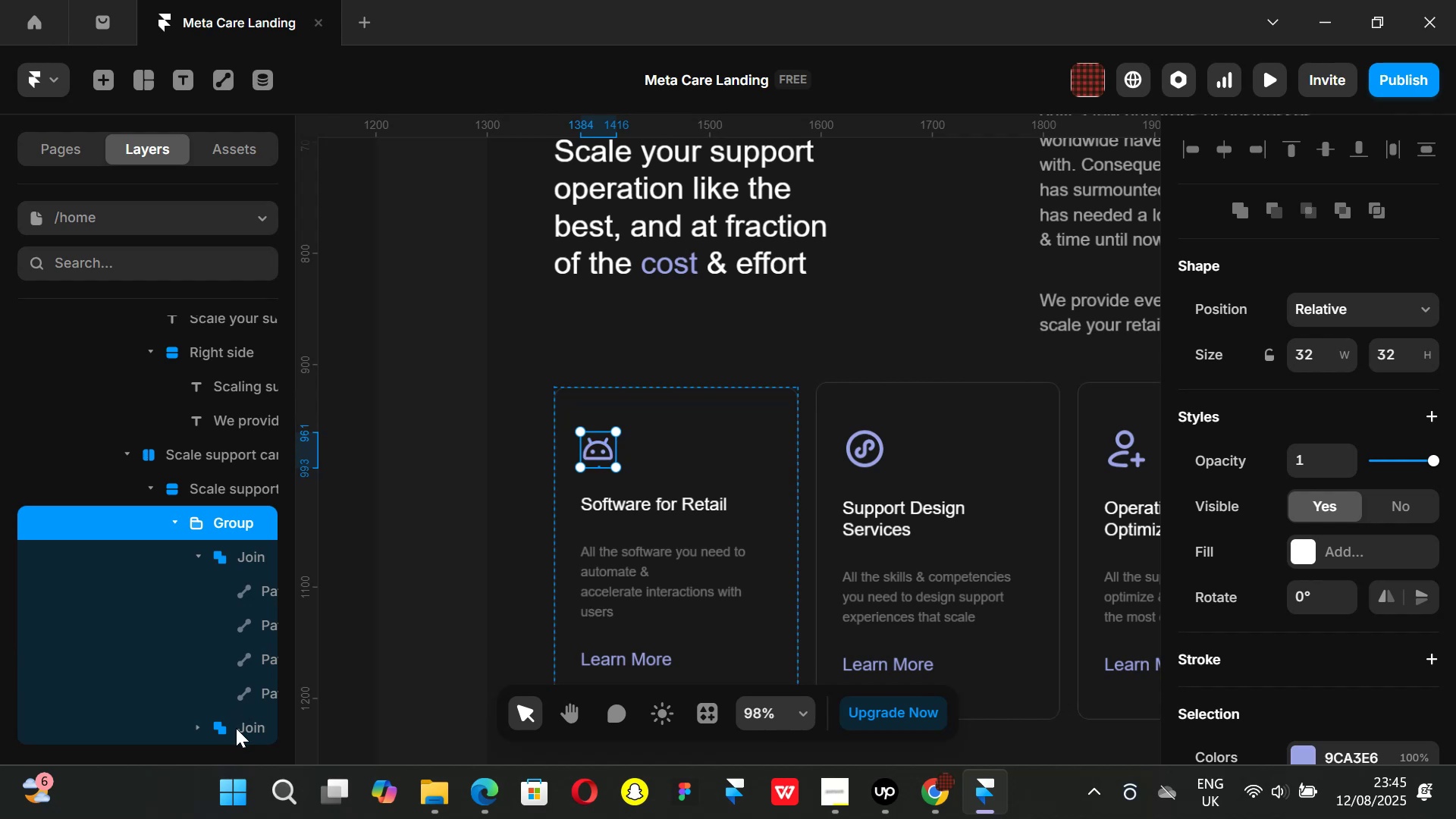 
left_click([236, 728])
 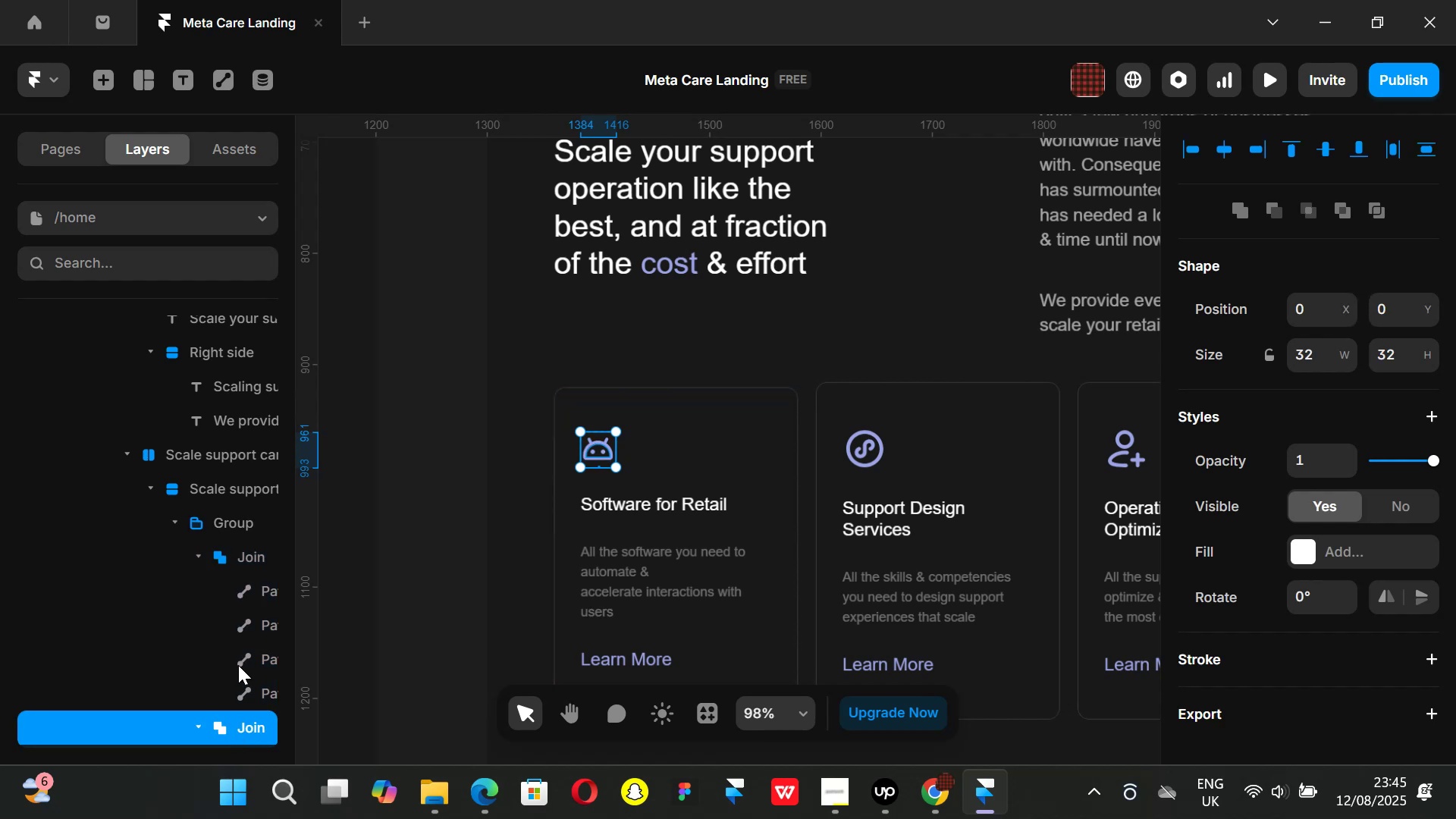 
scroll: coordinate [207, 584], scroll_direction: down, amount: 1.0
 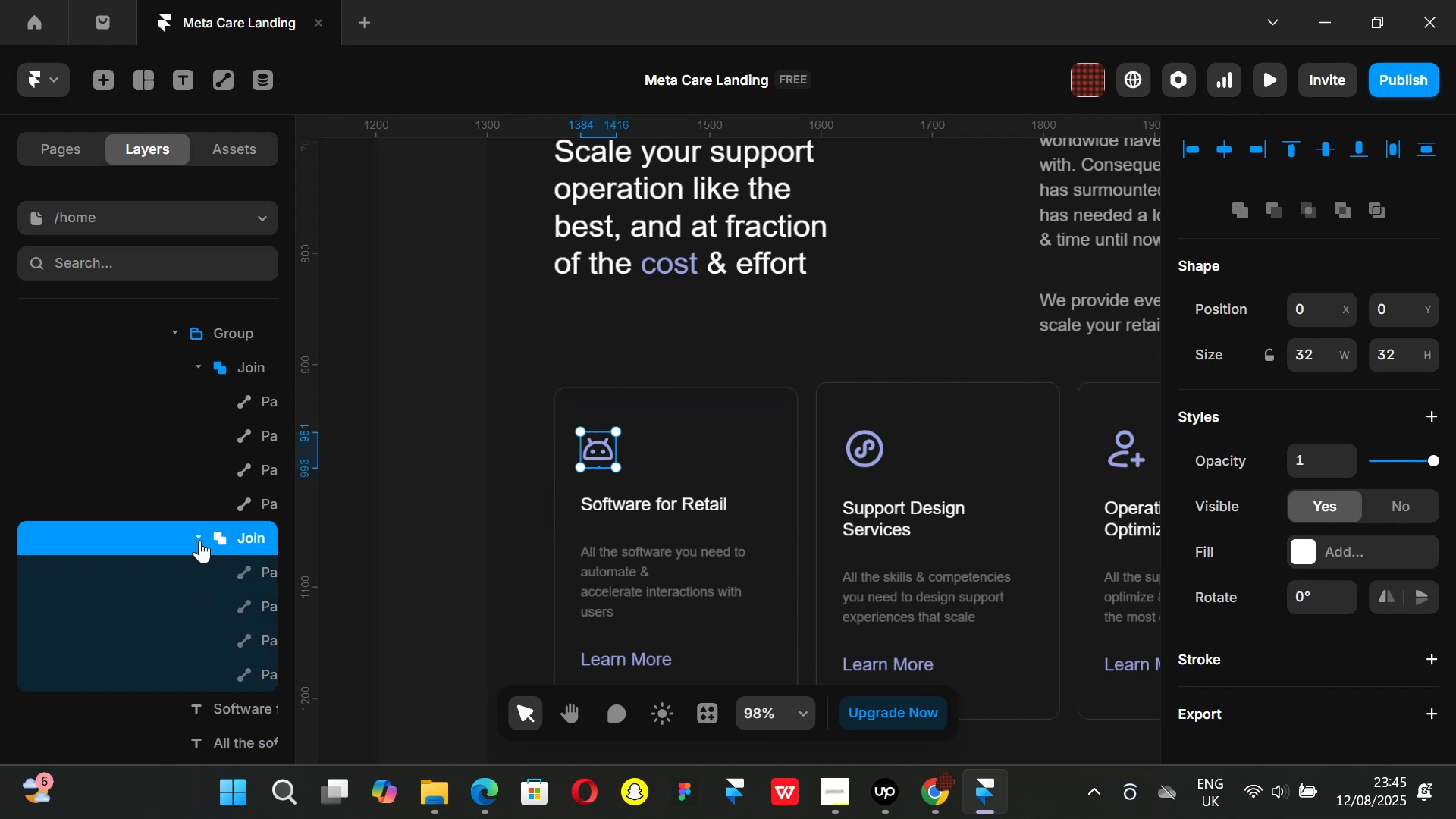 
left_click([199, 540])
 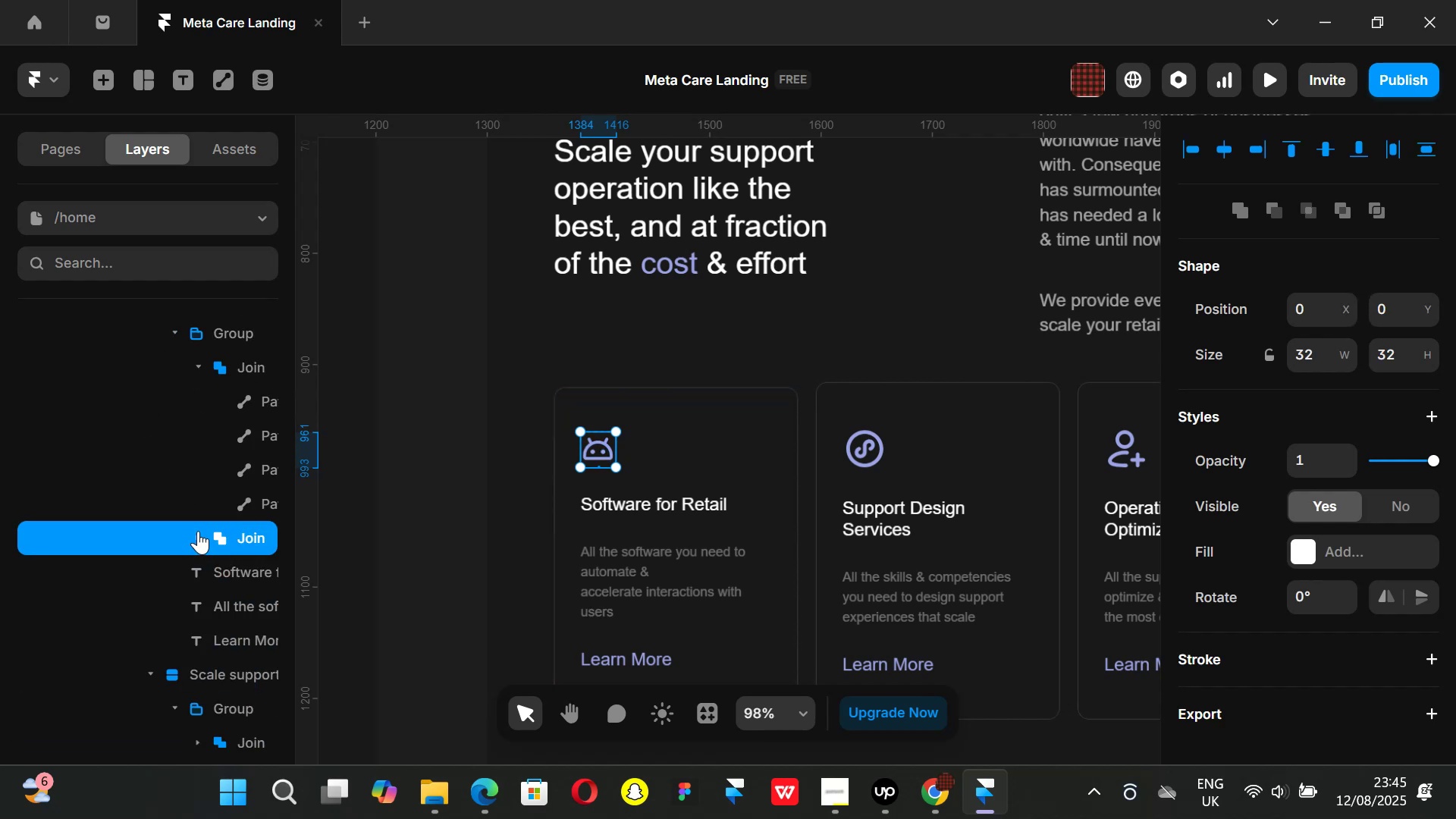 
scroll: coordinate [199, 527], scroll_direction: up, amount: 1.0
 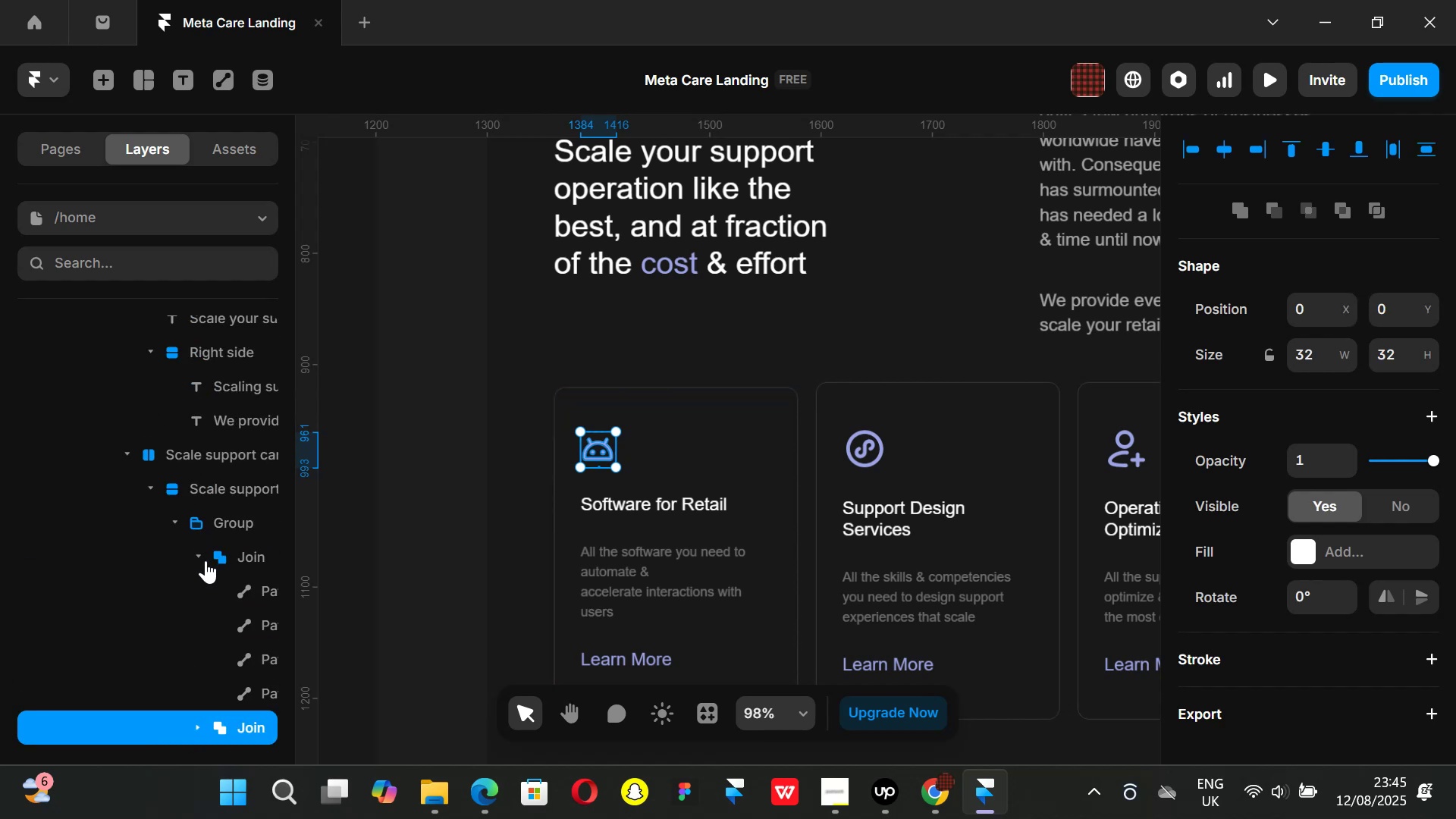 
left_click([203, 560])
 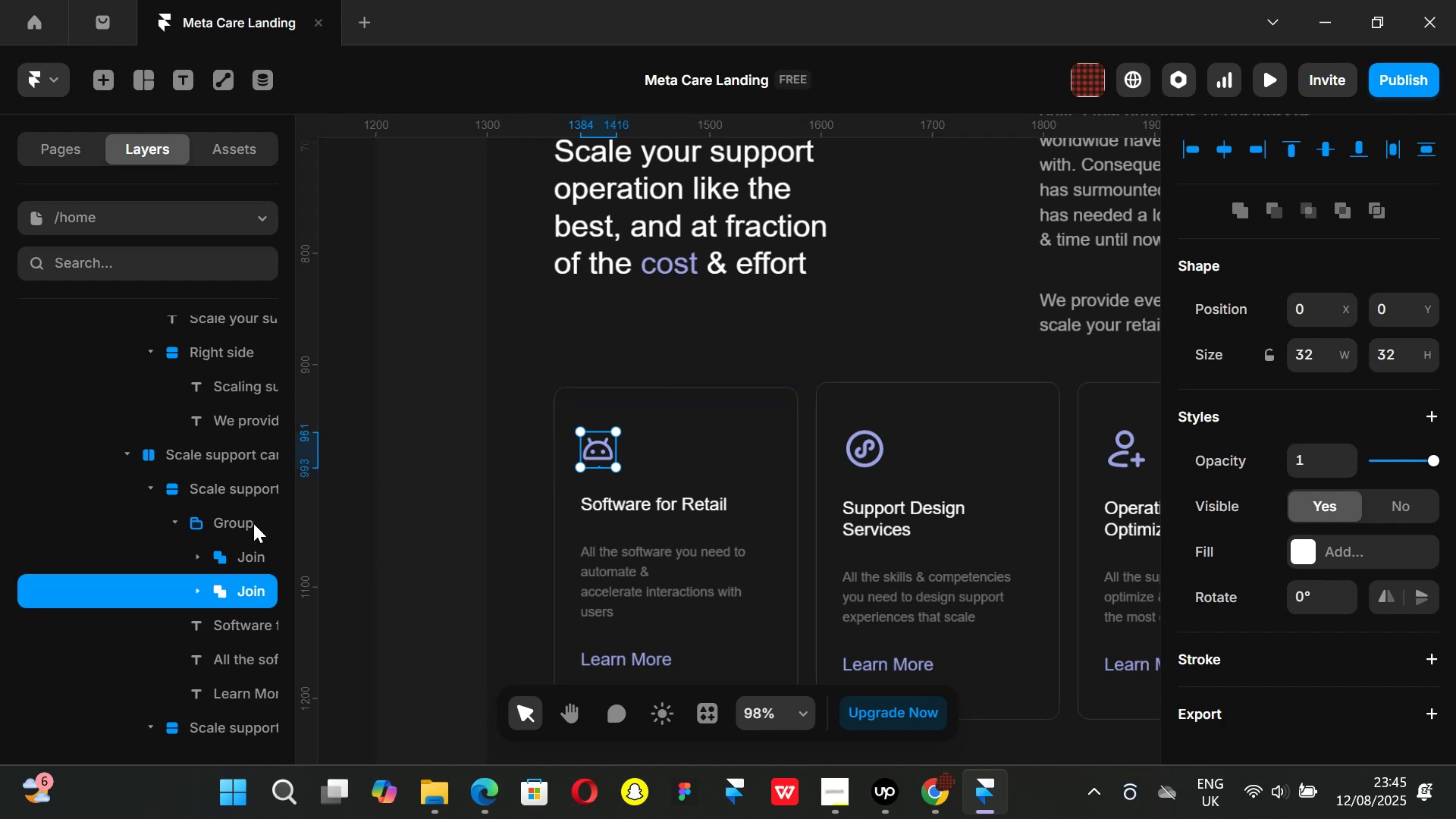 
left_click([221, 518])
 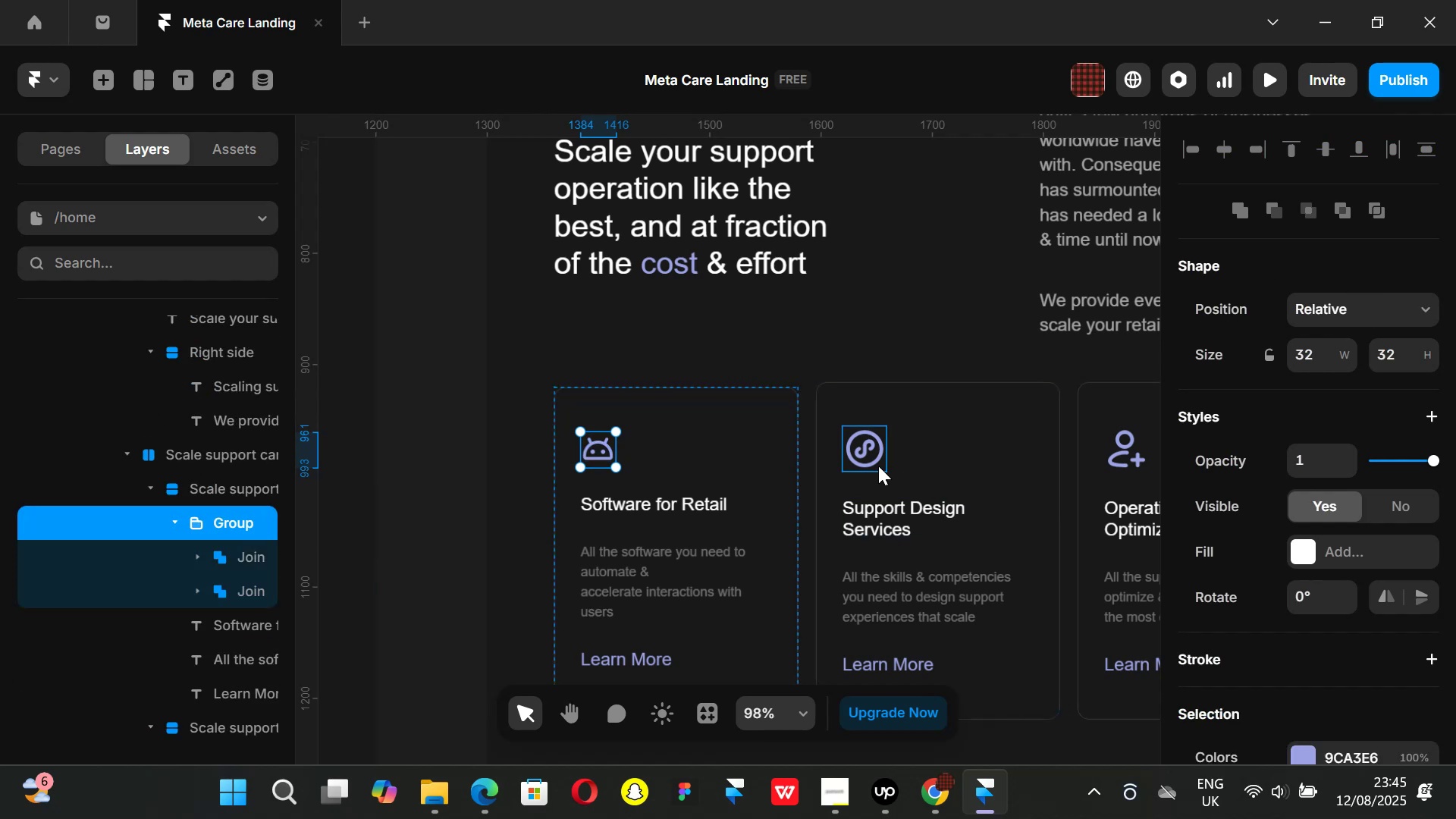 
left_click([874, 463])
 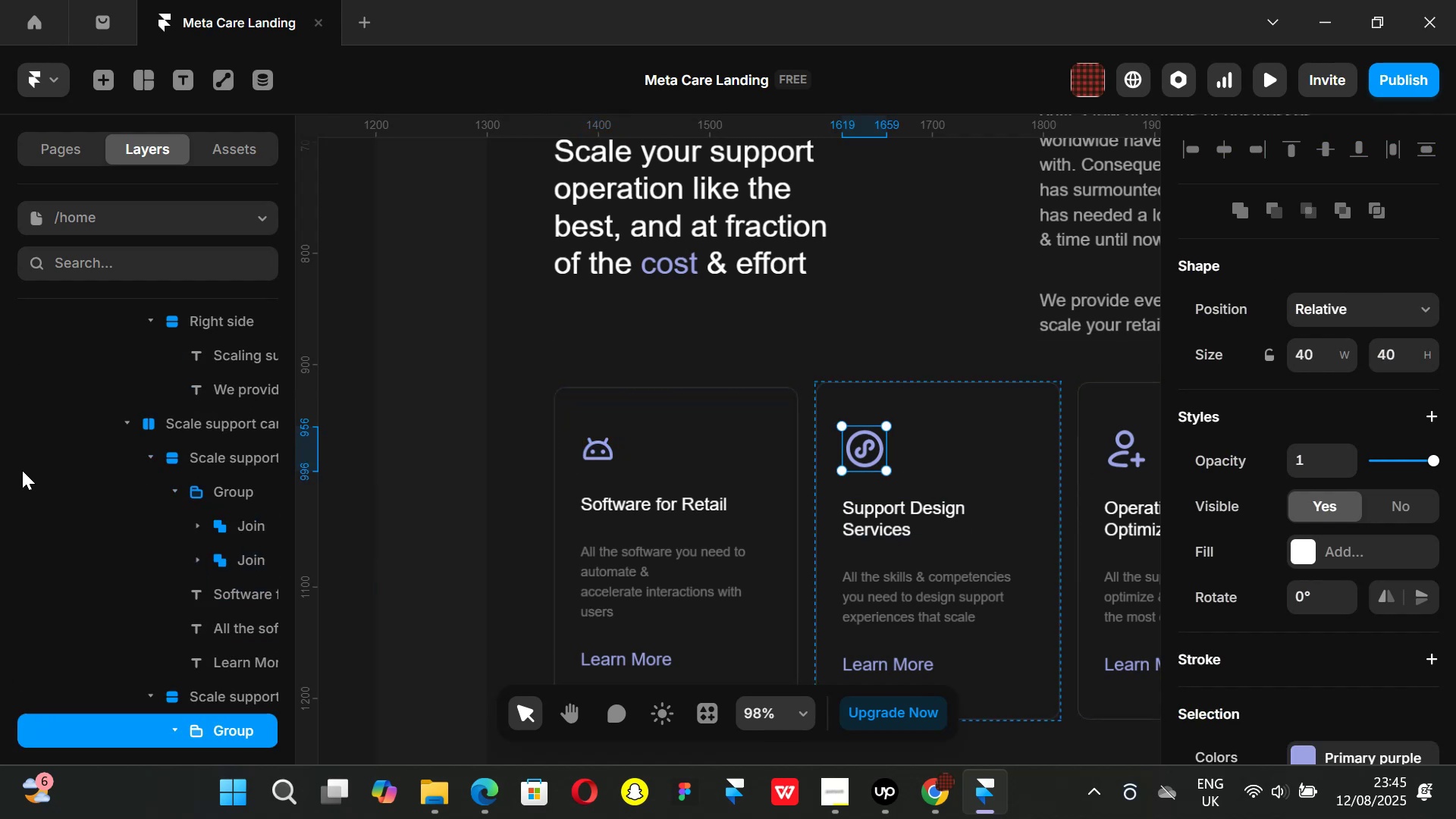 
scroll: coordinate [162, 497], scroll_direction: down, amount: 2.0
 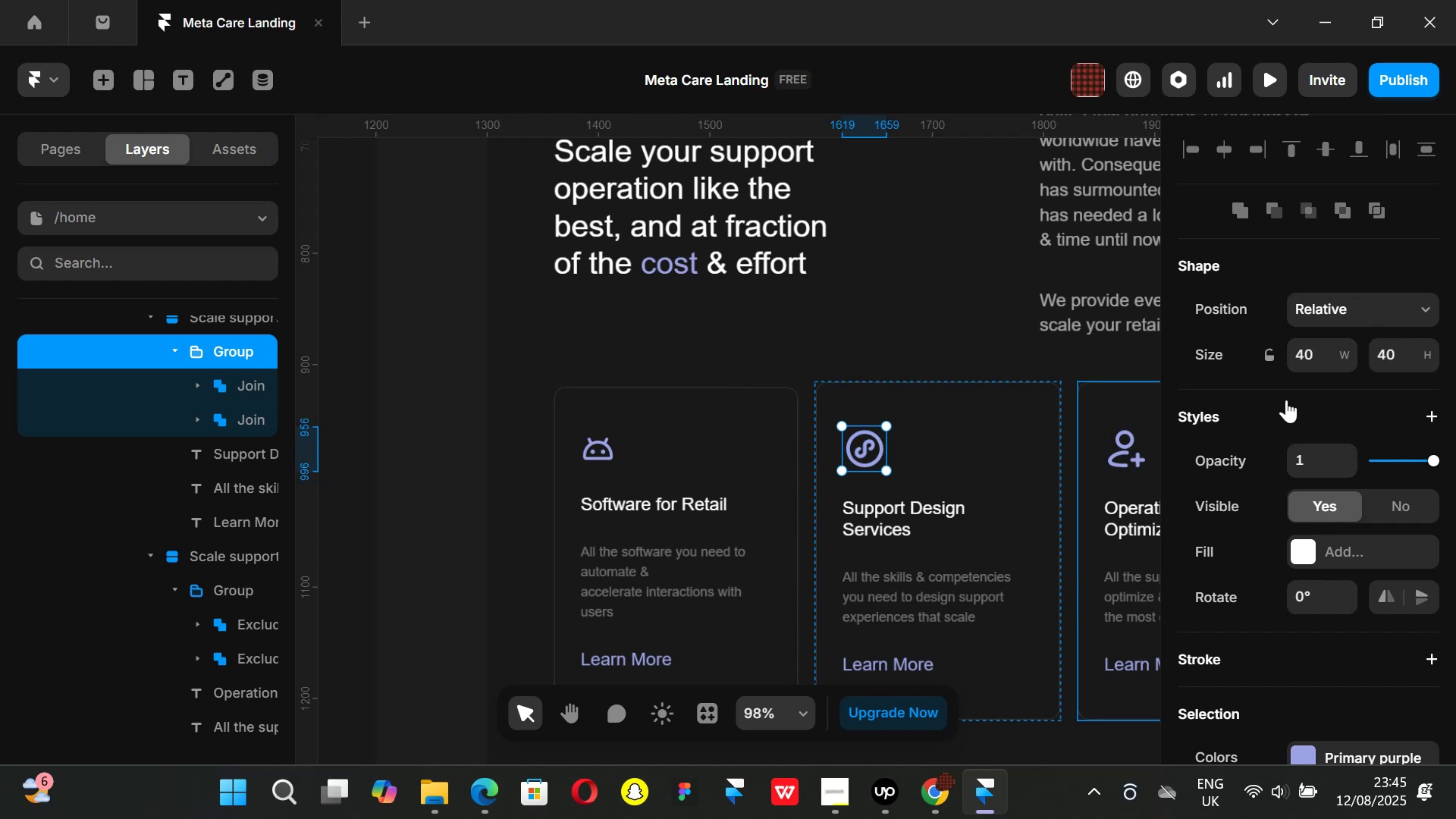 
left_click([1314, 356])
 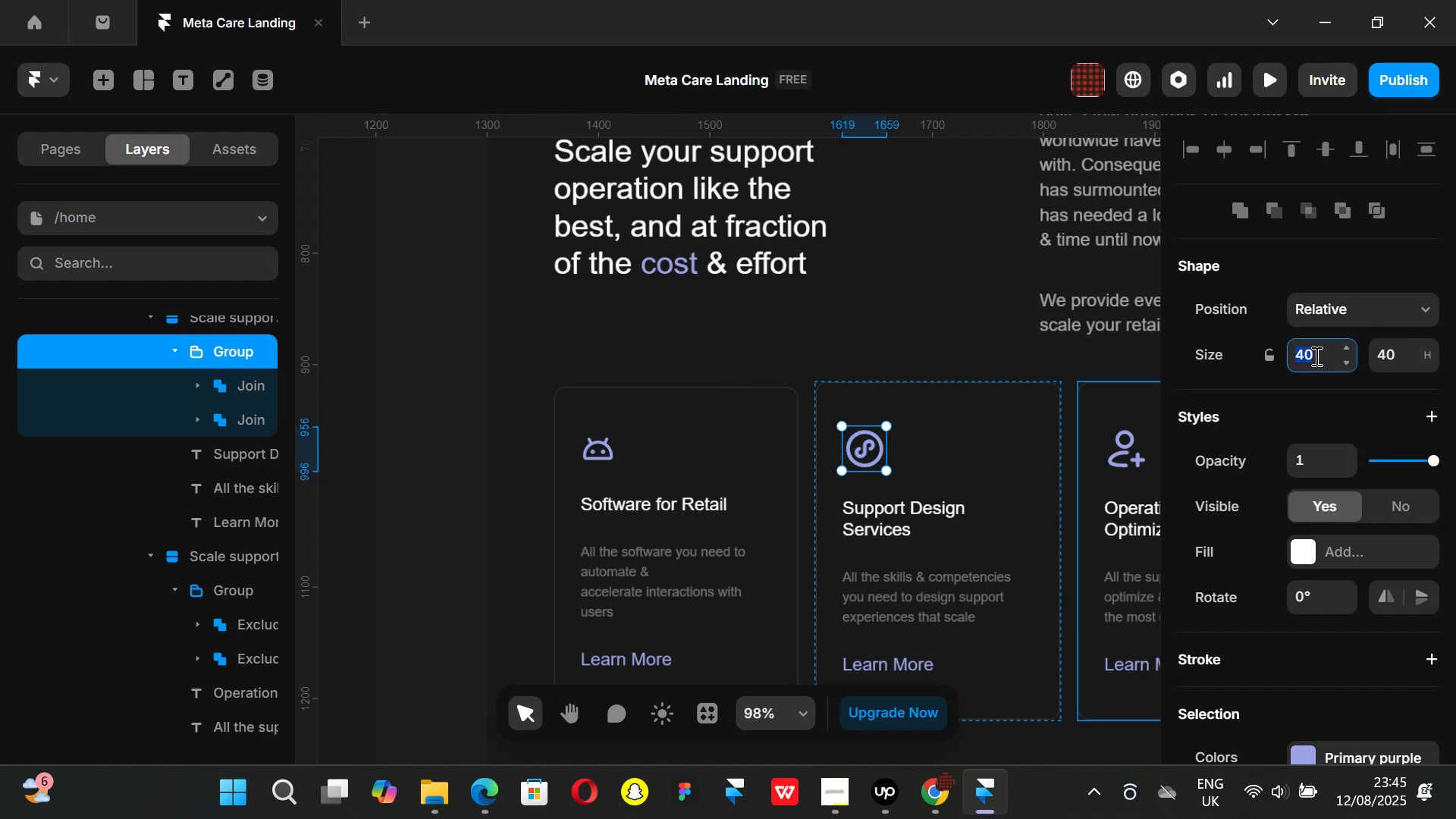 
type(32)
 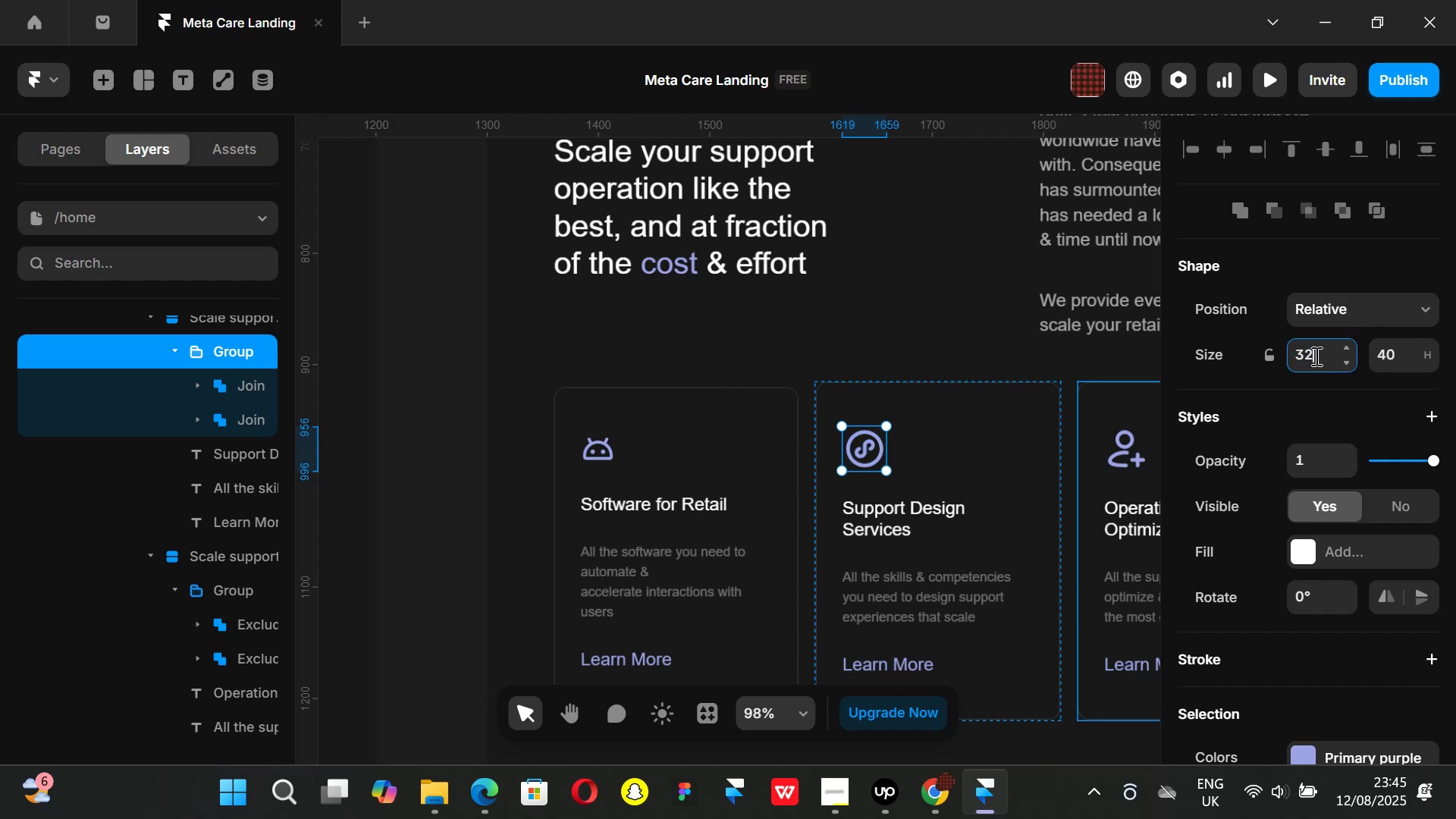 
key(Enter)
 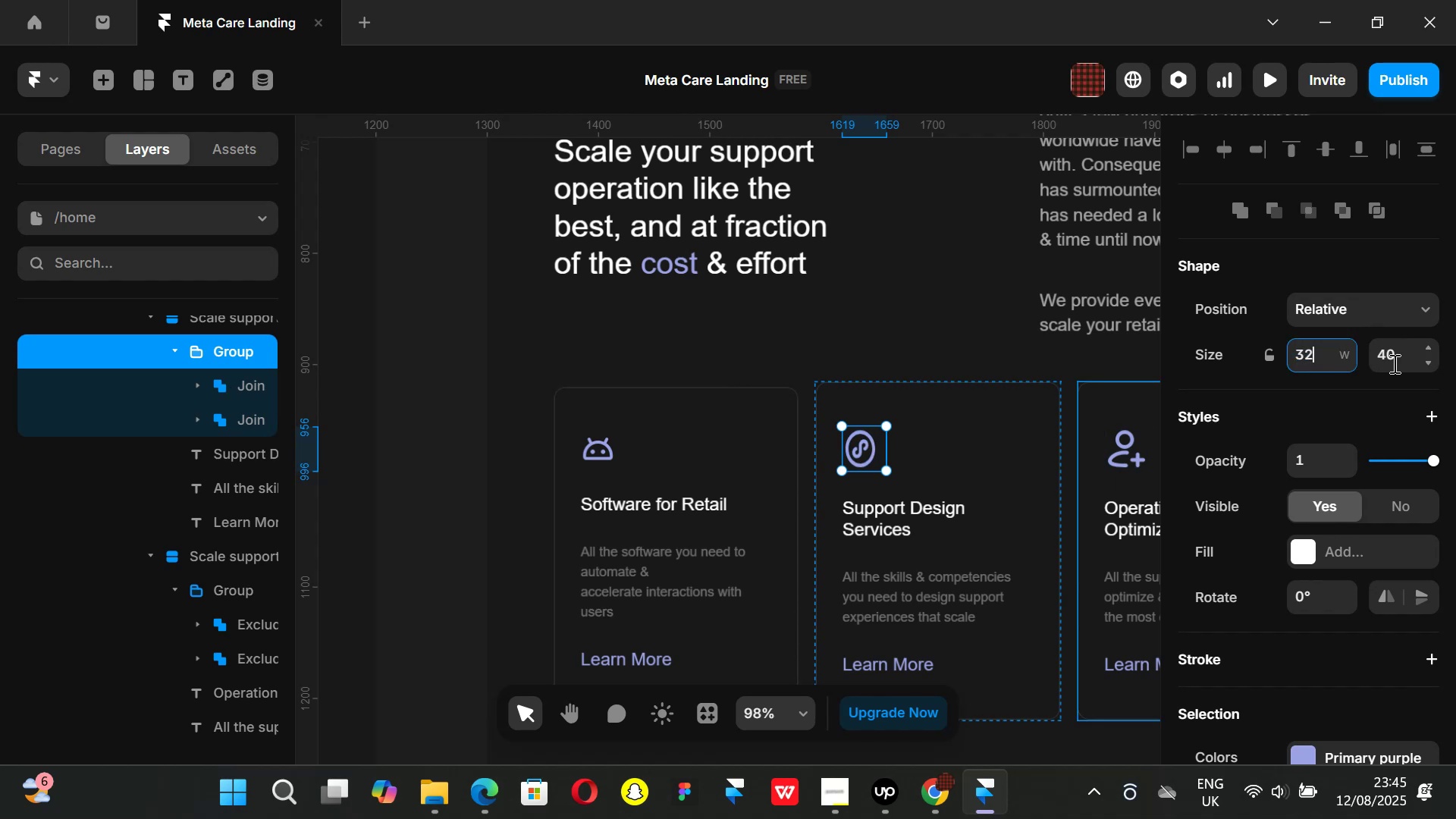 
left_click([1389, 356])
 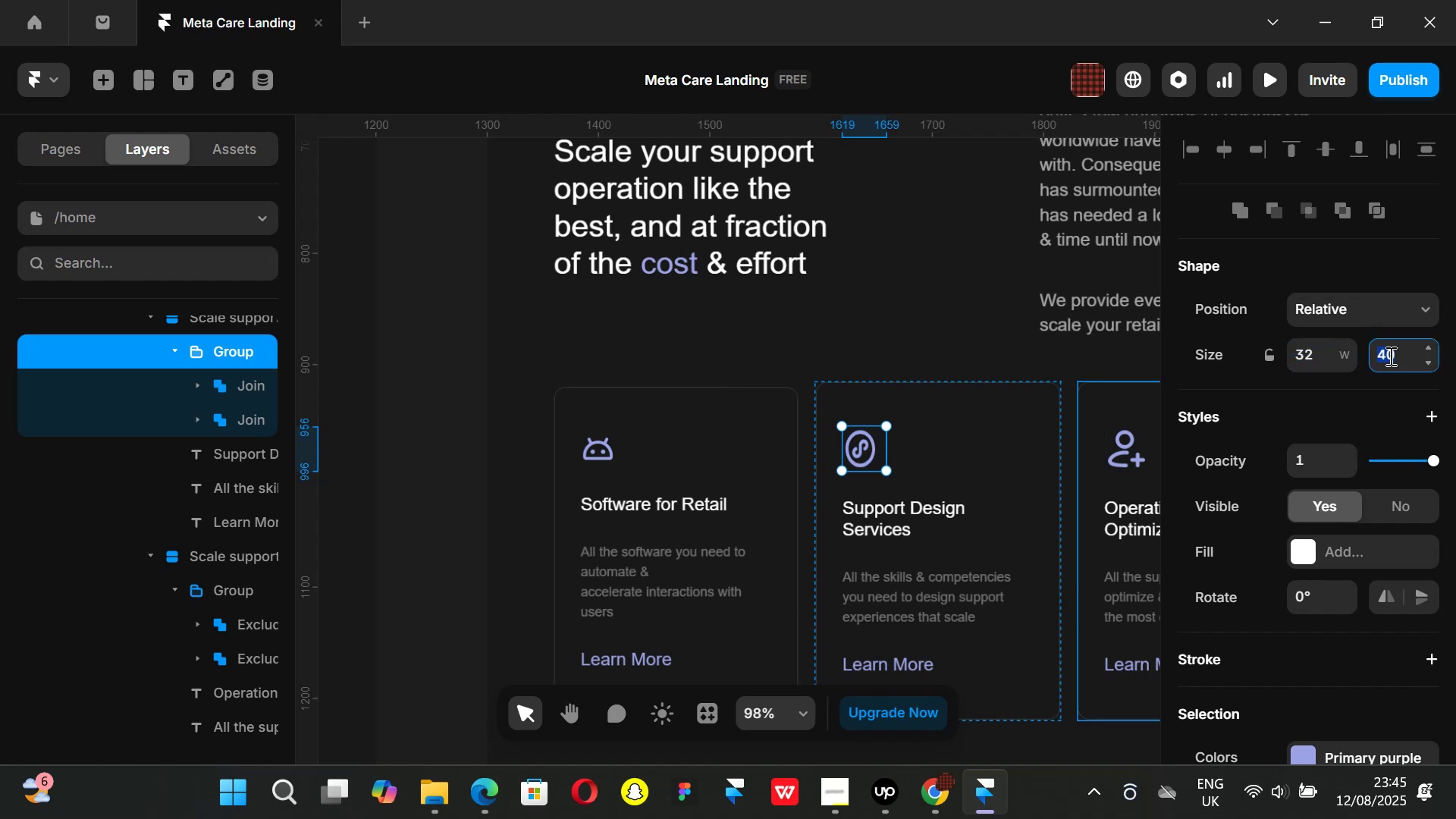 
type(32)
 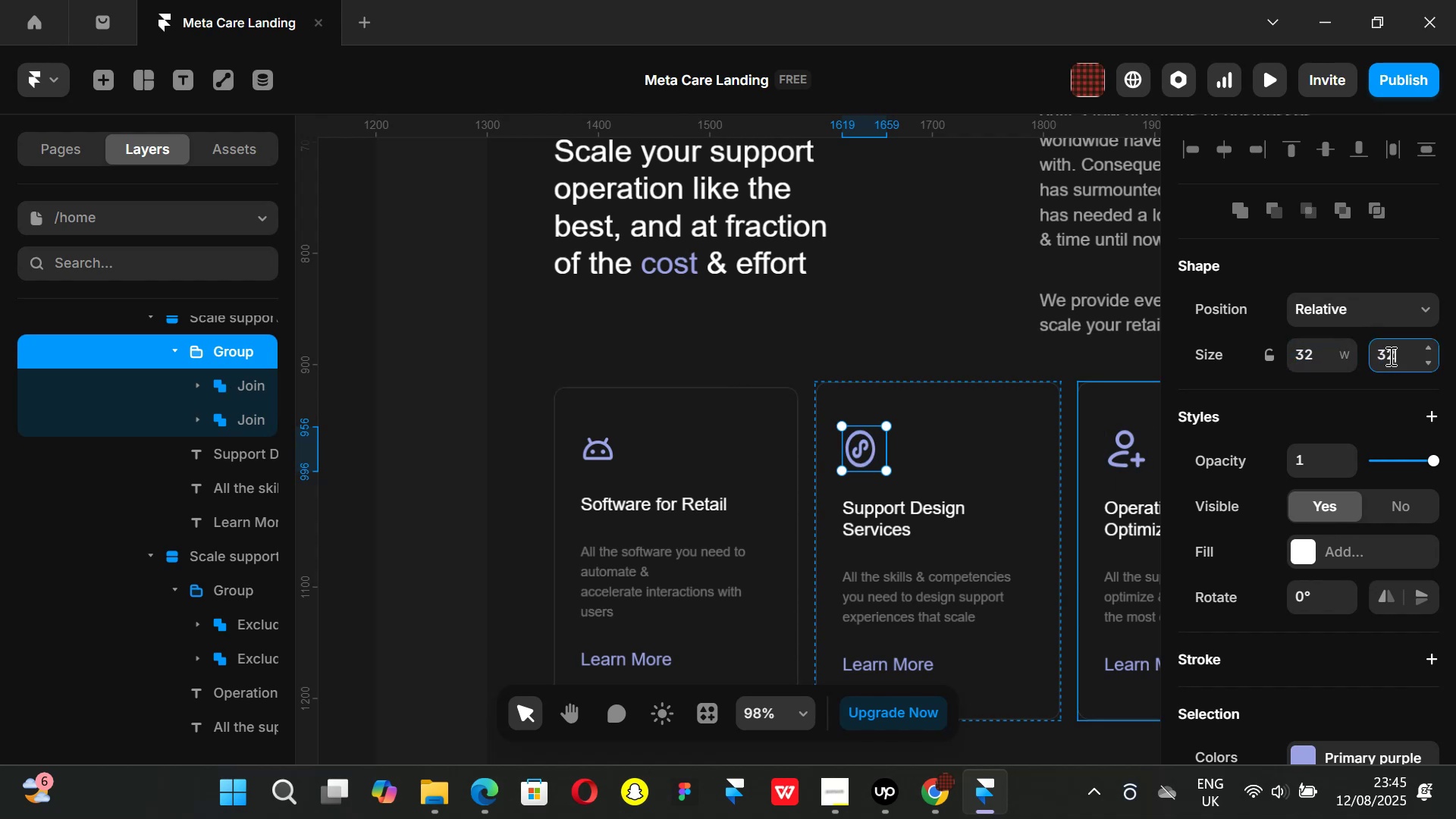 
key(Enter)
 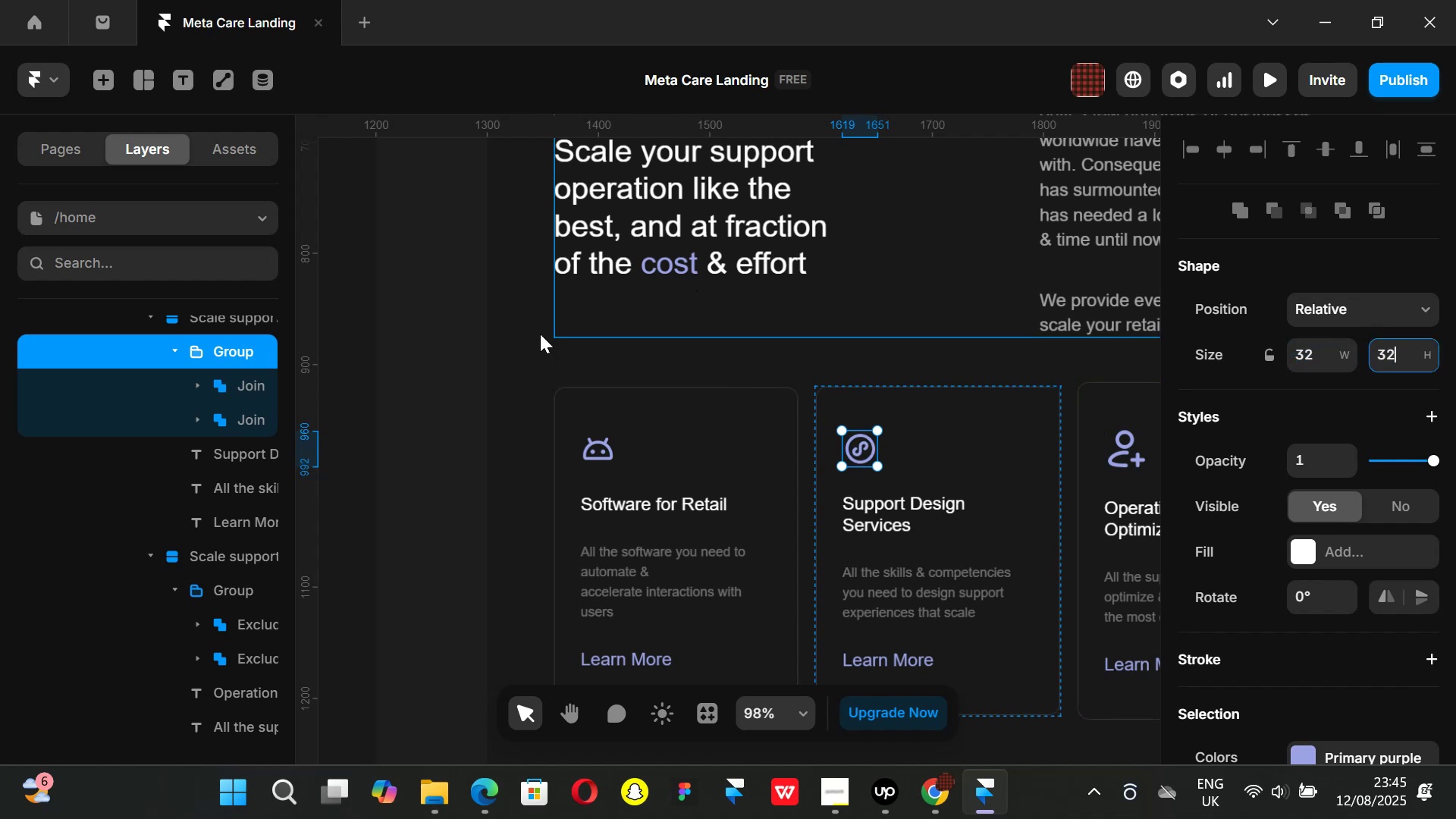 
left_click([414, 384])
 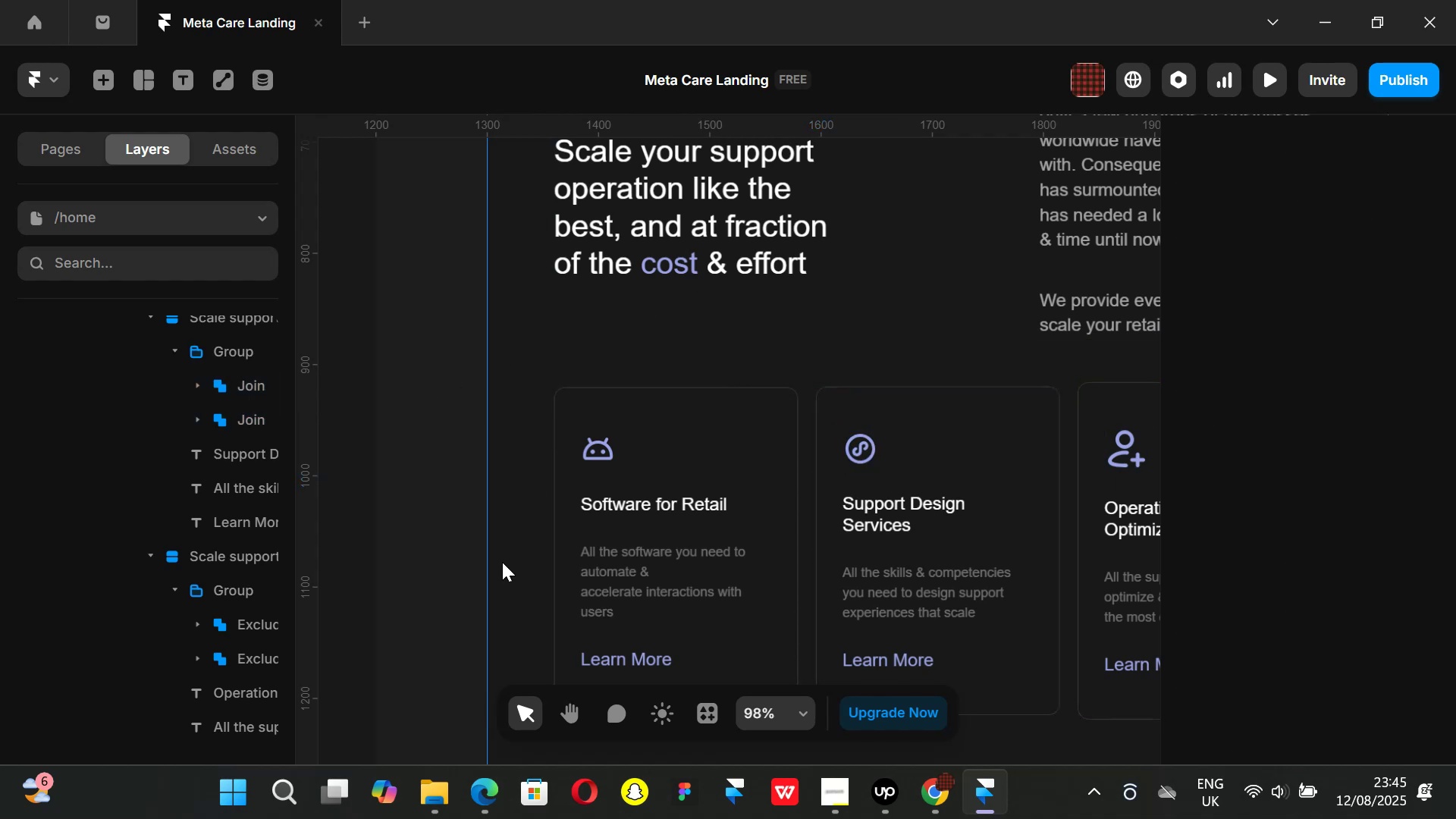 
hold_key(key=ShiftLeft, duration=0.92)
scroll: coordinate [643, 553], scroll_direction: down, amount: 5.0
 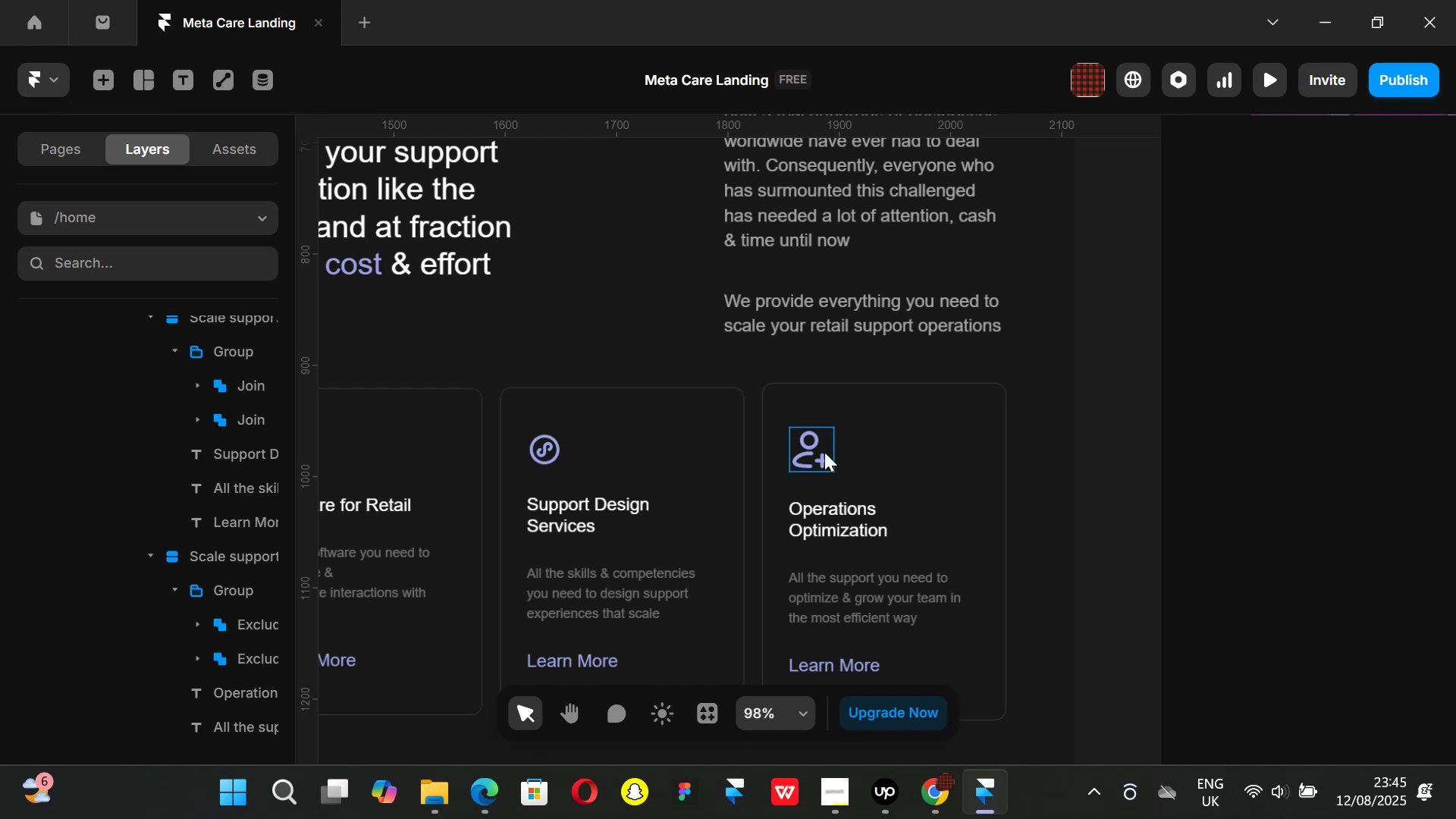 
left_click([824, 452])
 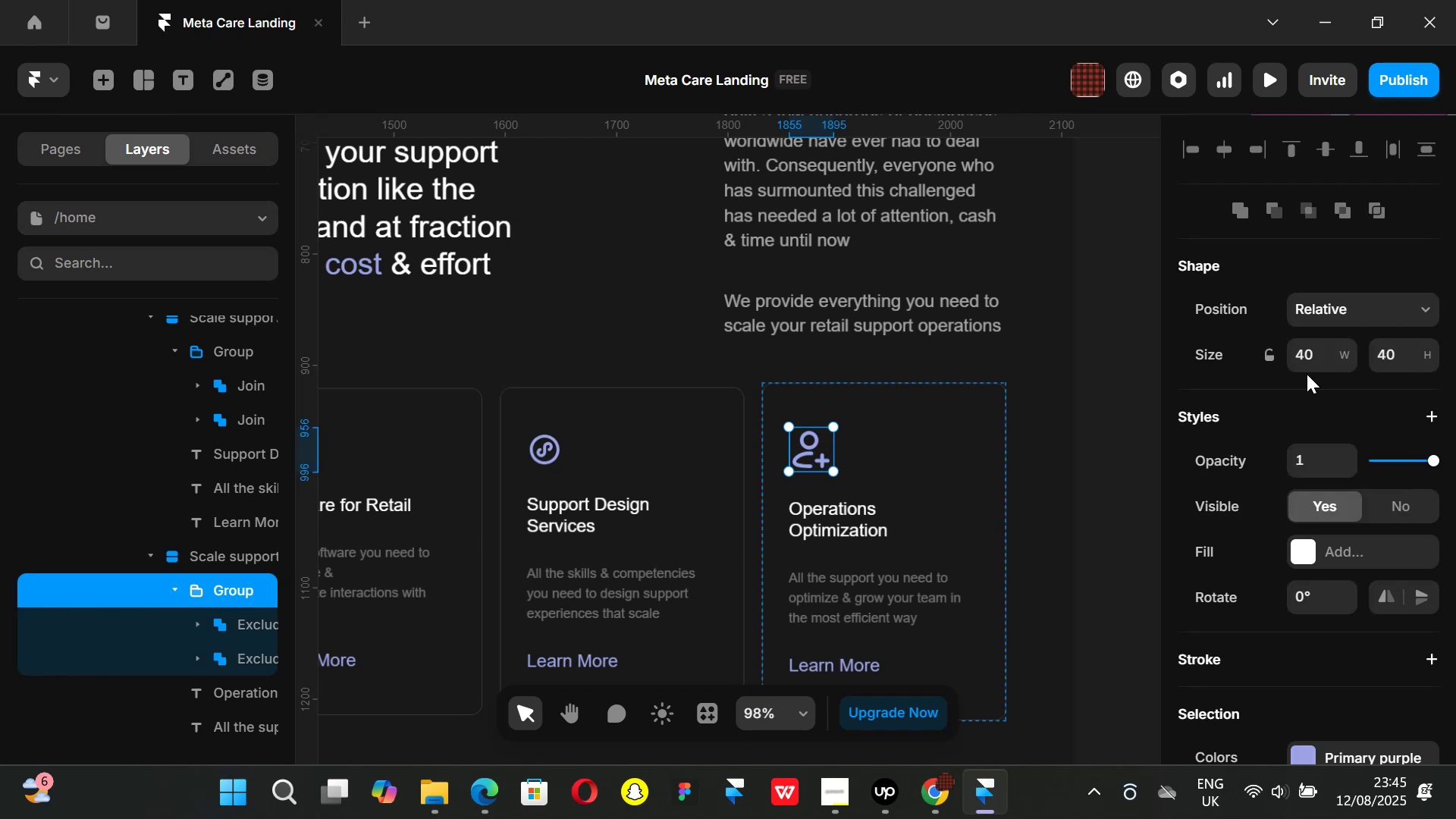 
left_click([1319, 354])
 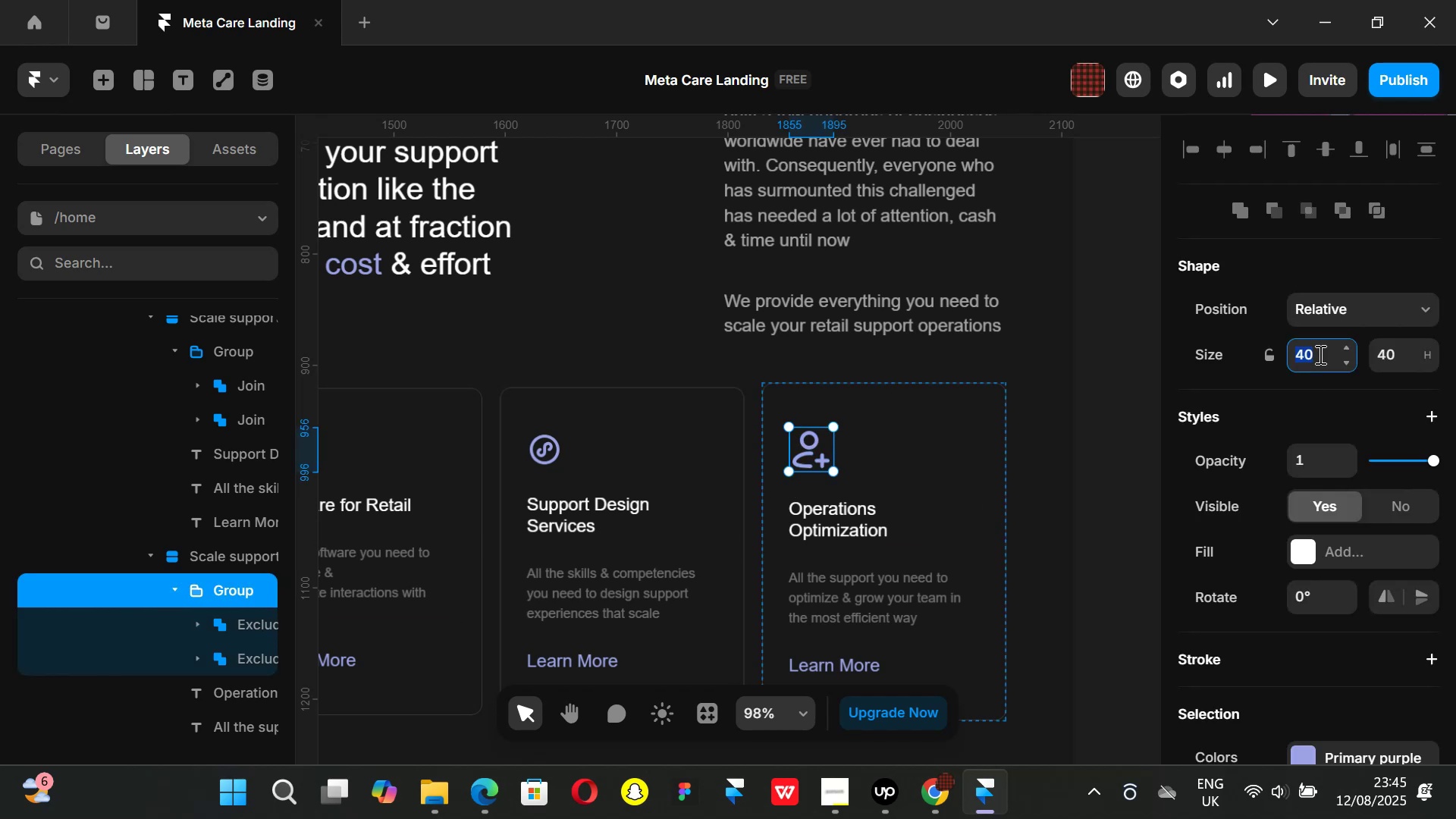 
type(32)
 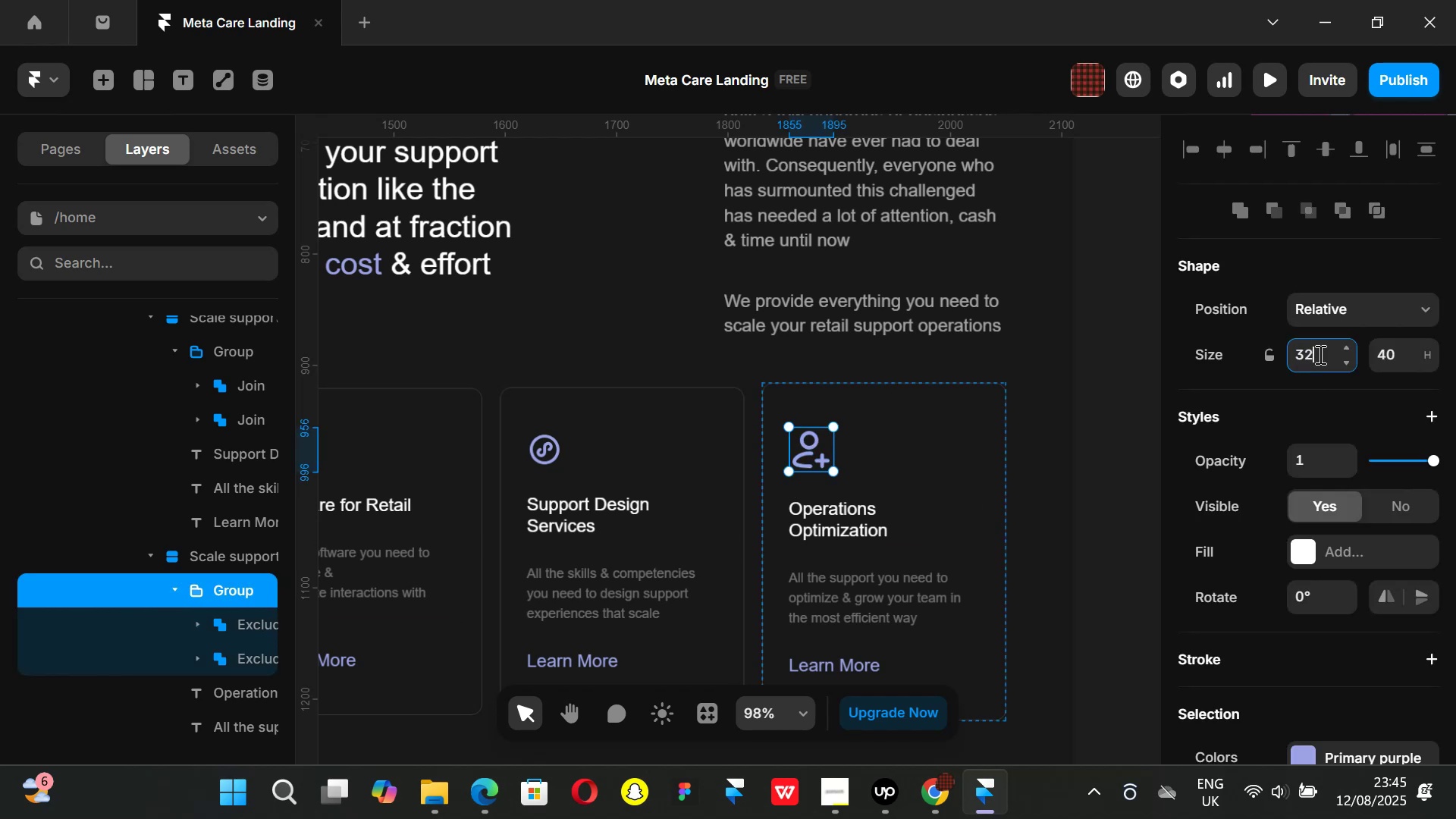 
key(Enter)
 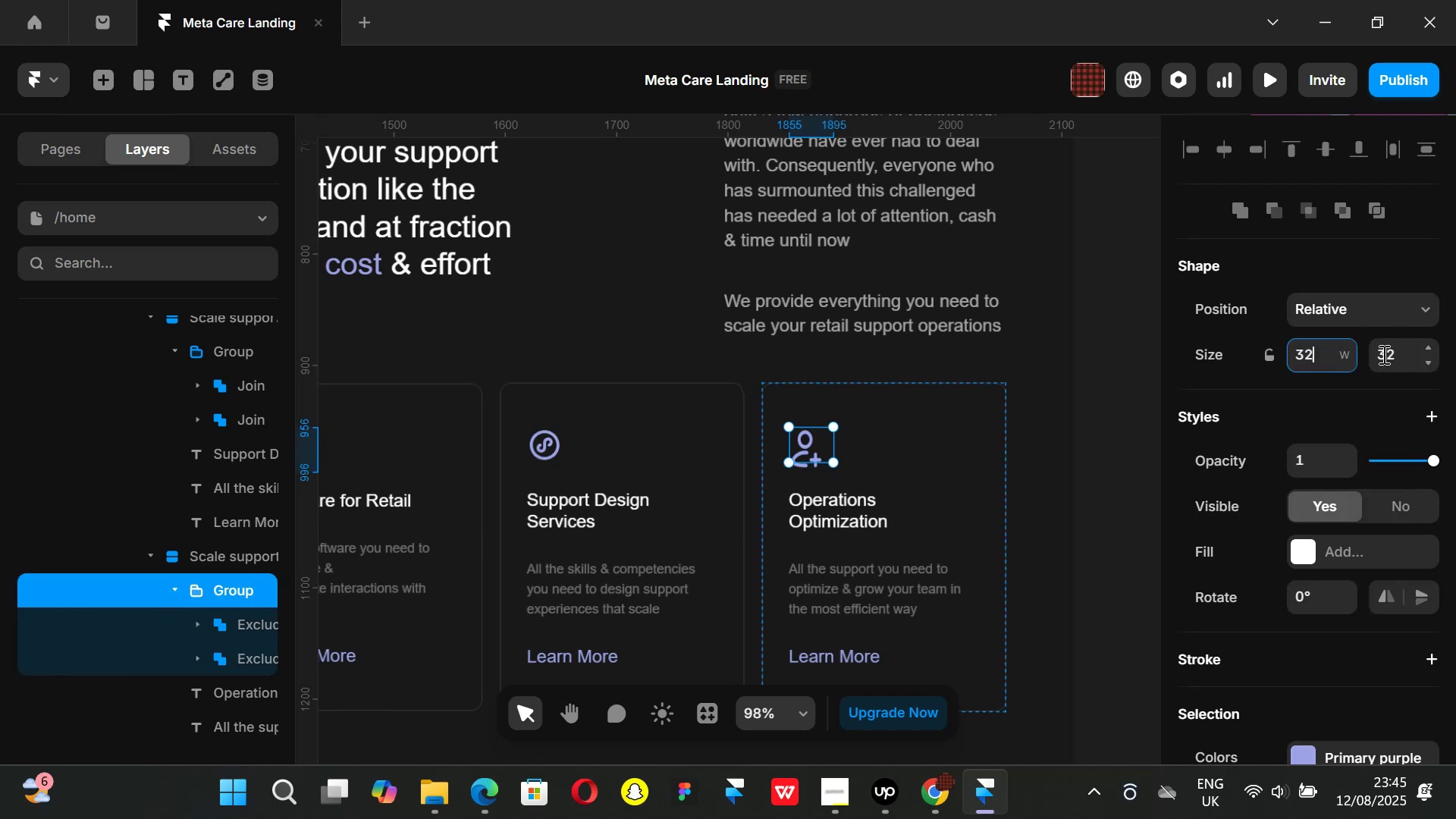 
left_click([1395, 353])
 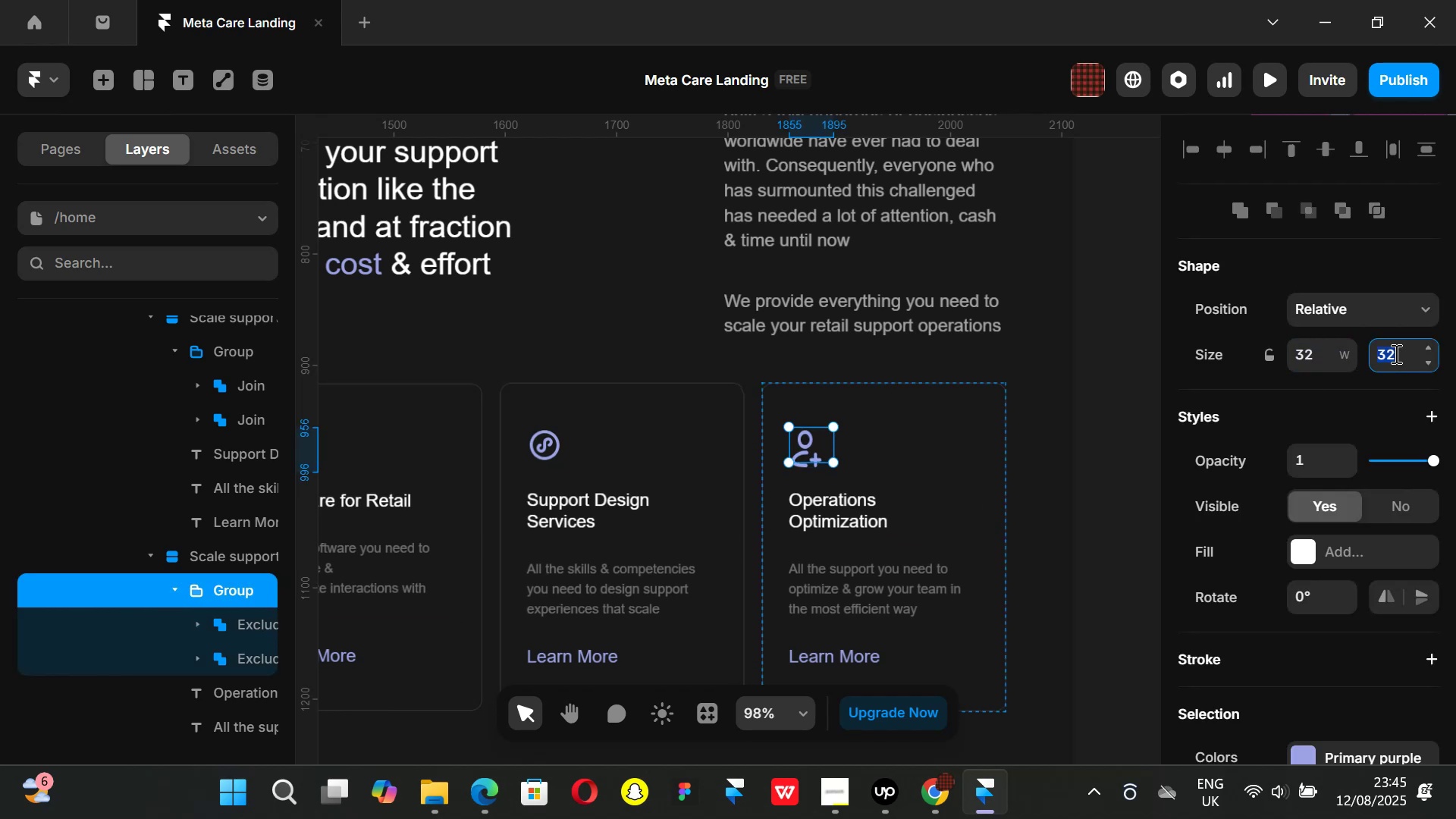 
type(32)
 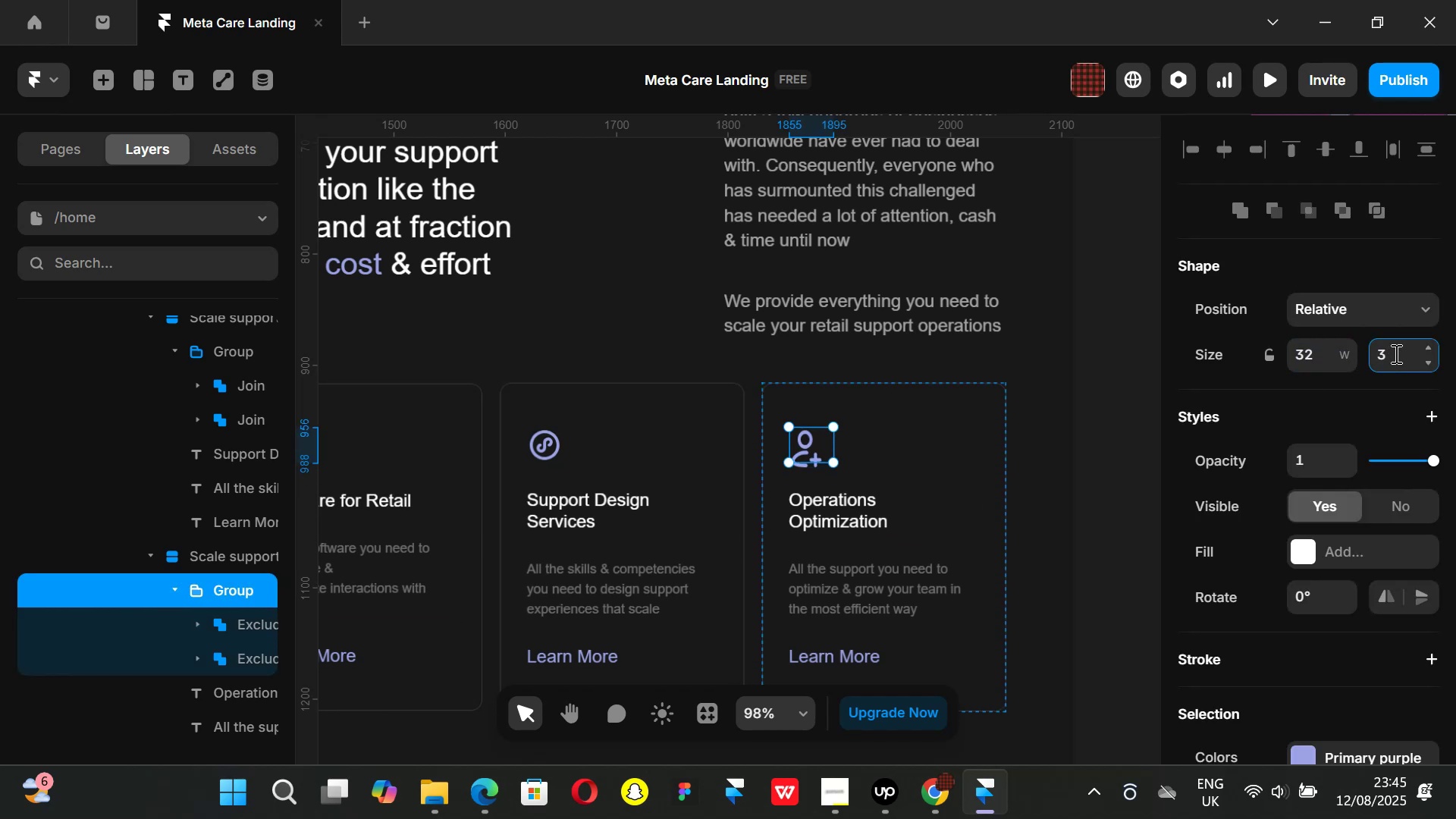 
key(Enter)
 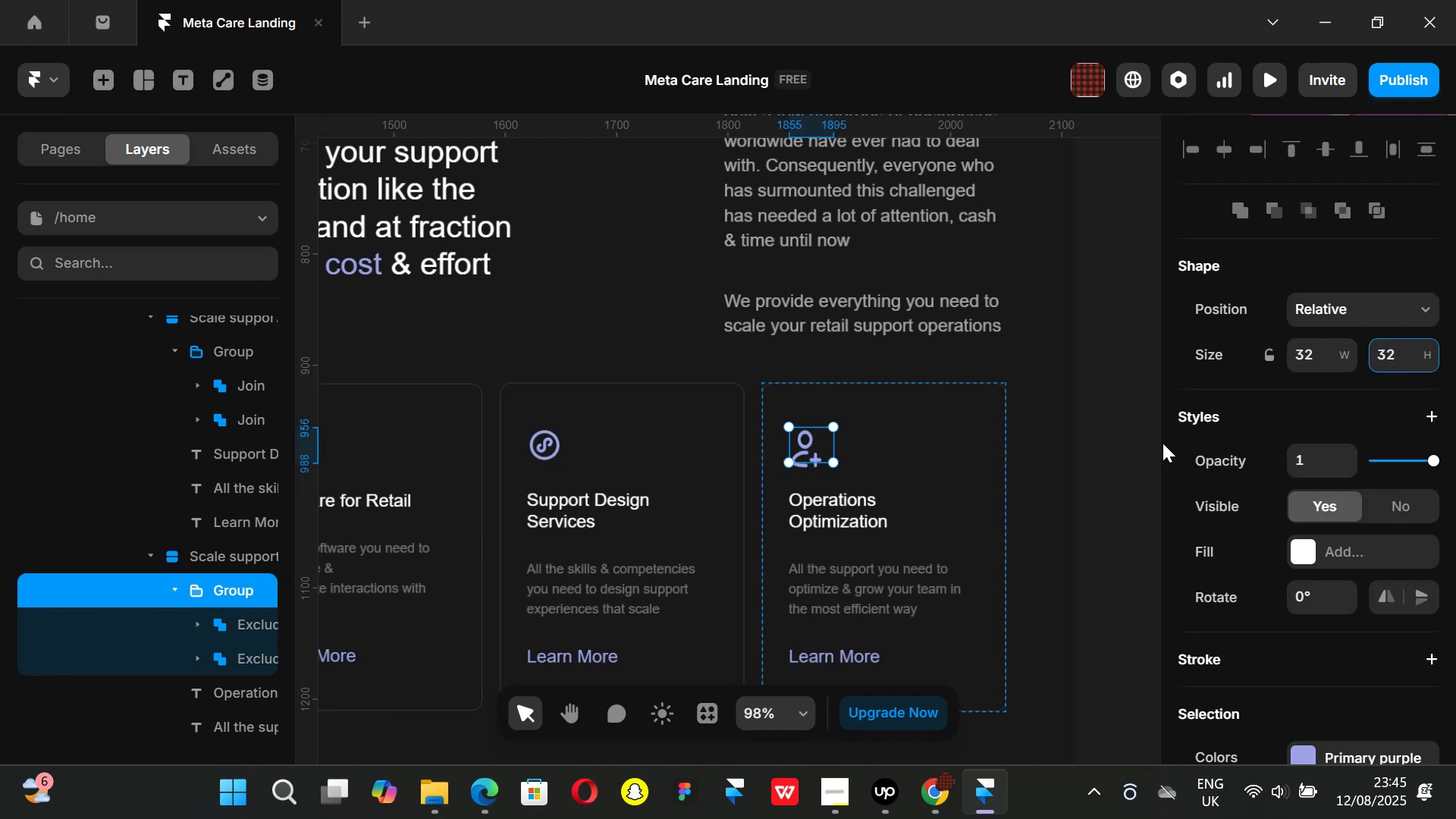 
left_click([1122, 456])
 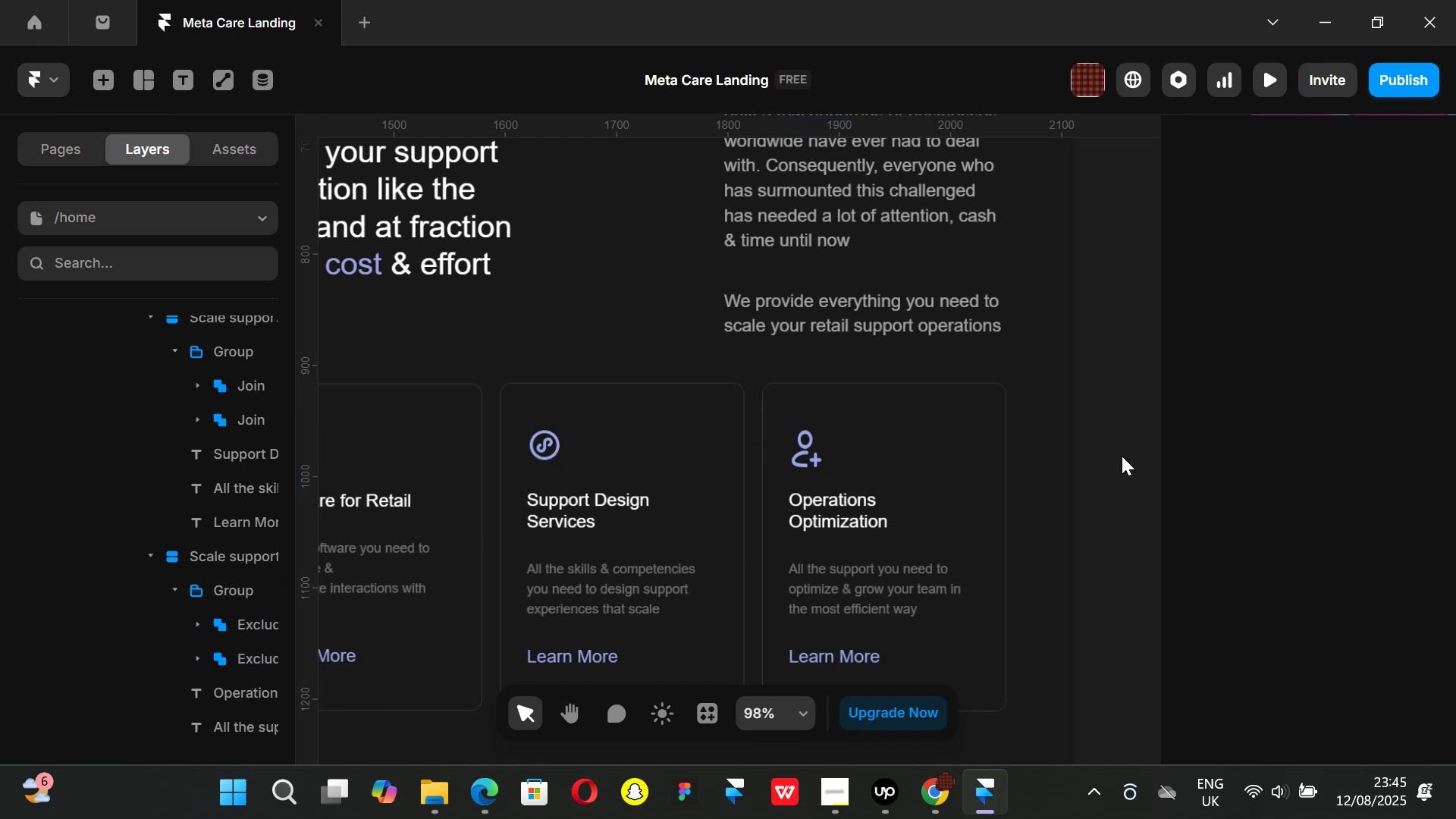 
key(Control+ControlLeft)
 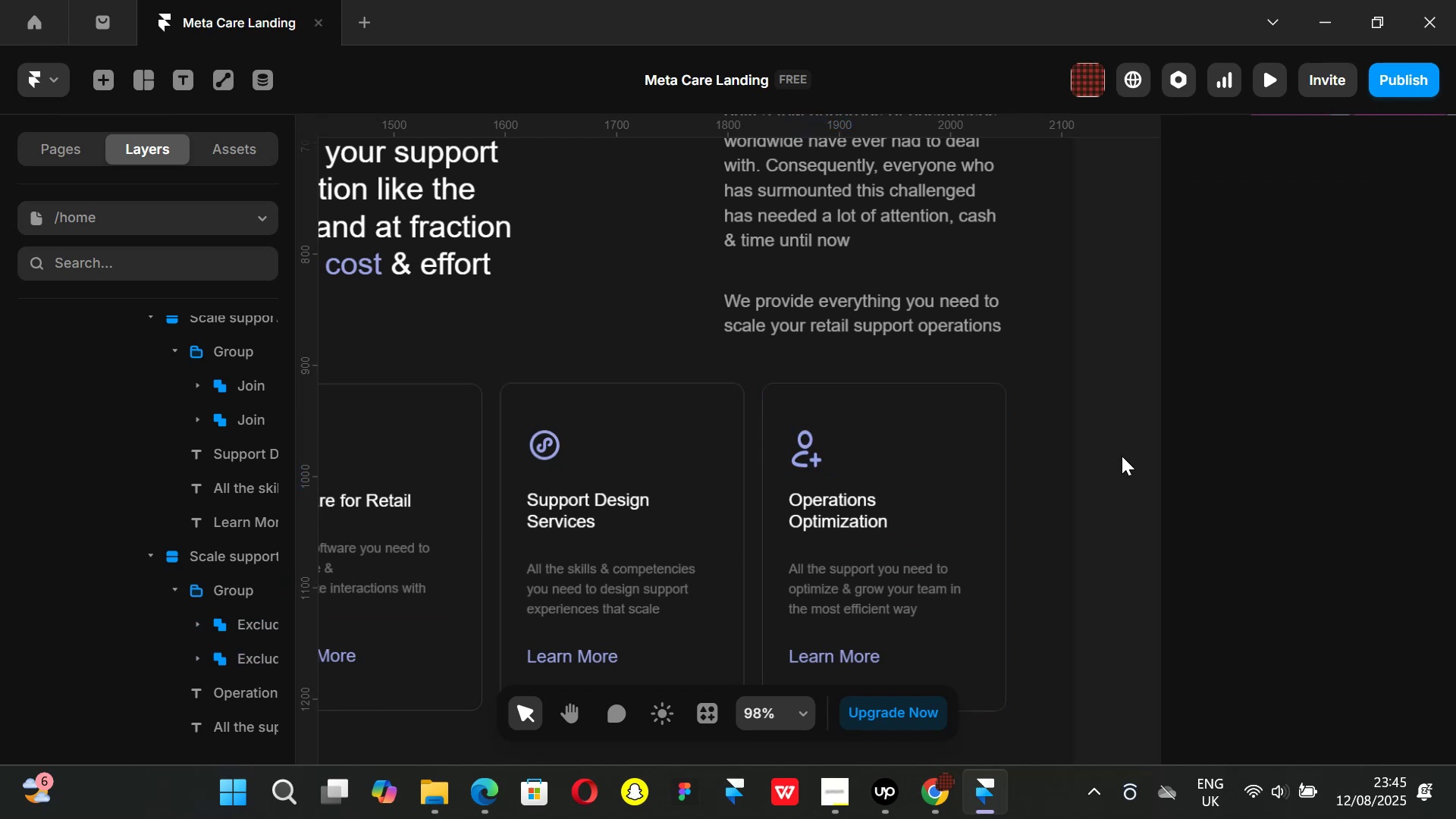 
key(Control+Z)
 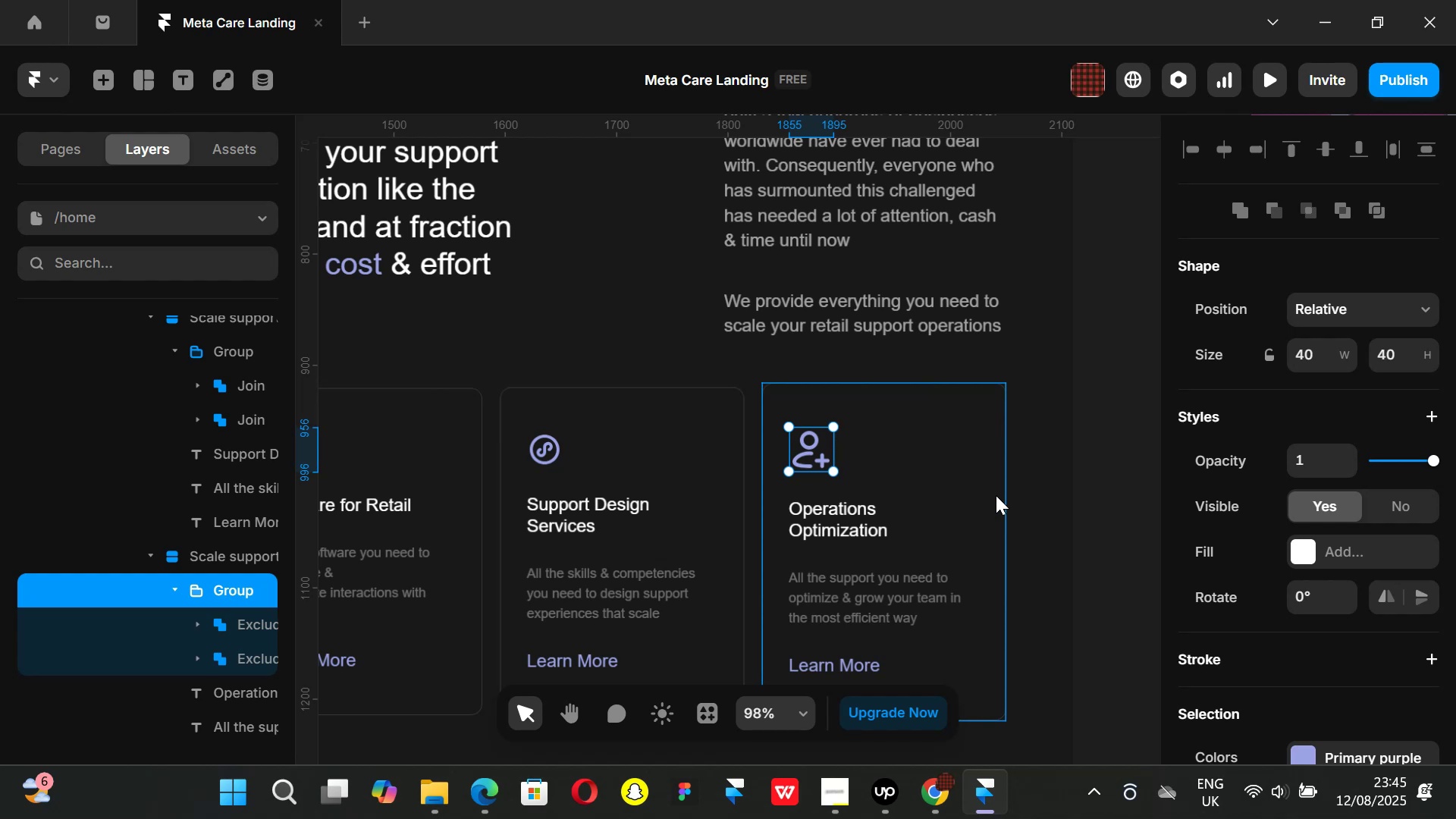 
key(K)
 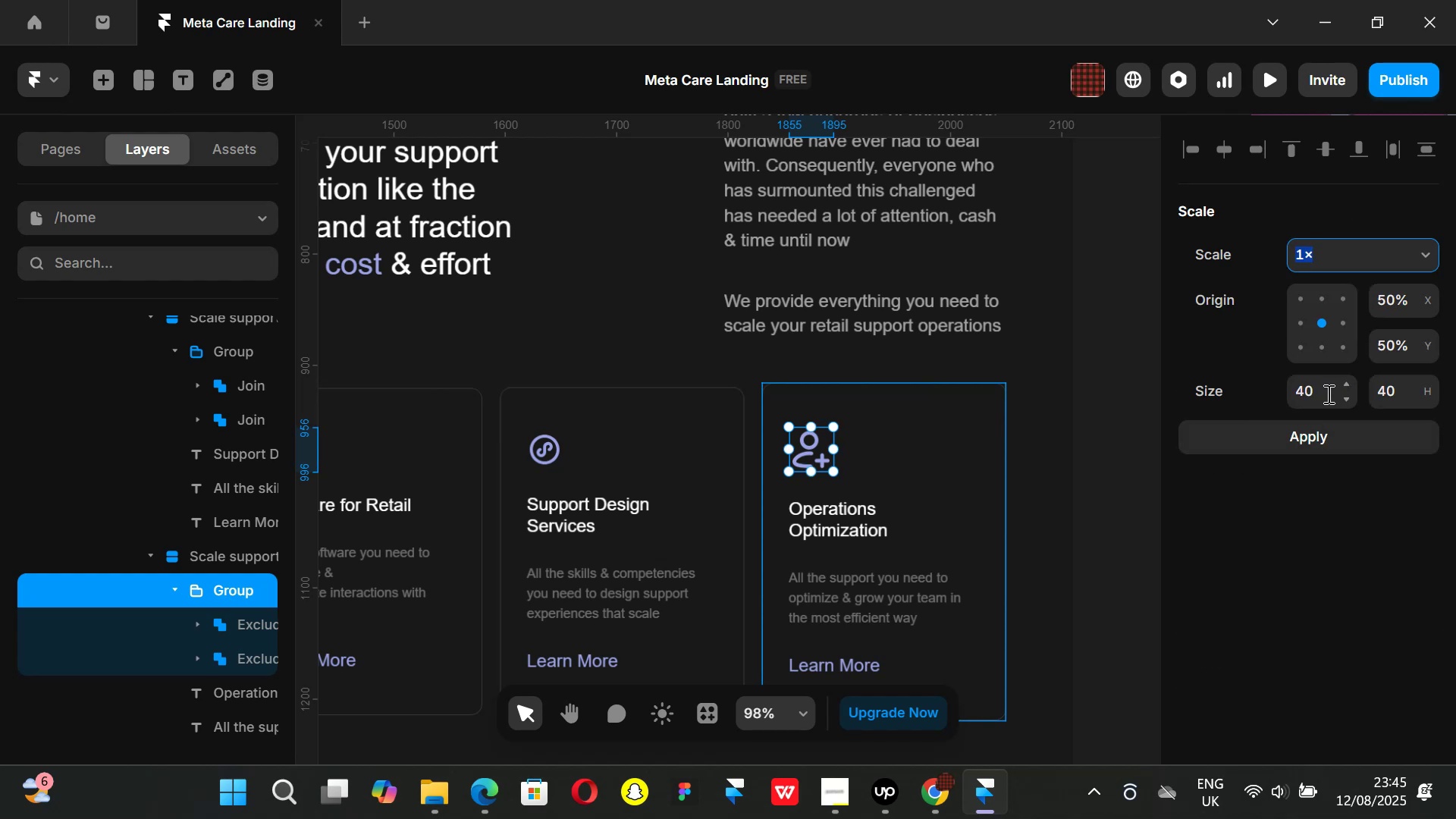 
left_click([1331, 394])
 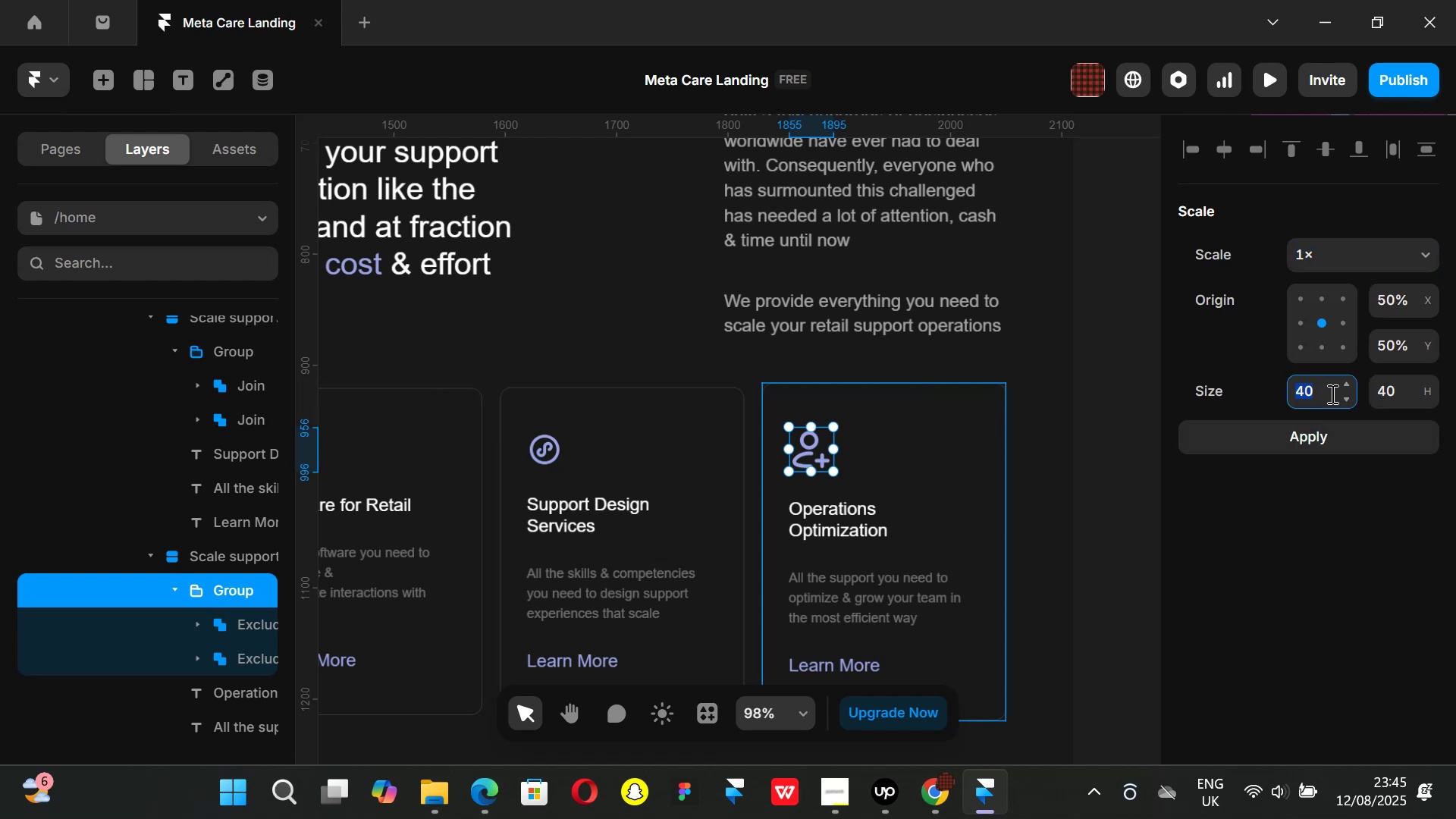 
type(32)
 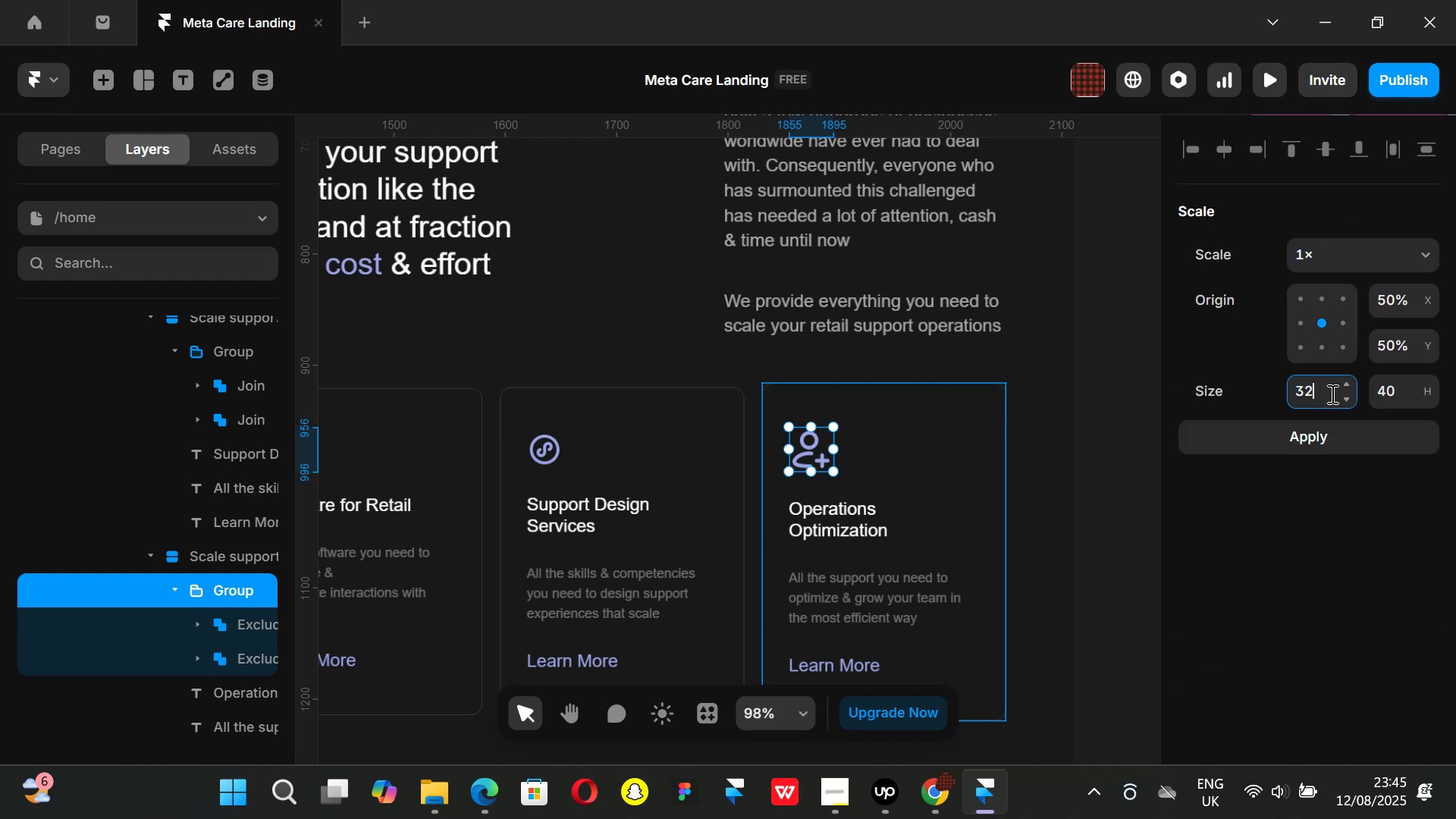 
key(Enter)
 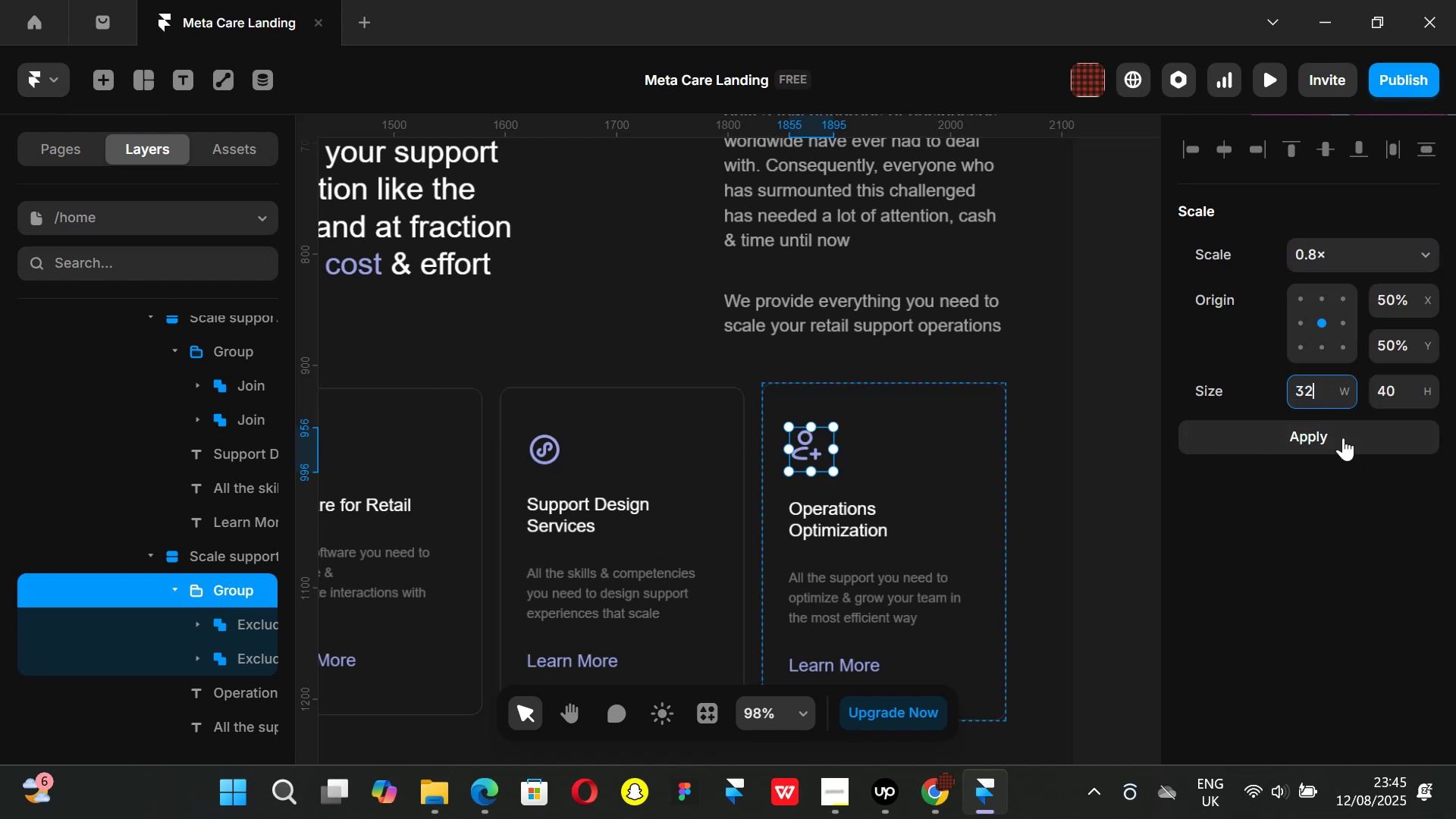 
left_click([1393, 394])
 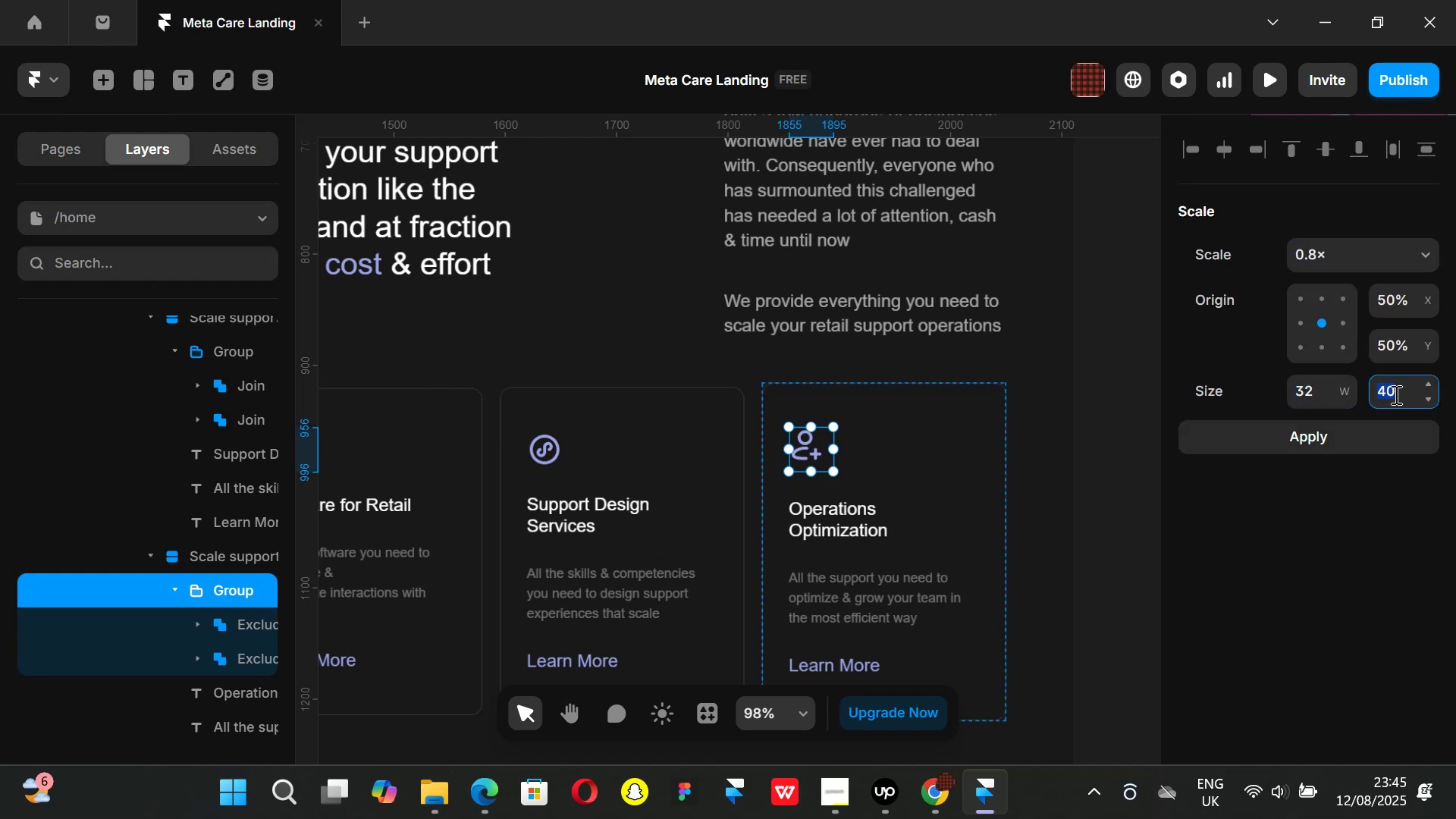 
type(32)
 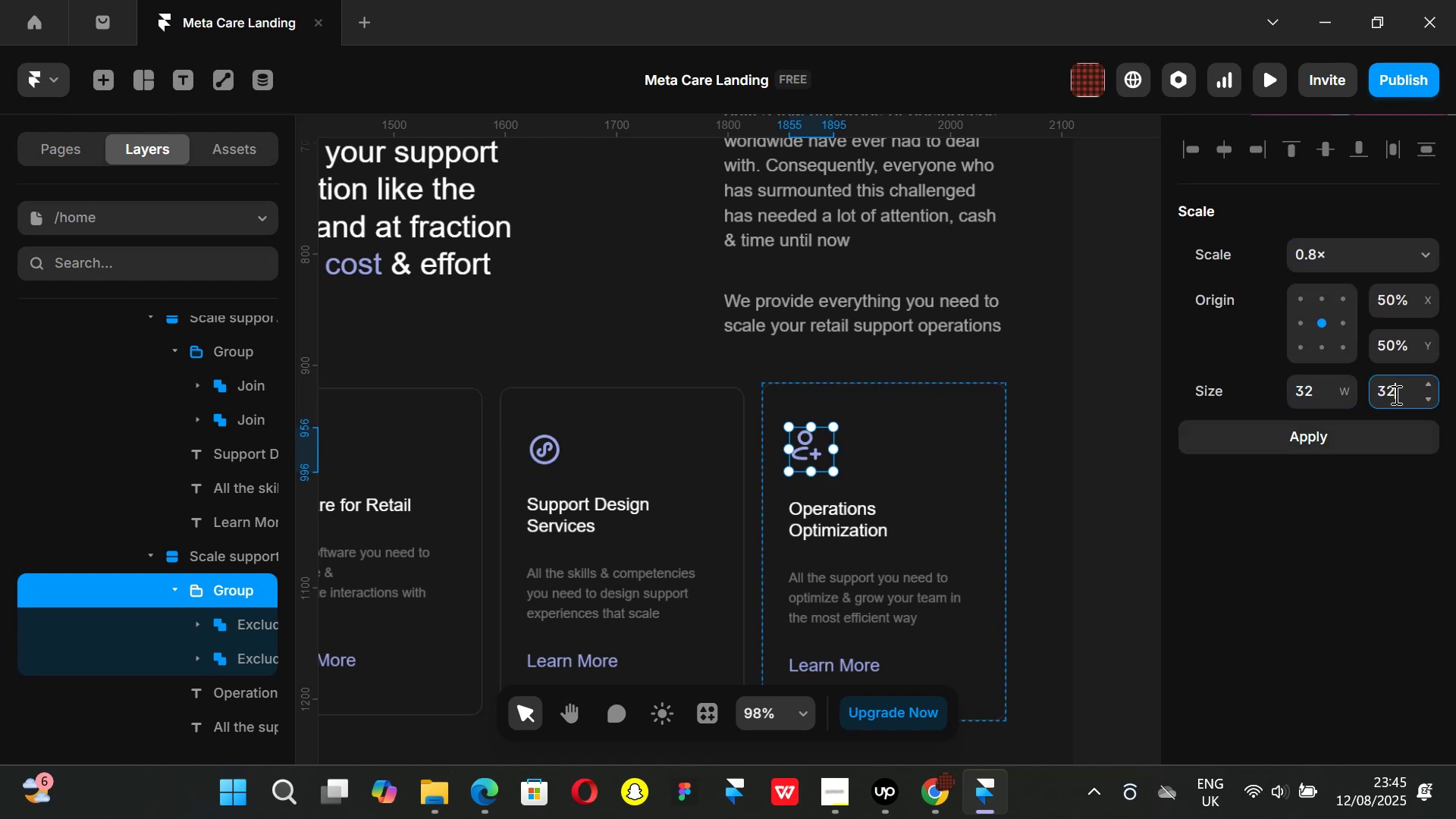 
key(Enter)
 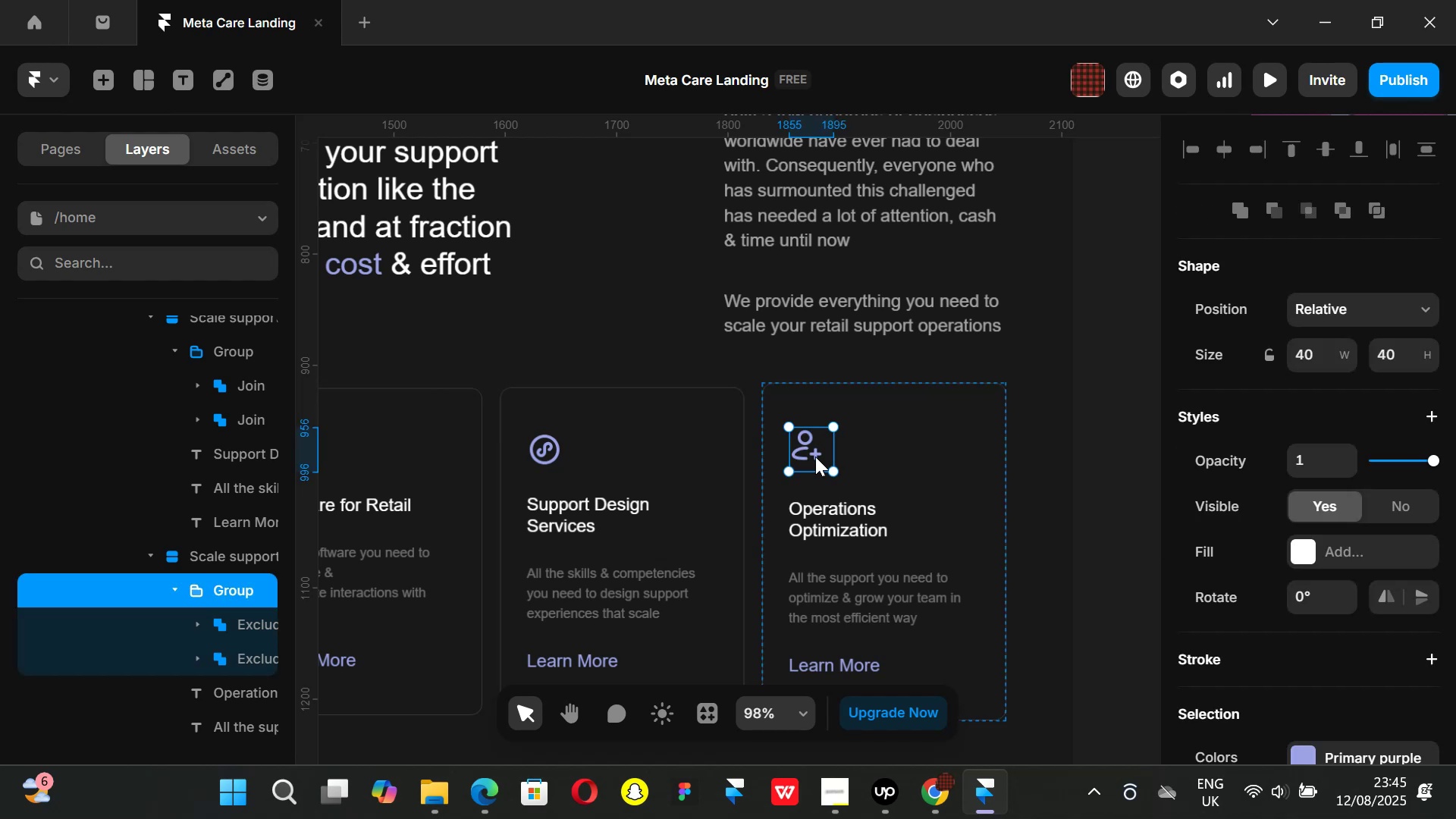 
key(Control+ControlLeft)
 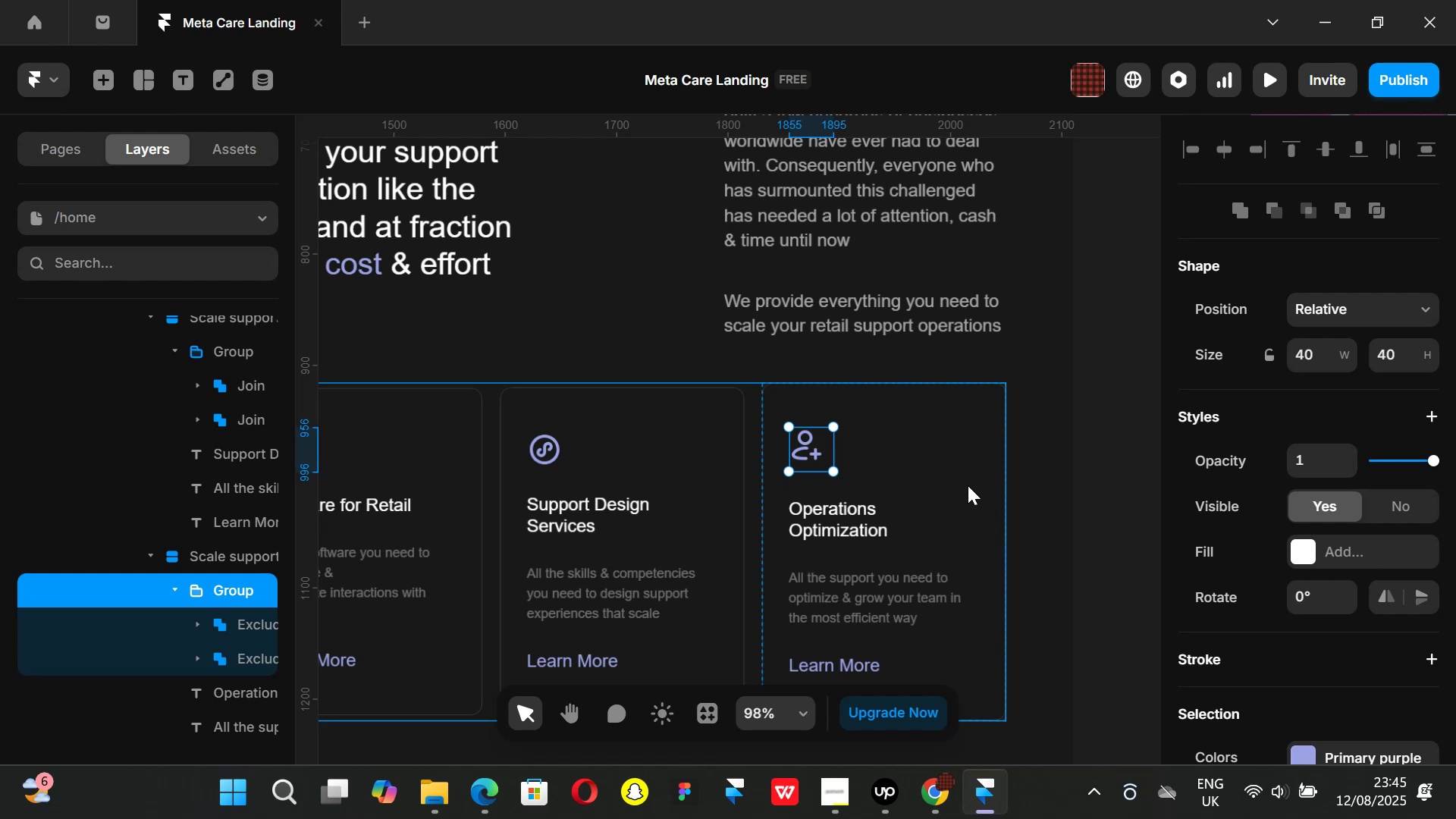 
key(Control+Z)
 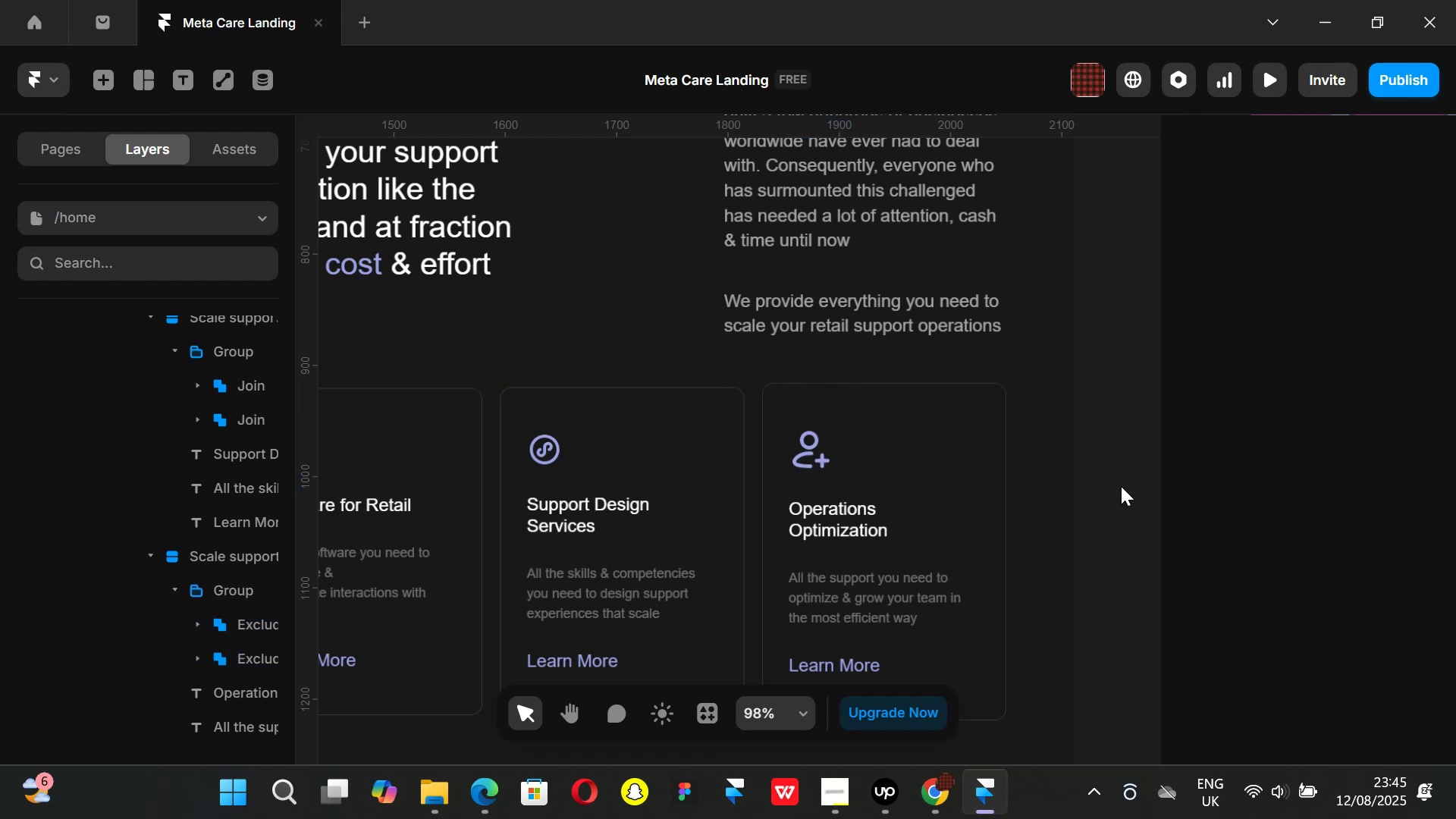 
left_click([1121, 486])
 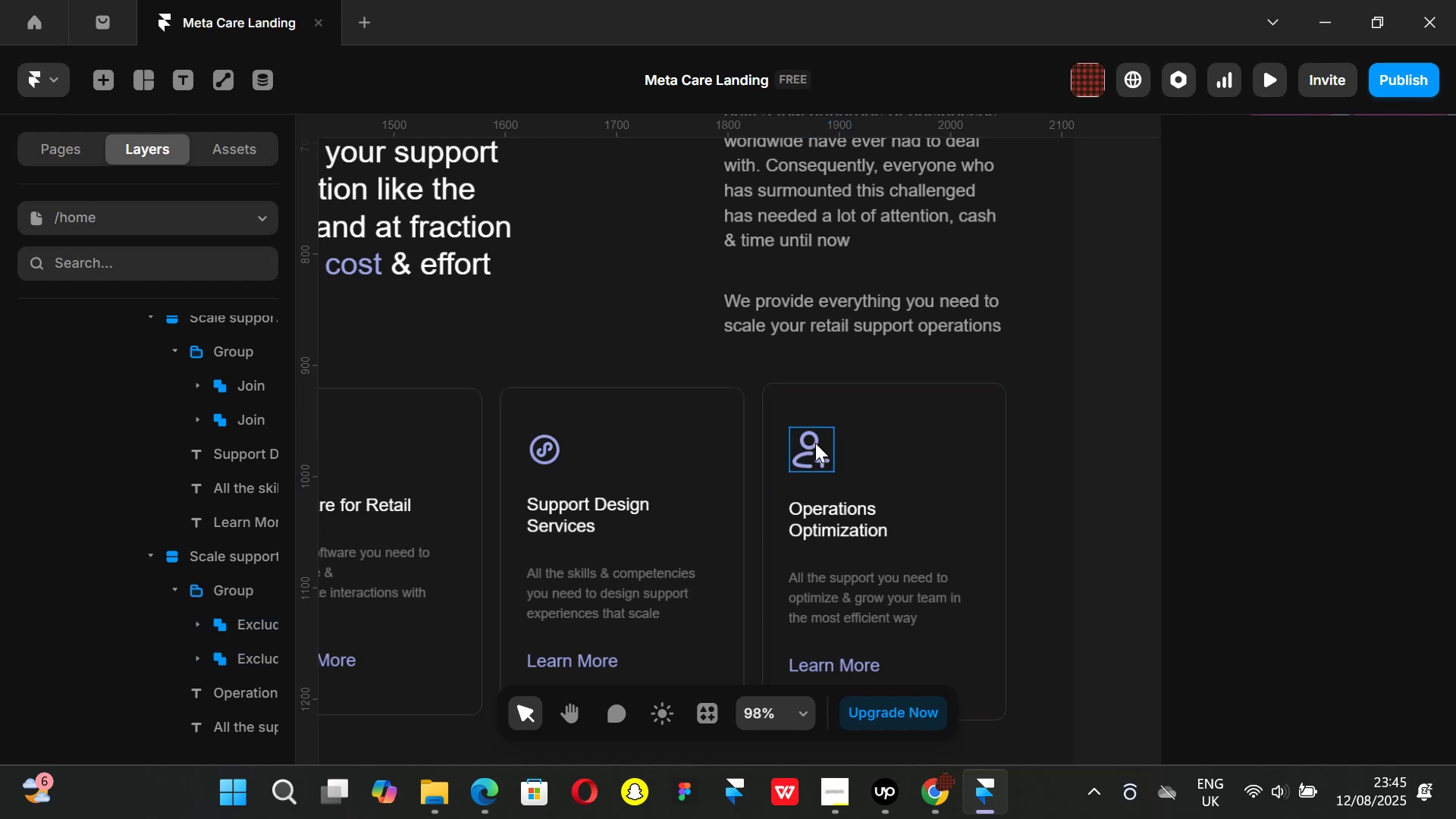 
left_click([815, 443])
 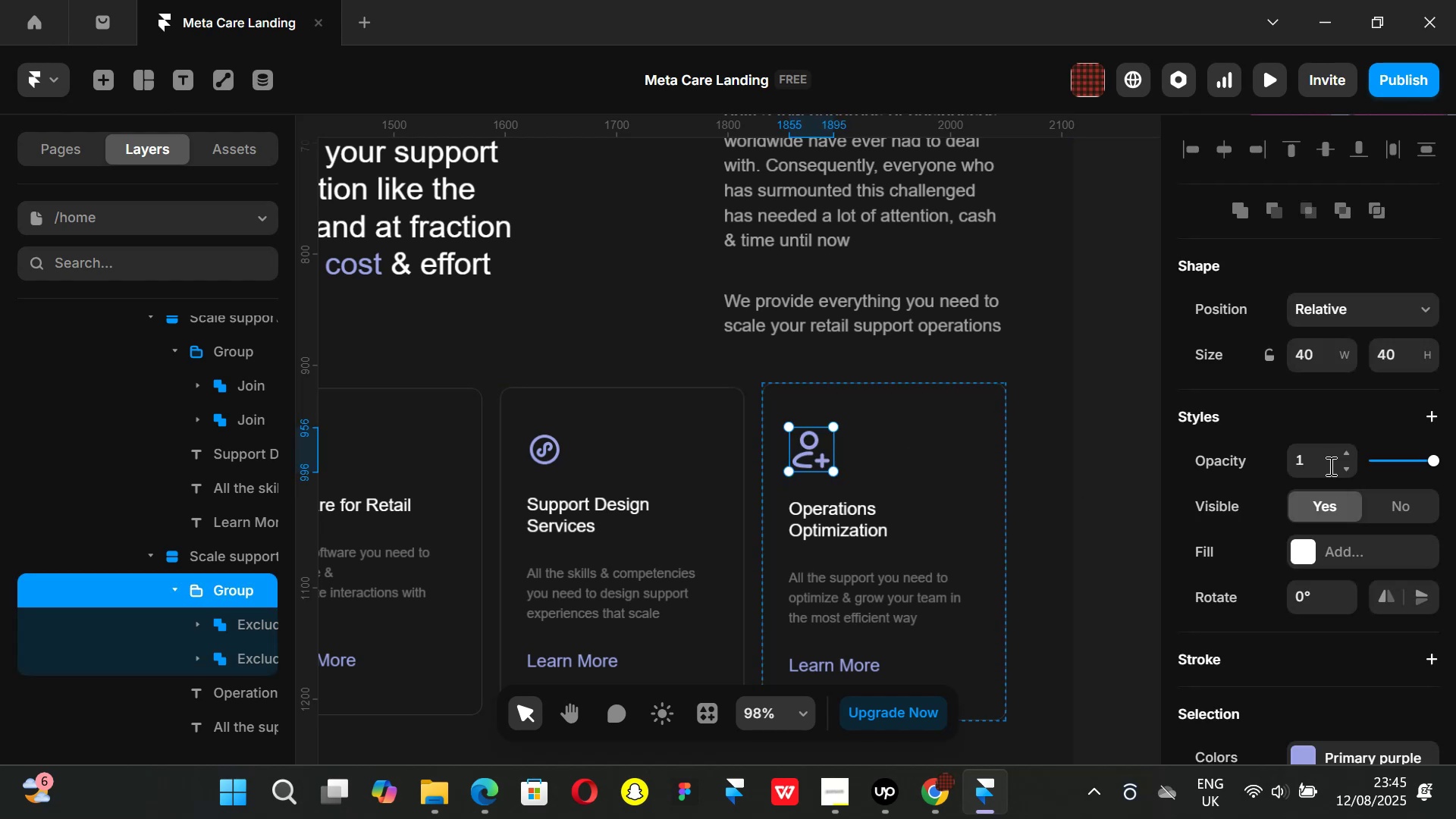 
scroll: coordinate [1328, 465], scroll_direction: up, amount: 1.0
 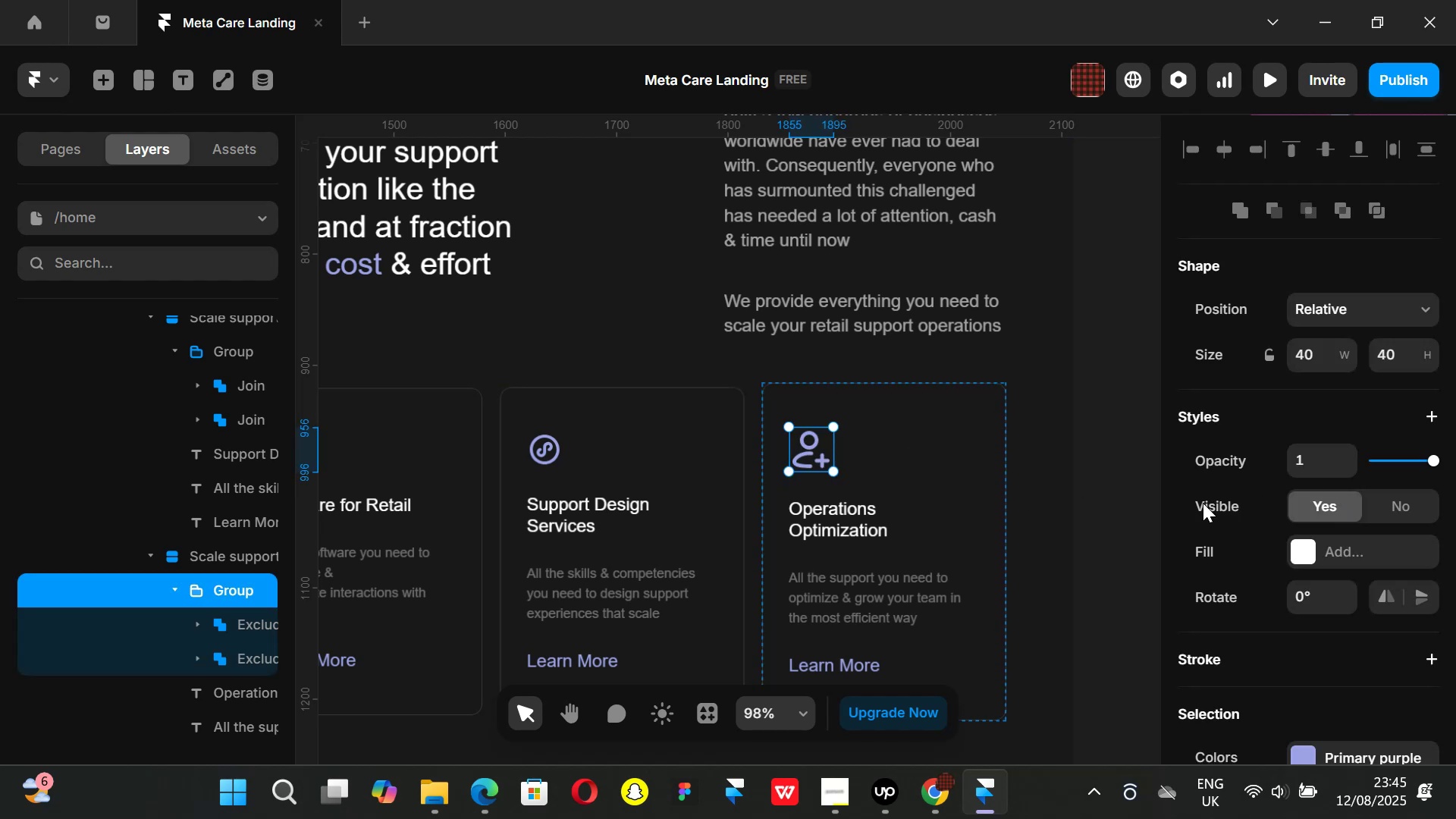 
scroll: coordinate [1406, 538], scroll_direction: down, amount: 1.0
 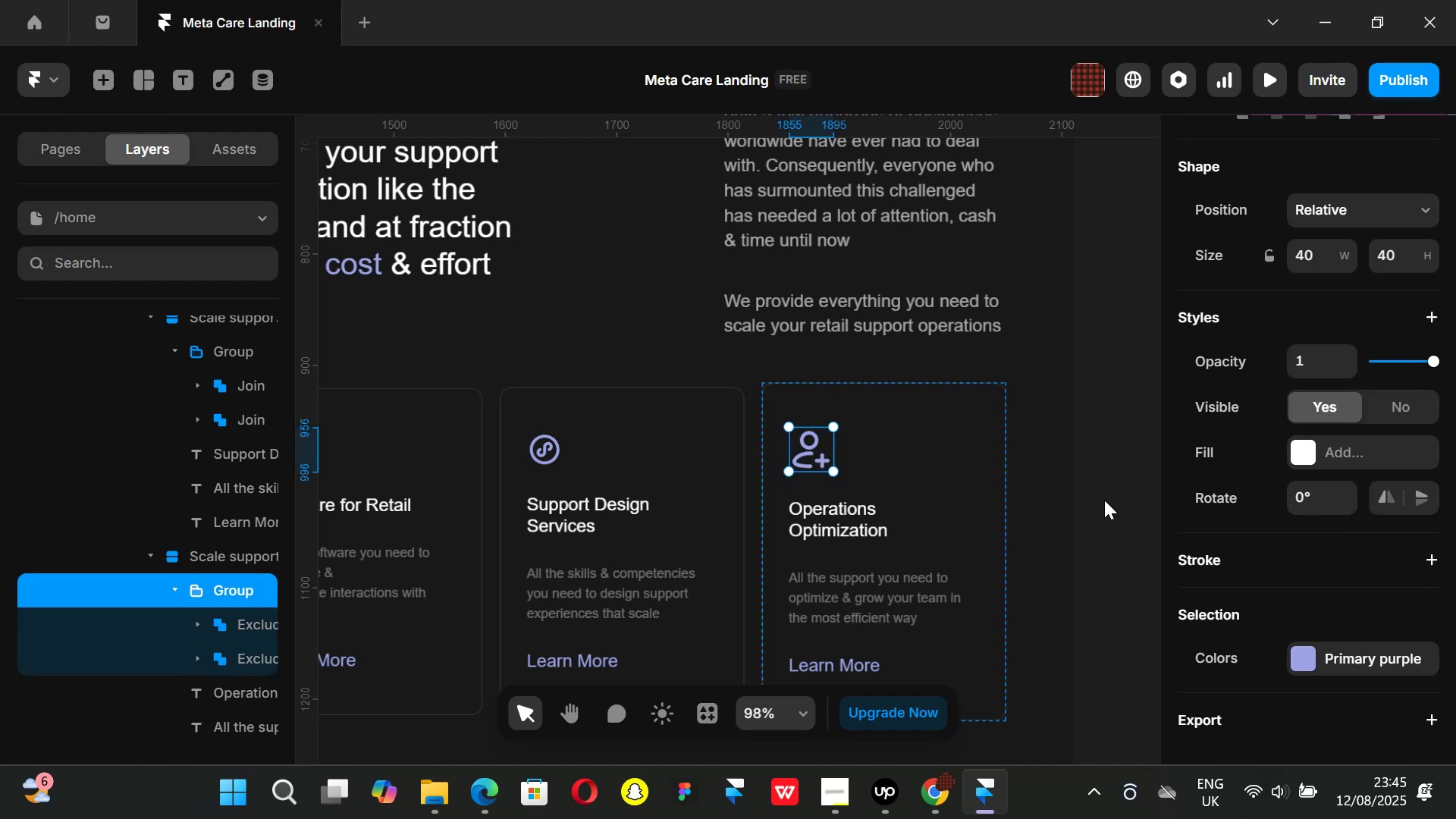 
left_click([1104, 500])
 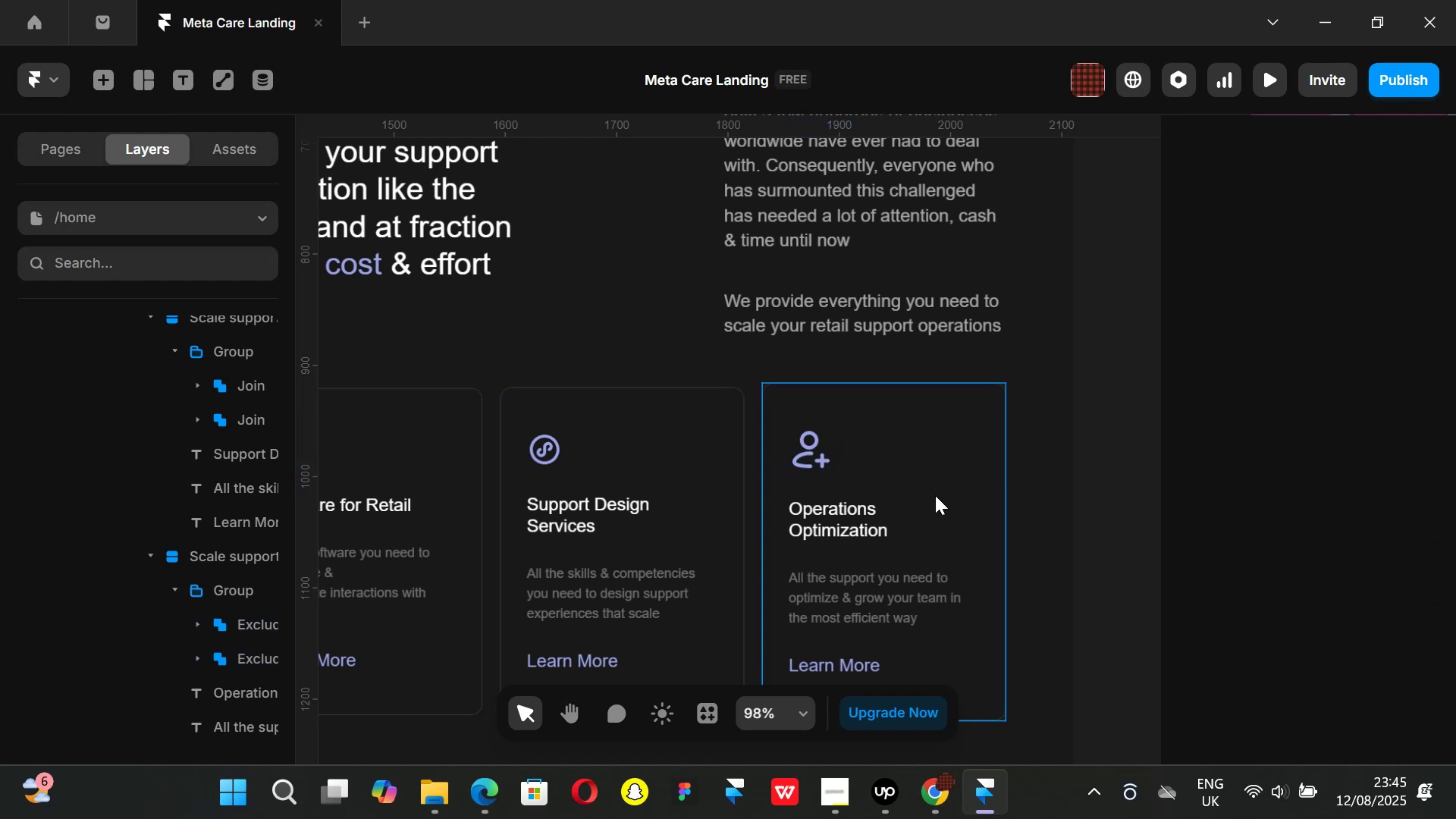 
scroll: coordinate [935, 495], scroll_direction: down, amount: 1.0
 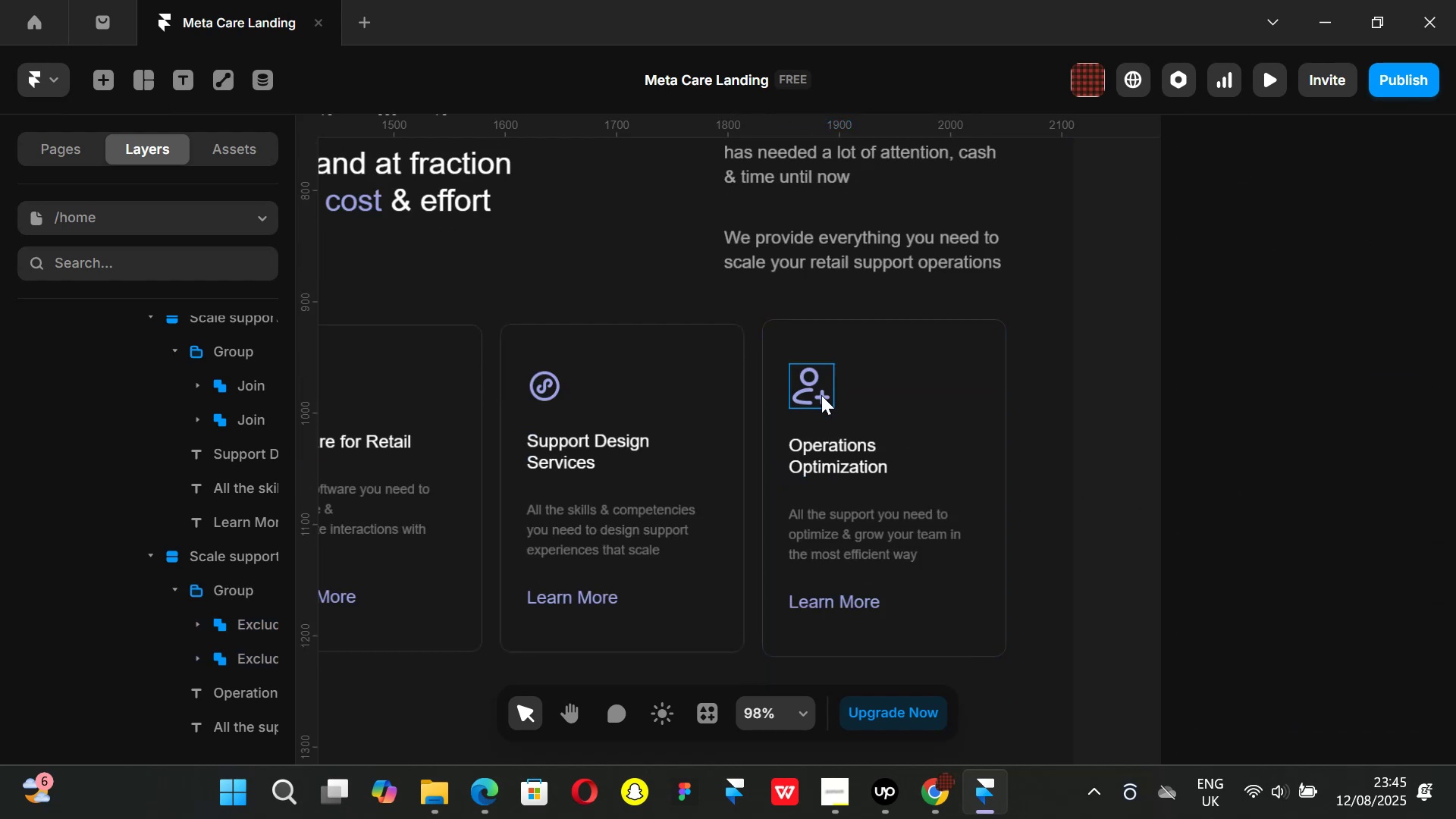 
left_click([821, 395])
 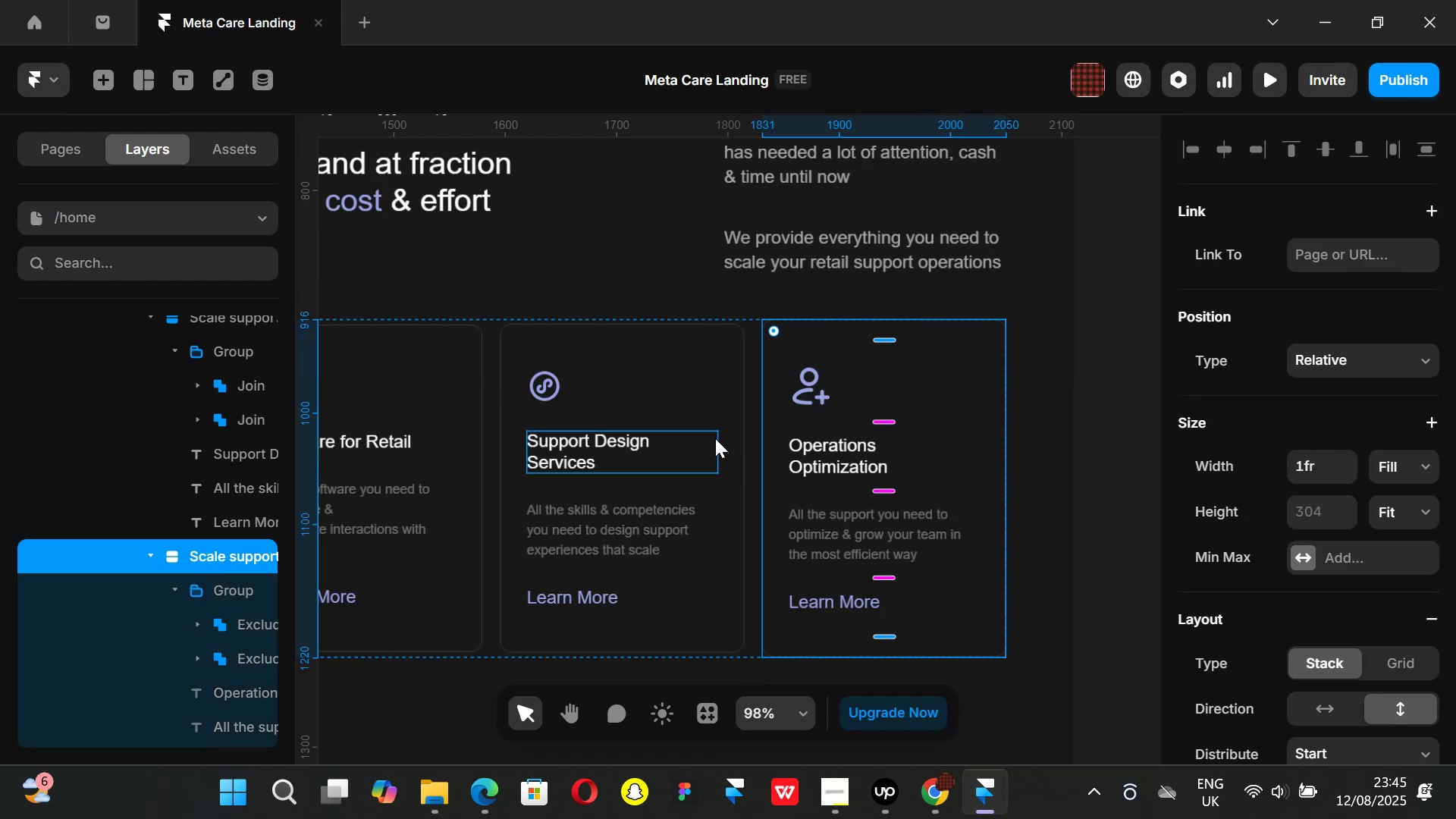 
left_click([736, 413])
 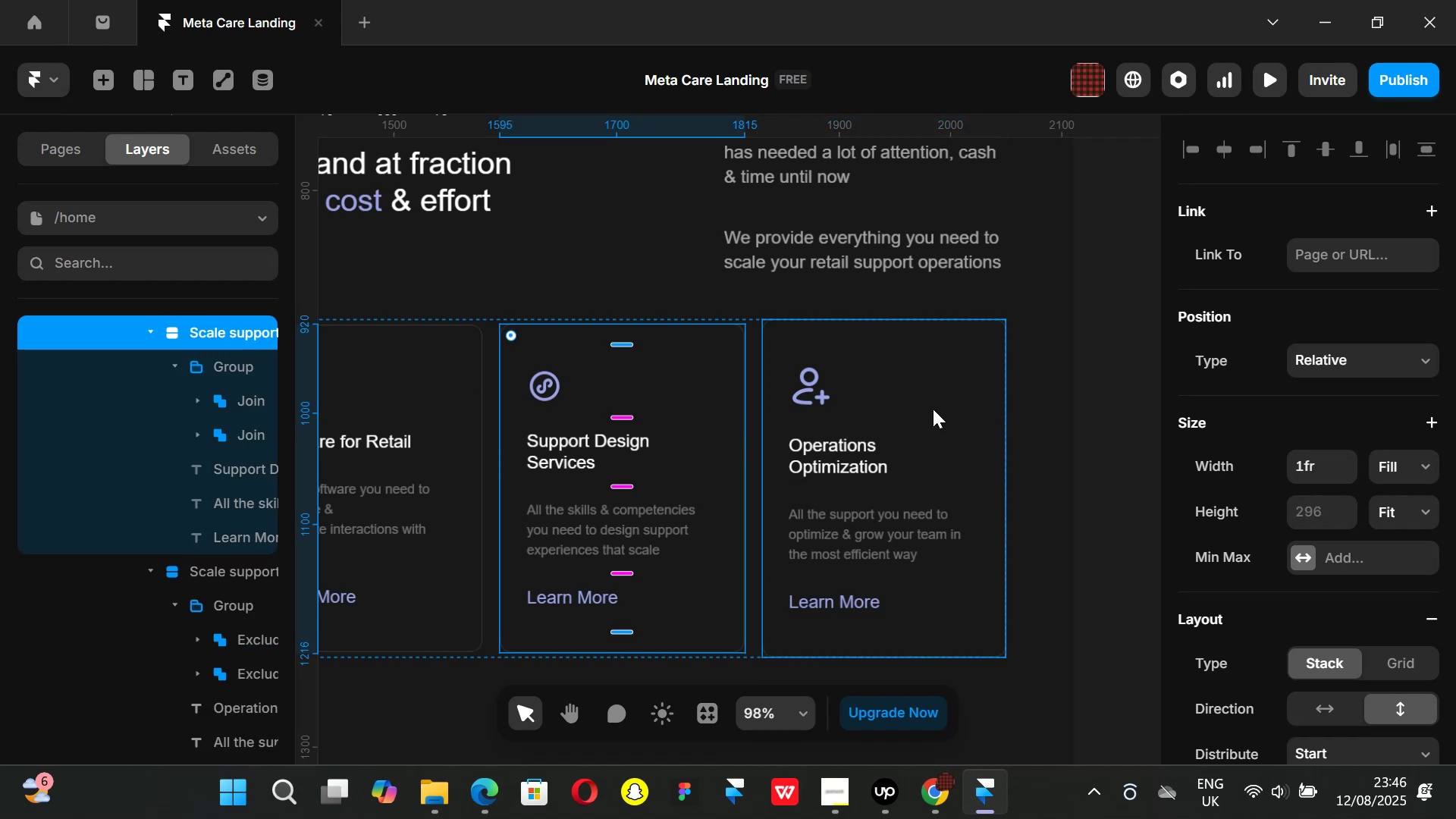 
left_click([804, 394])
 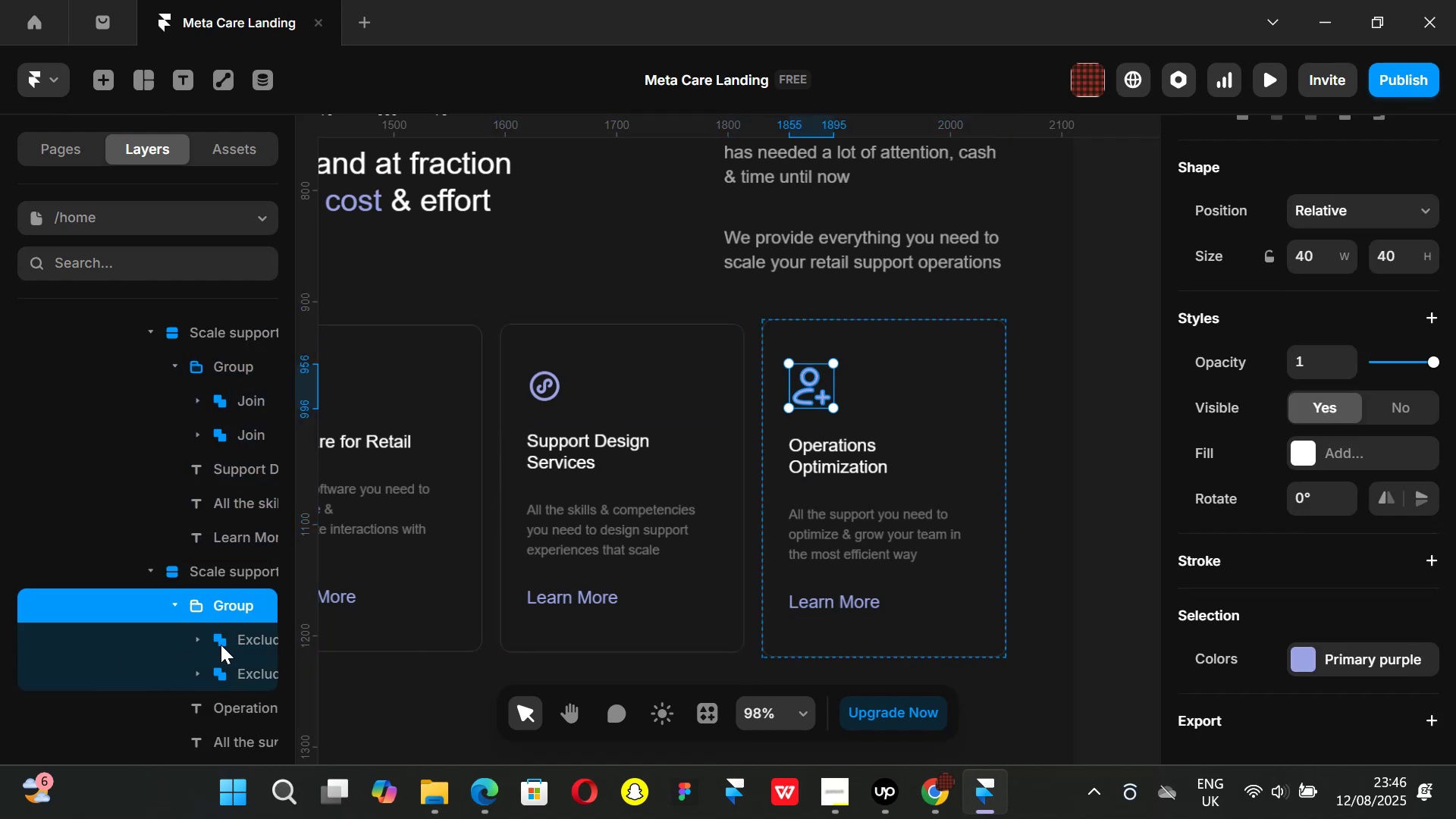 
left_click([221, 643])
 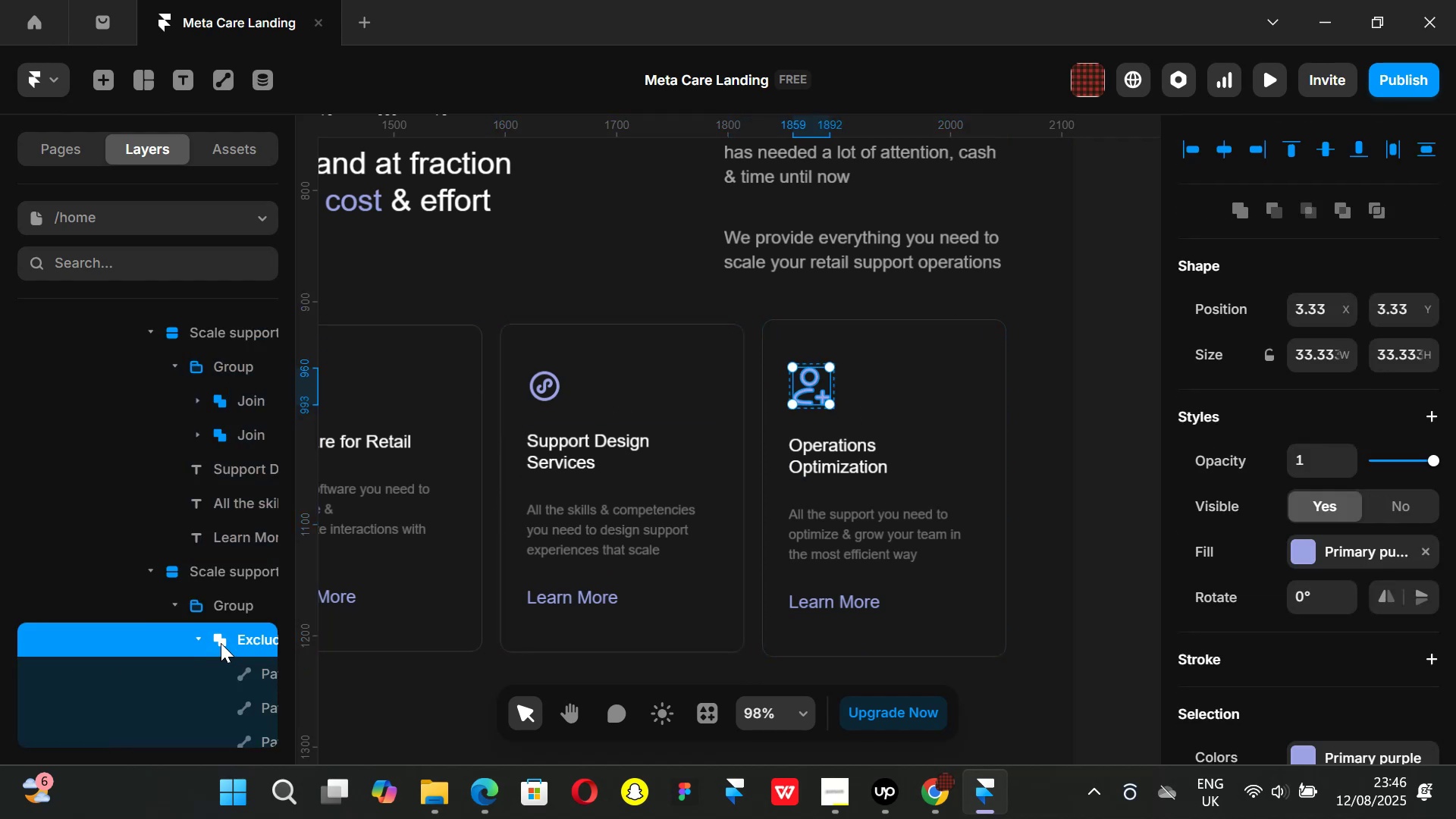 
hold_key(key=ShiftLeft, duration=0.53)
 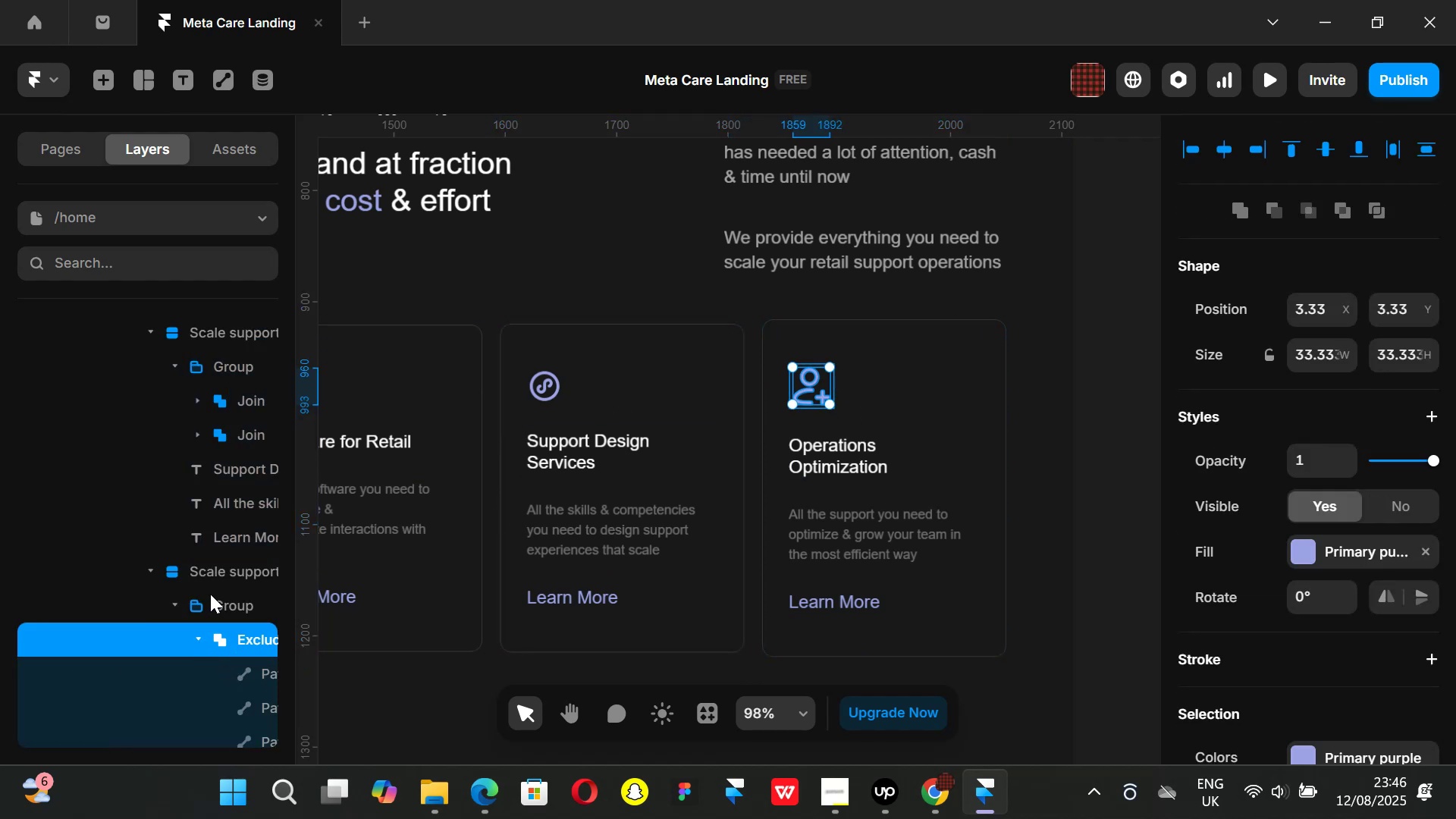 
left_click([220, 604])
 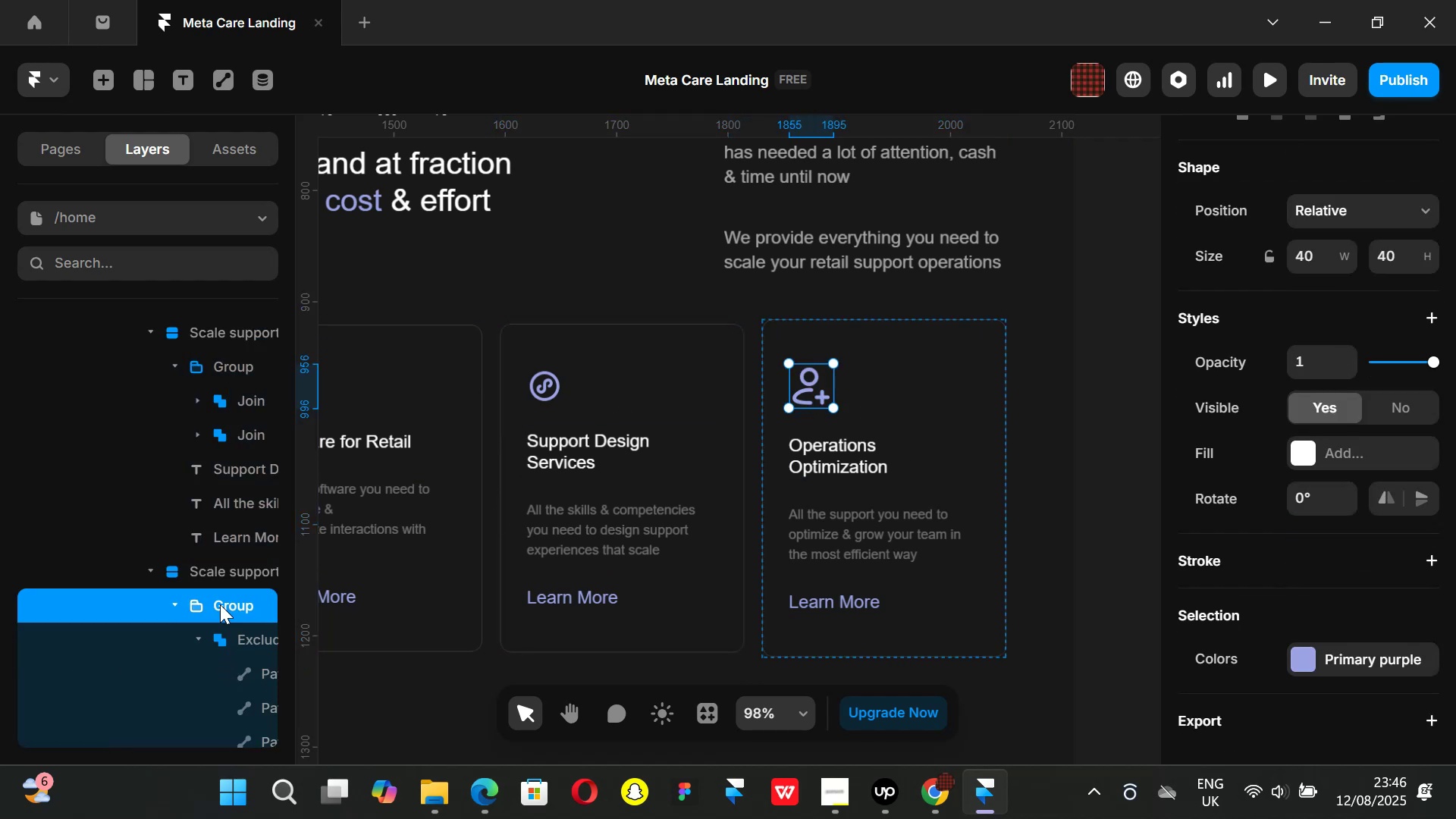 
key(Control+ControlLeft)
 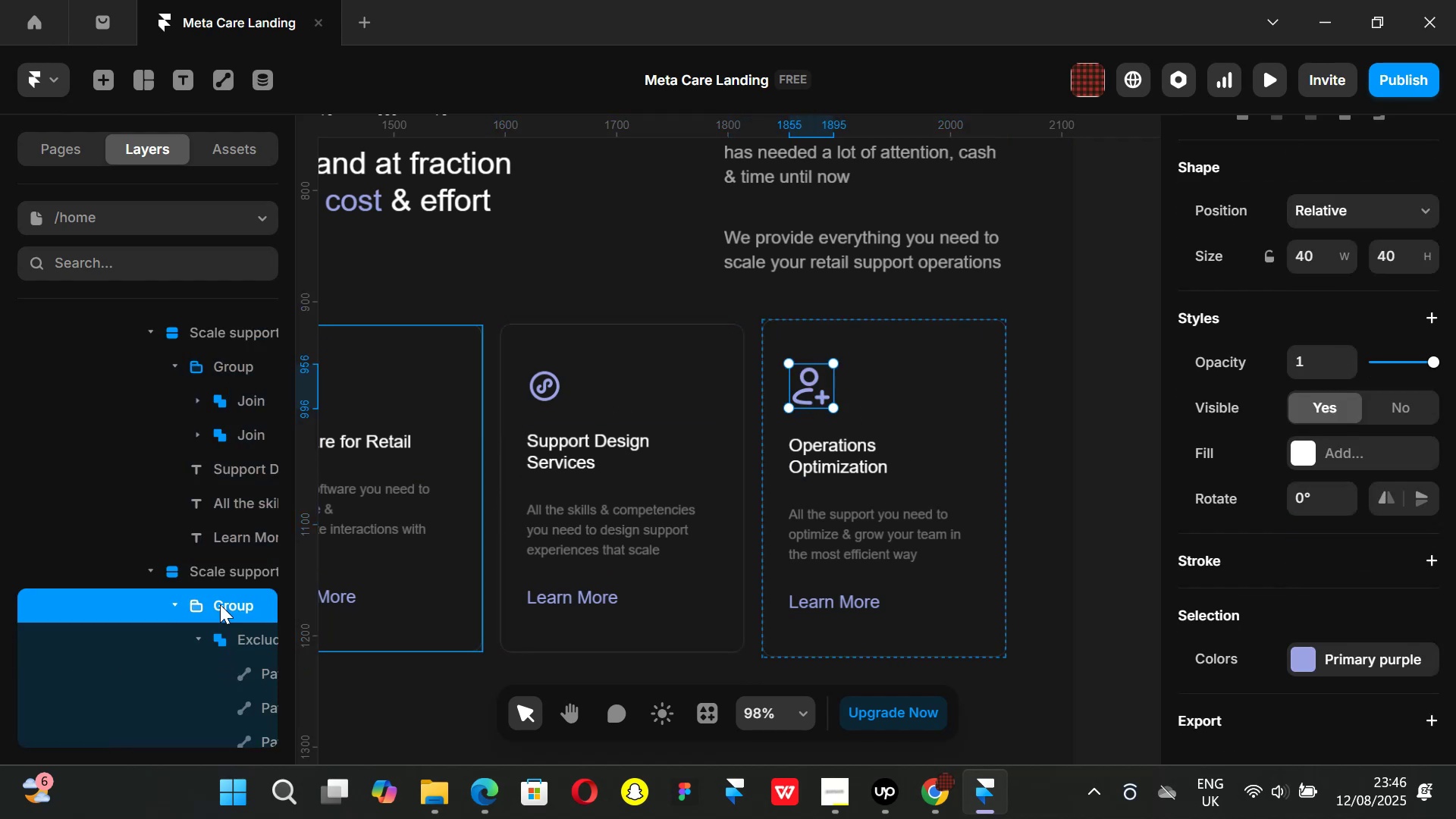 
key(Control+Backspace)
 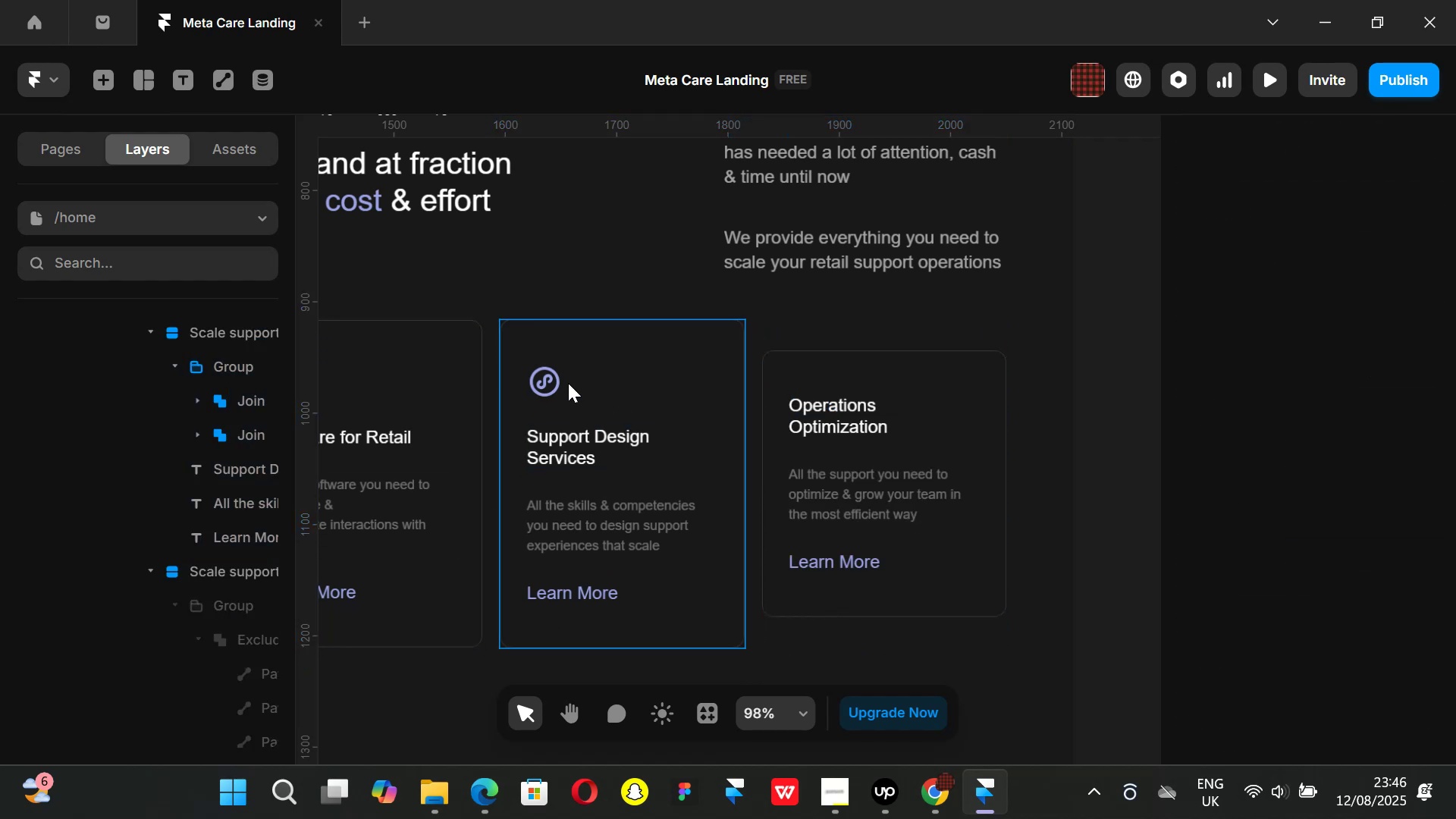 
left_click([552, 375])
 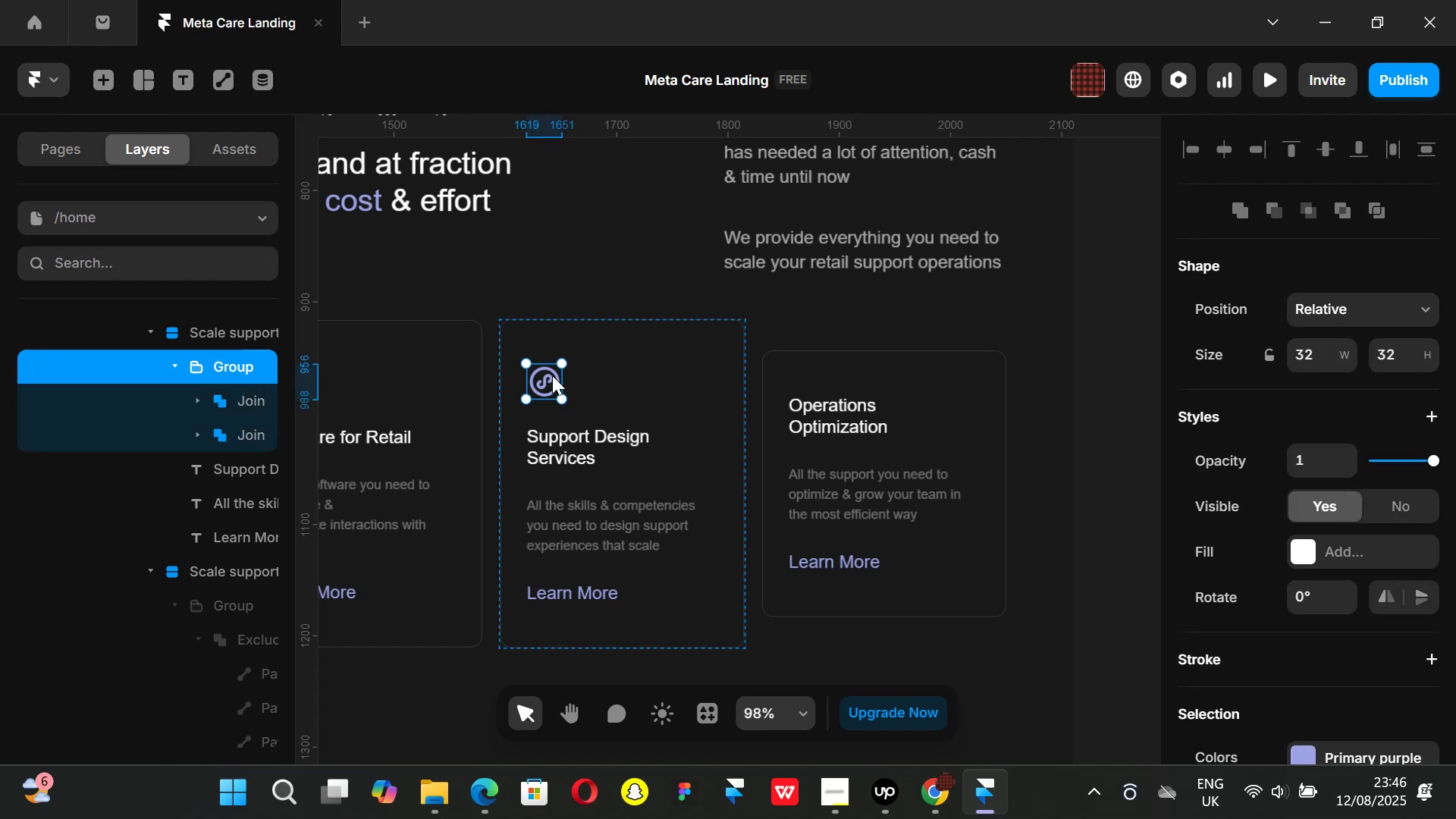 
key(Control+ControlLeft)
 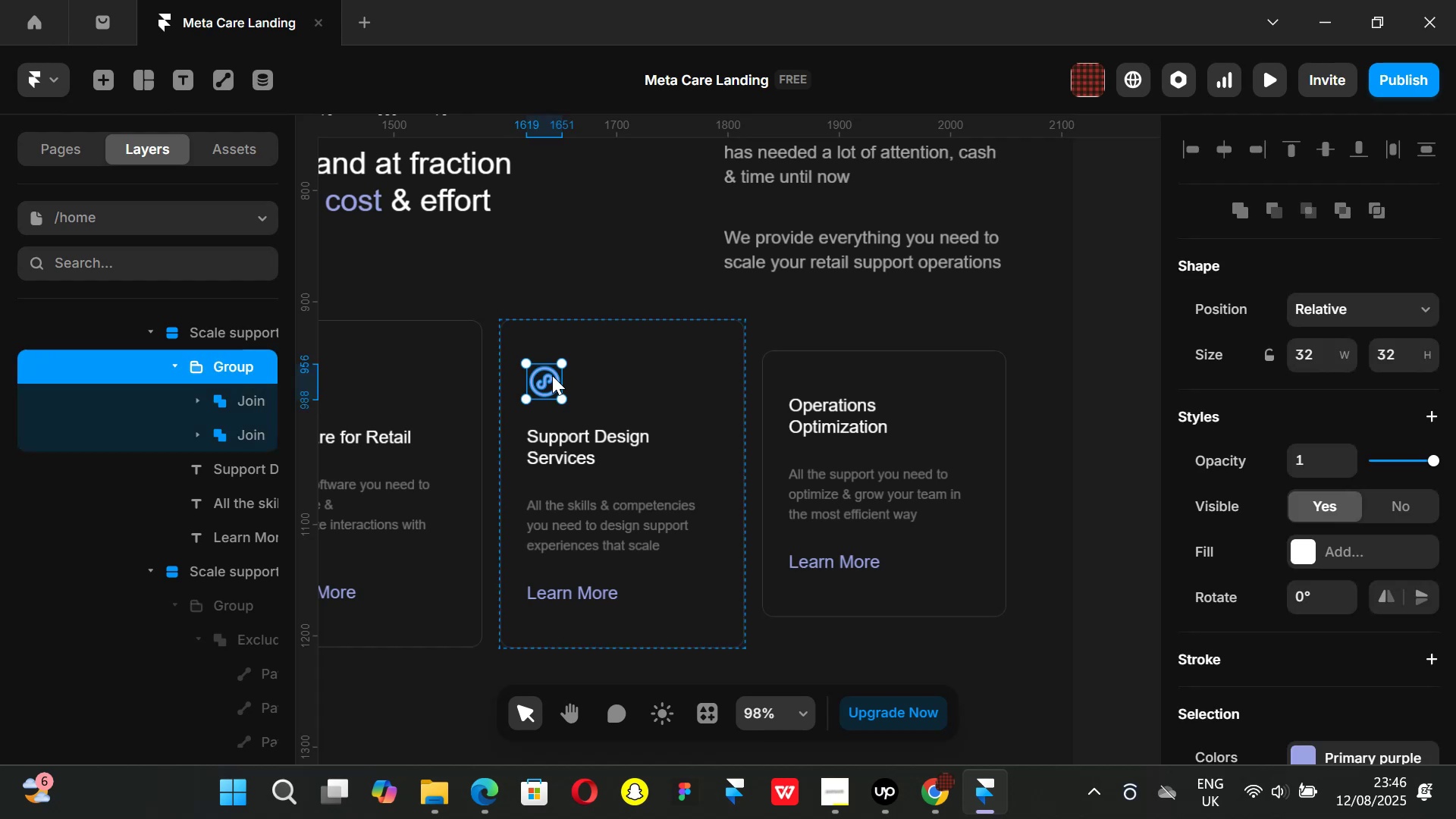 
key(Control+C)
 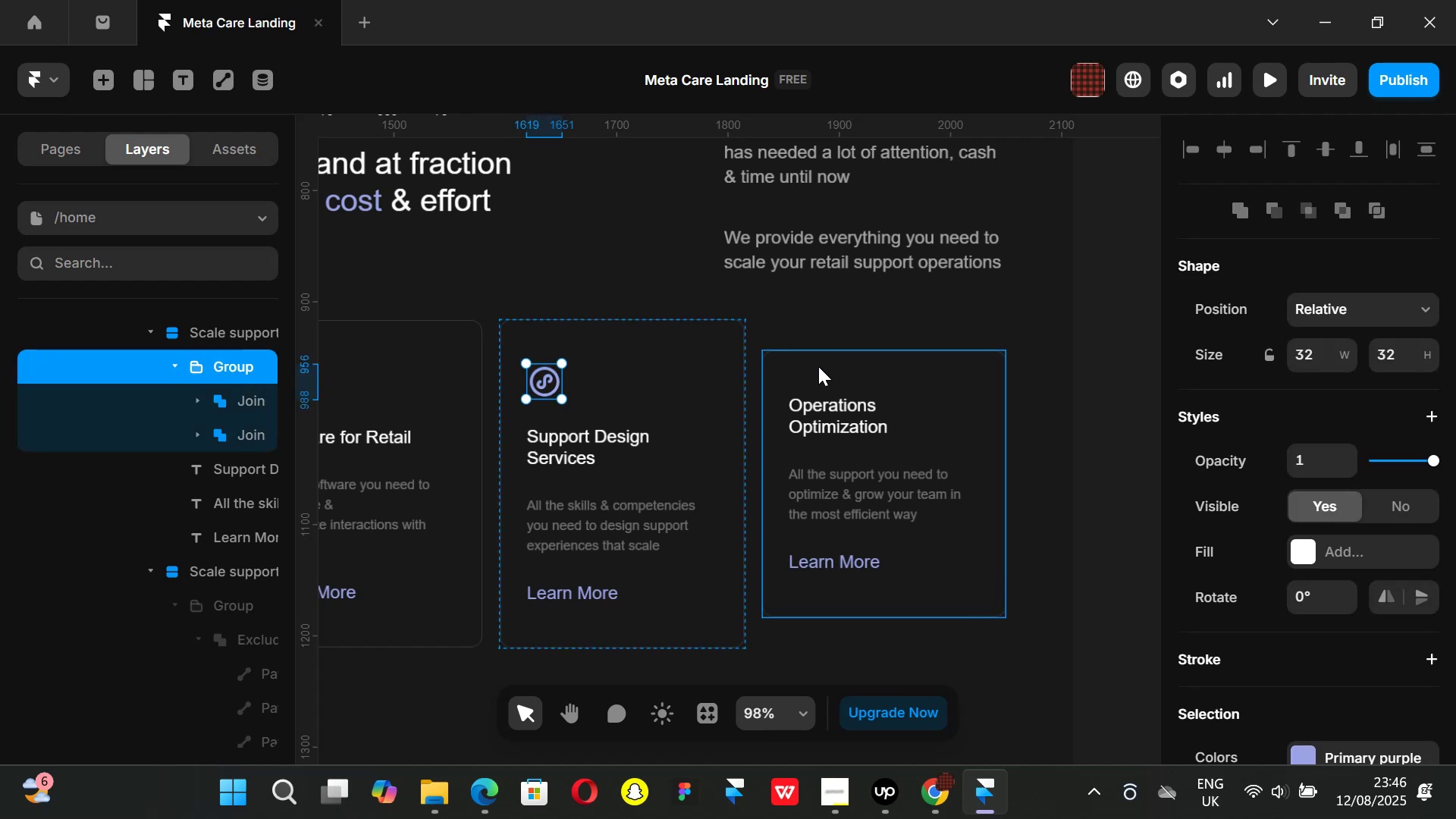 
left_click([818, 366])
 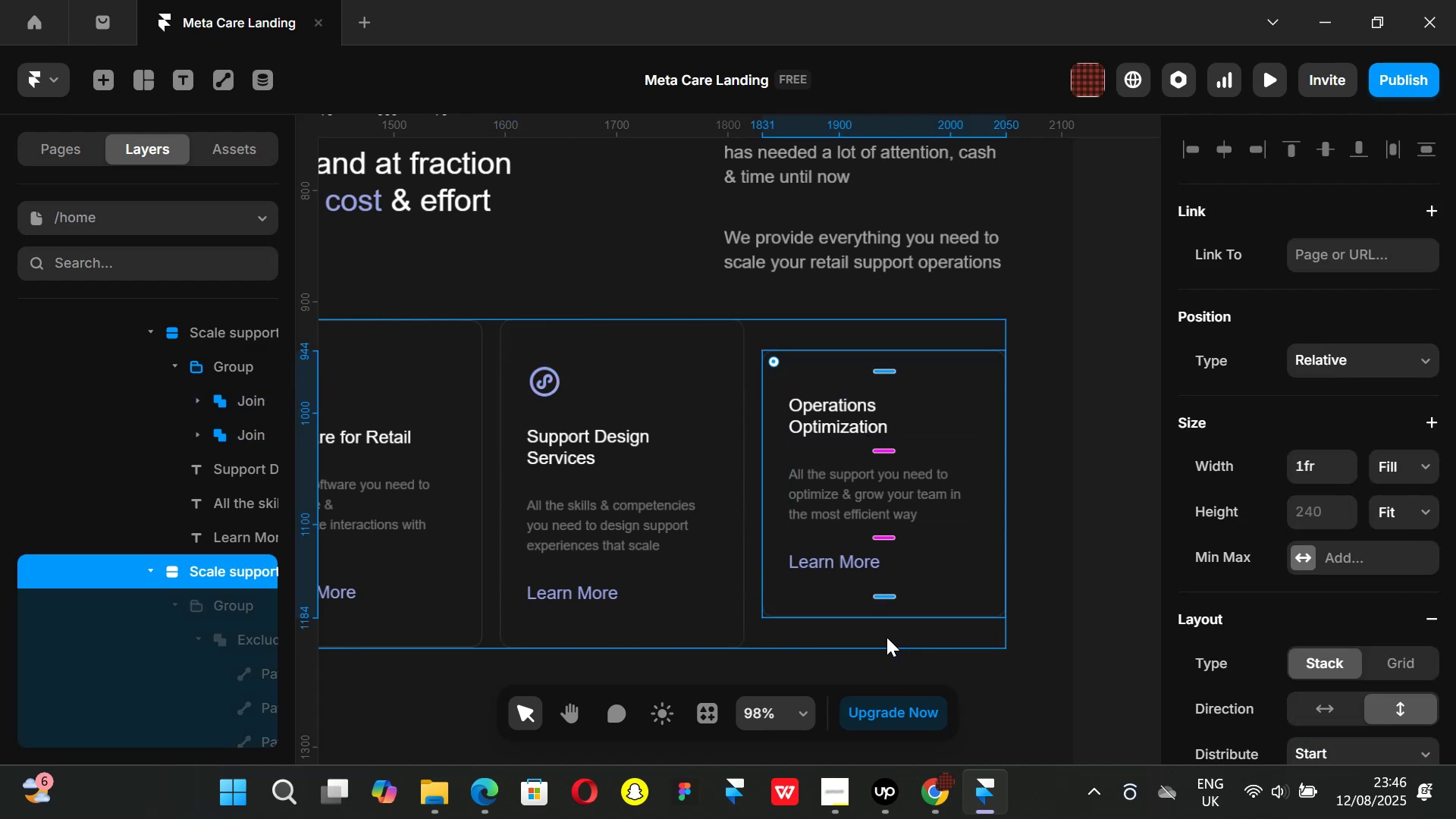 
key(Control+ControlLeft)
 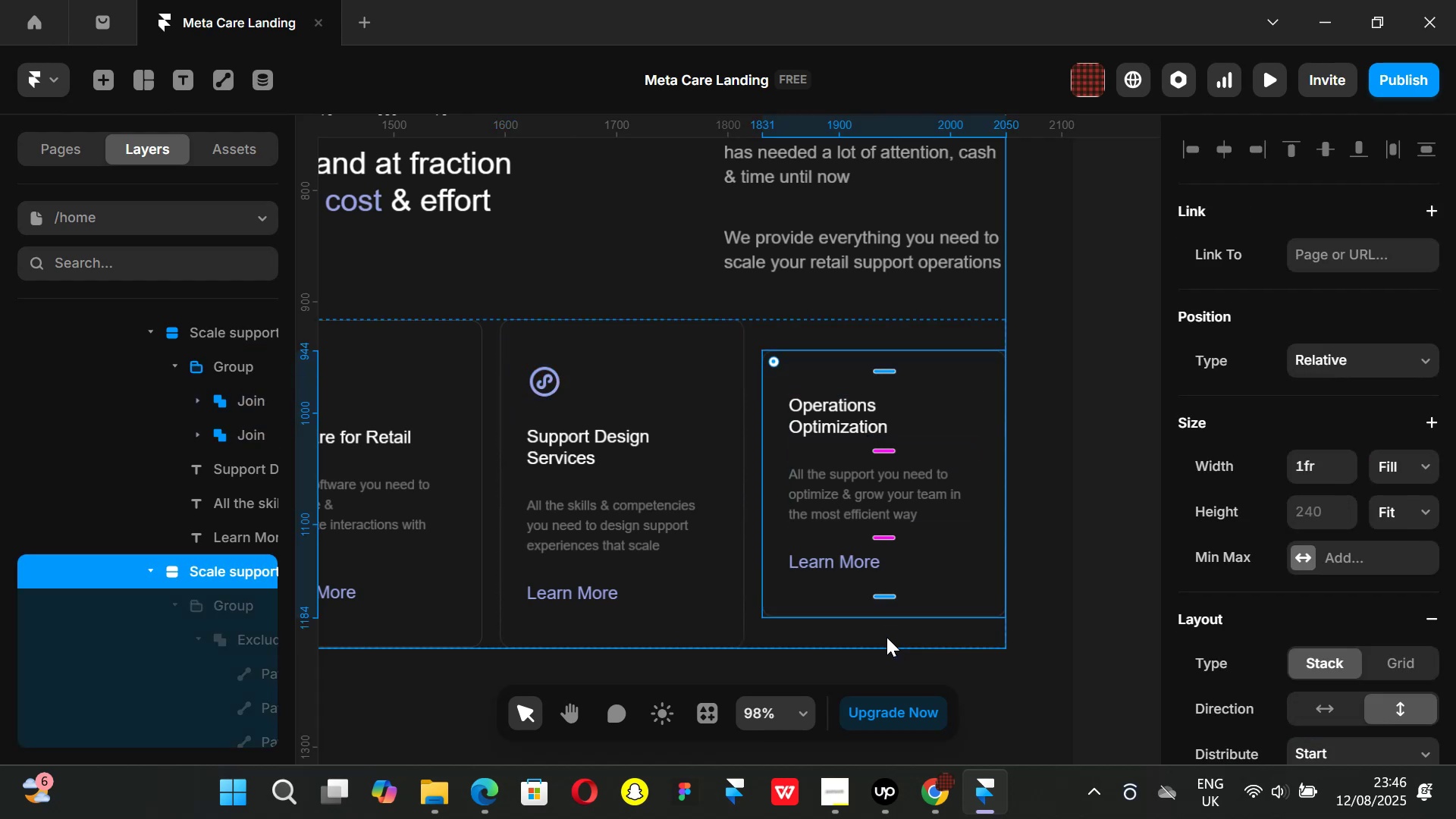 
key(Control+V)
 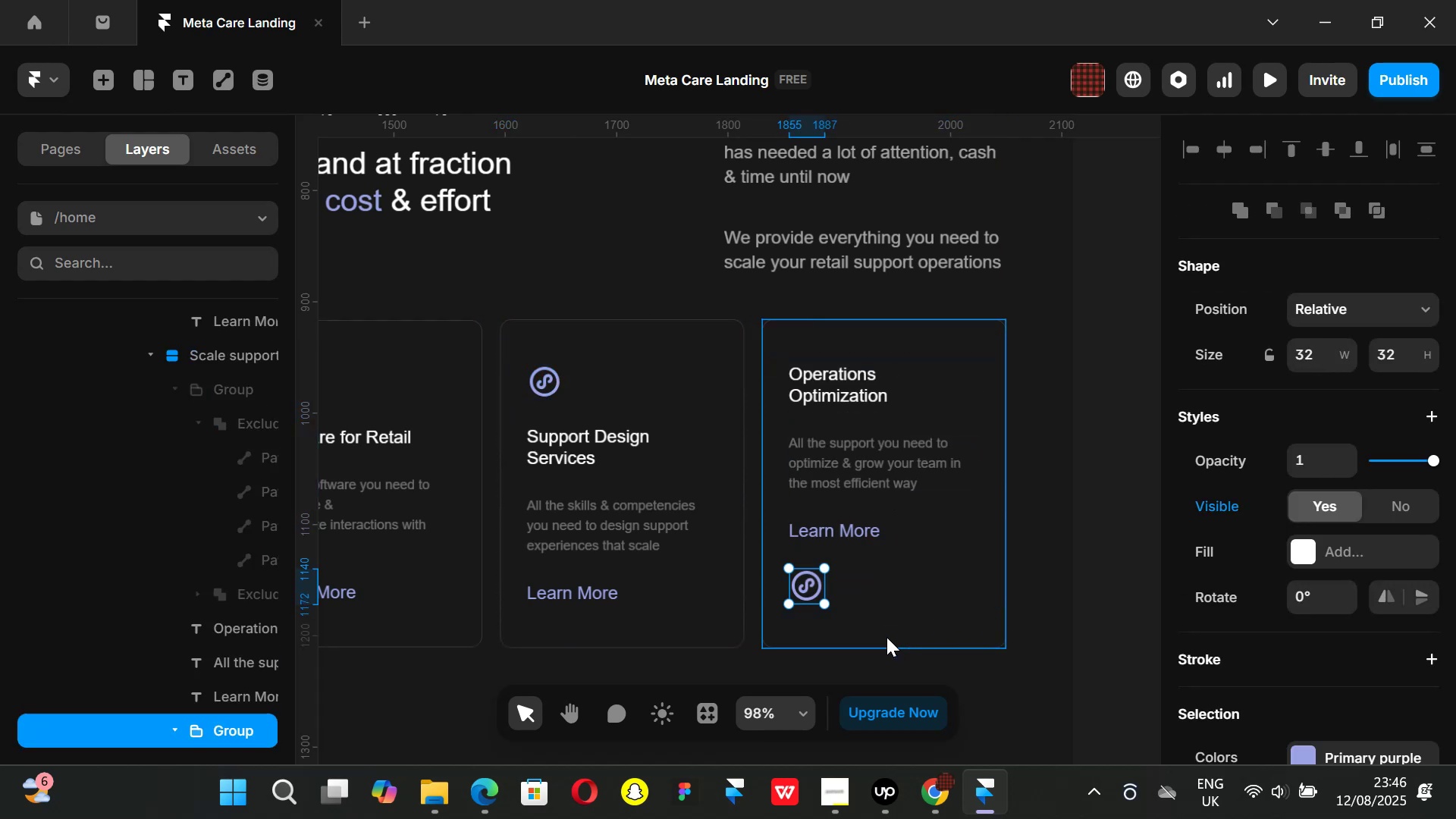 
key(ArrowUp)
 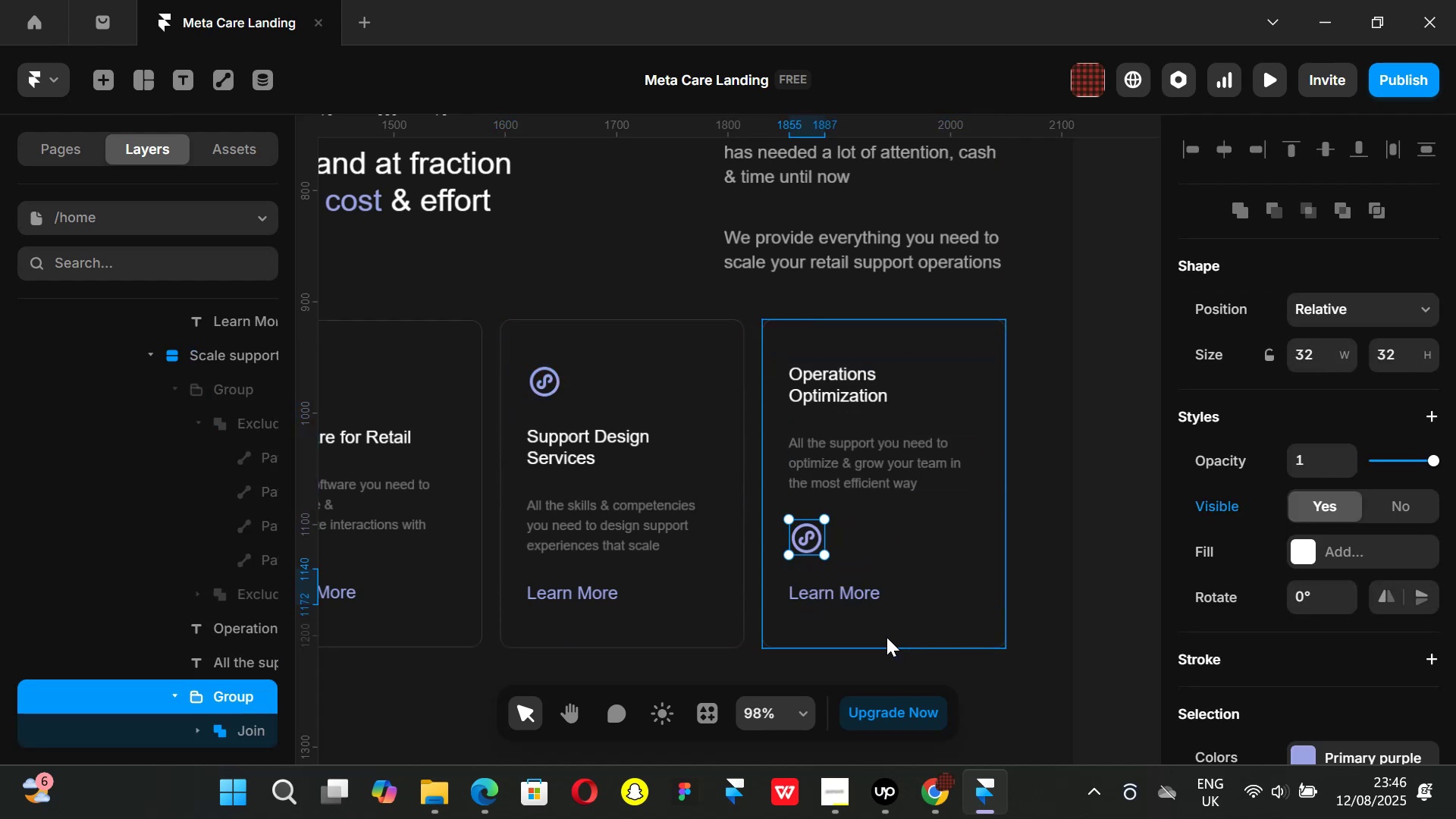 
key(ArrowUp)
 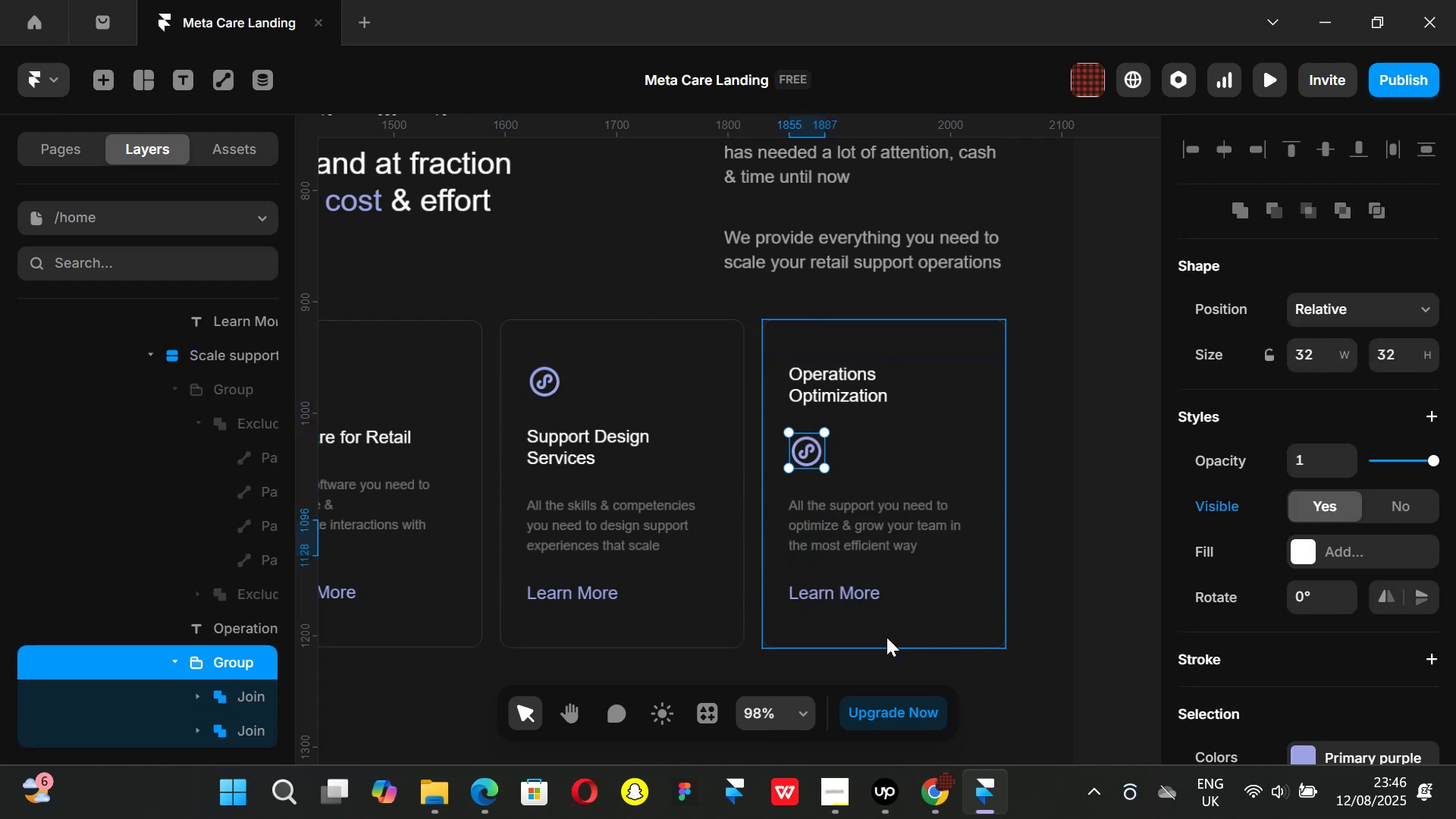 
key(ArrowUp)
 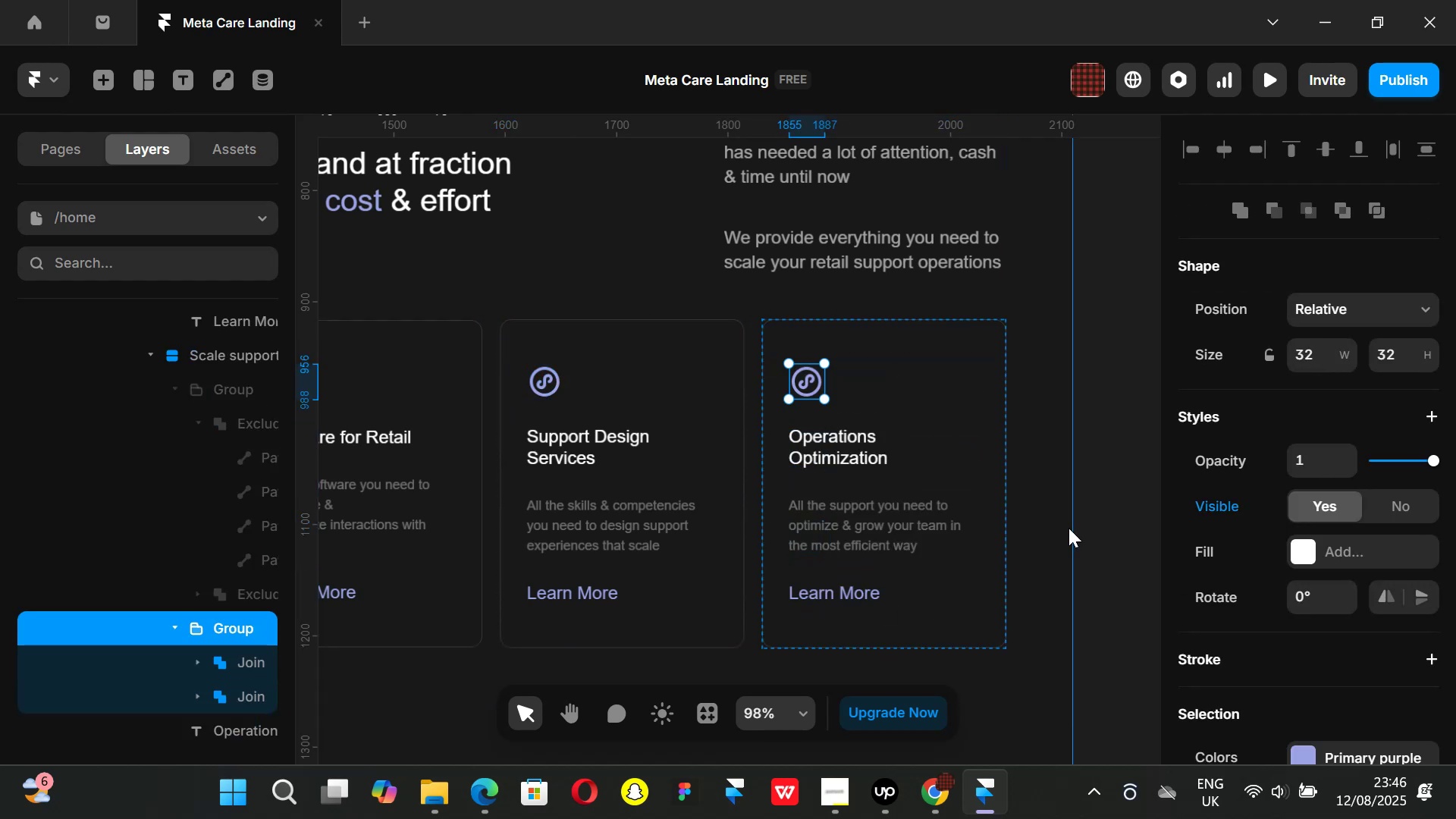 
left_click([1109, 529])
 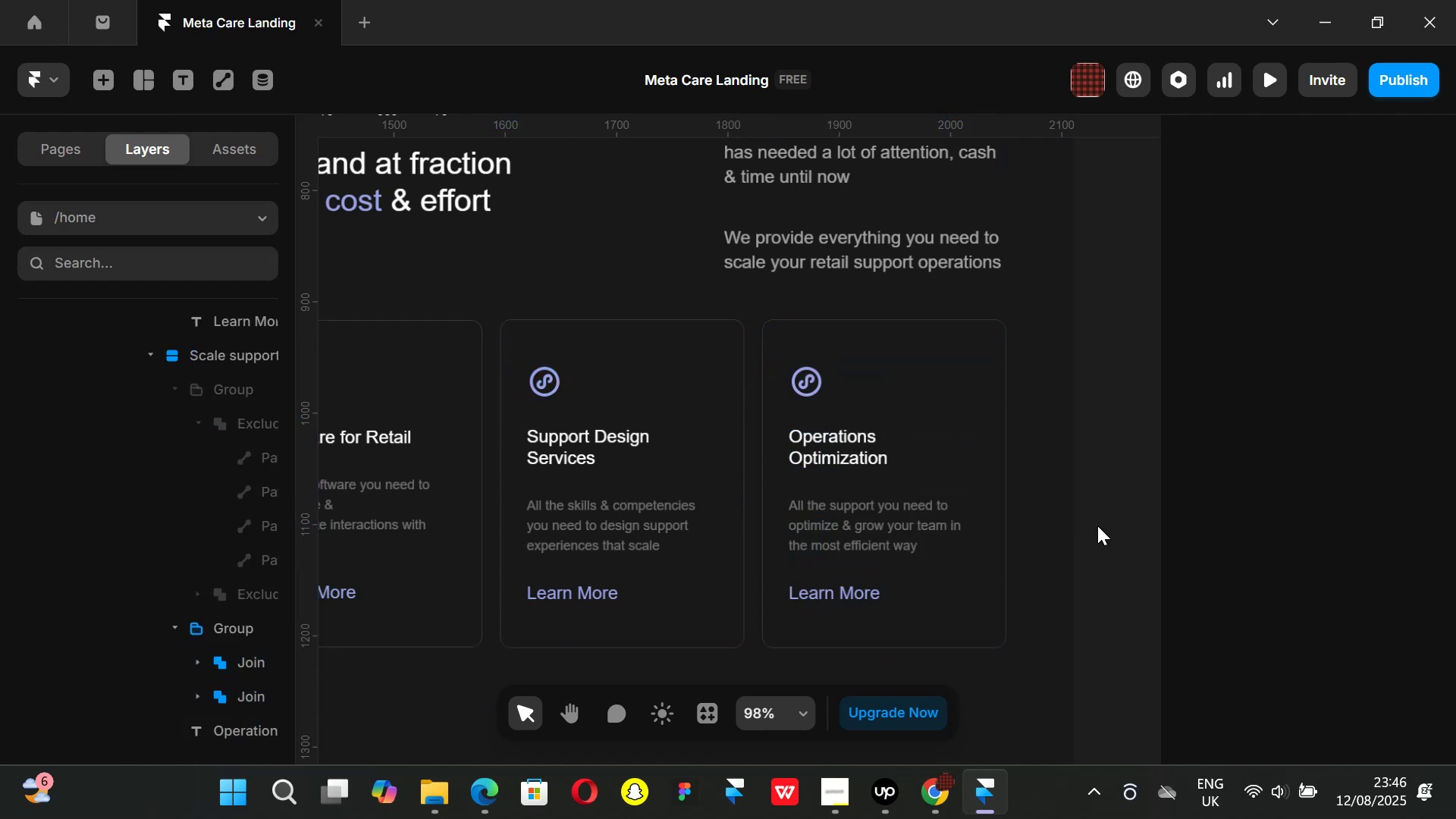 
hold_key(key=ShiftLeft, duration=1.51)
scroll: coordinate [929, 533], scroll_direction: up, amount: 5.0
 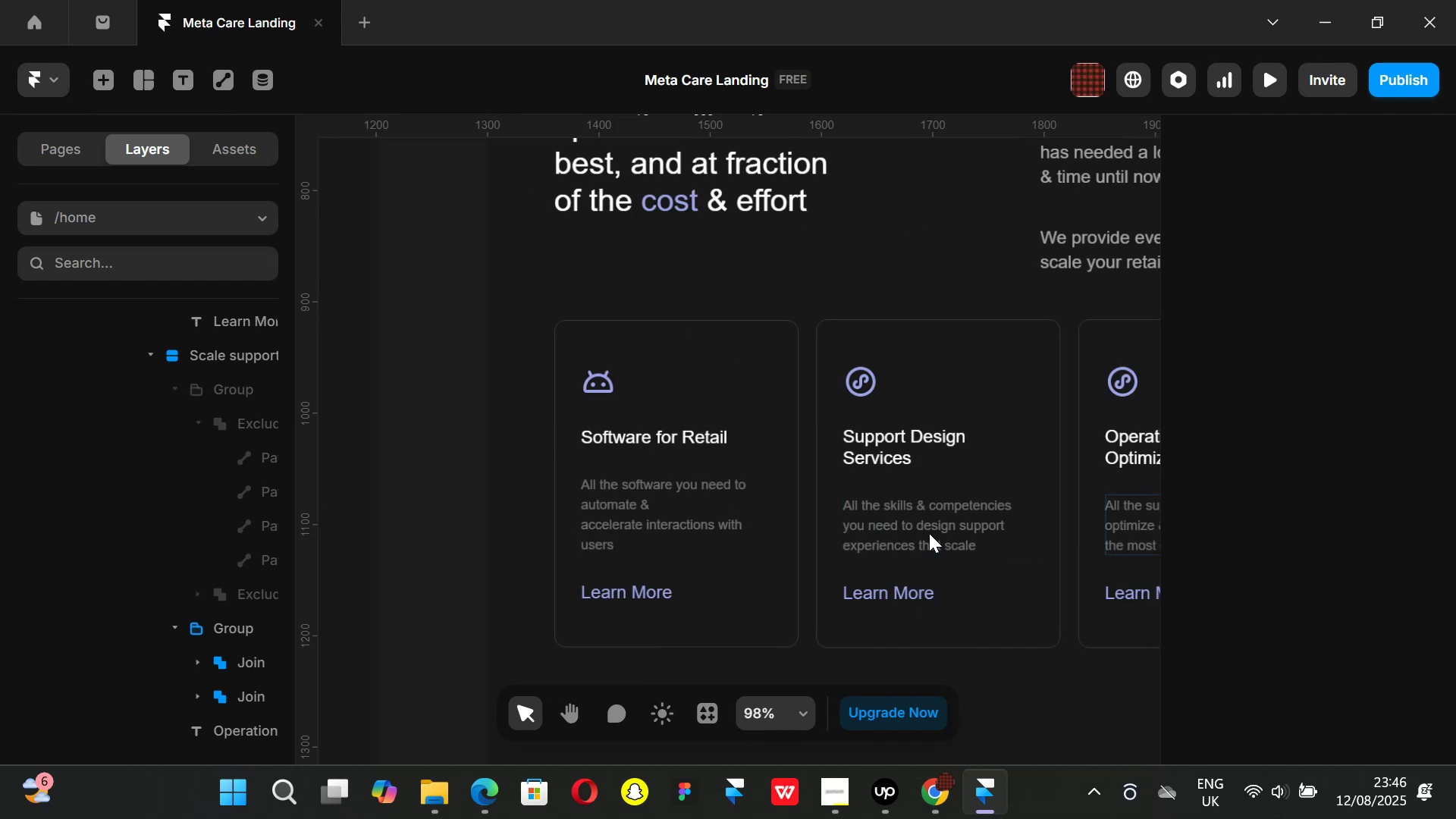 
hold_key(key=ShiftLeft, duration=1.16)
scroll: coordinate [975, 501], scroll_direction: down, amount: 10.0
 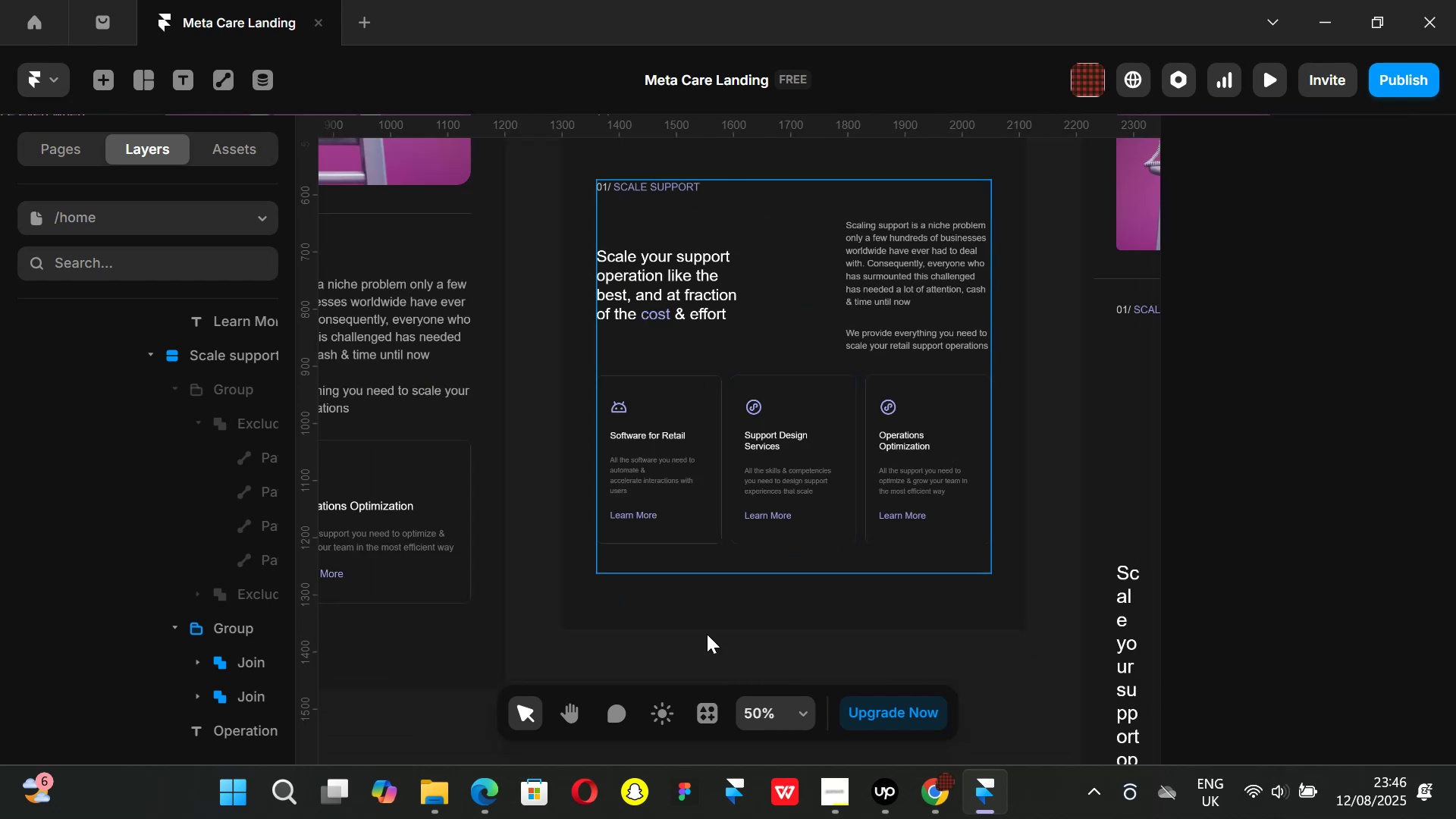 
hold_key(key=ControlLeft, duration=0.76)
 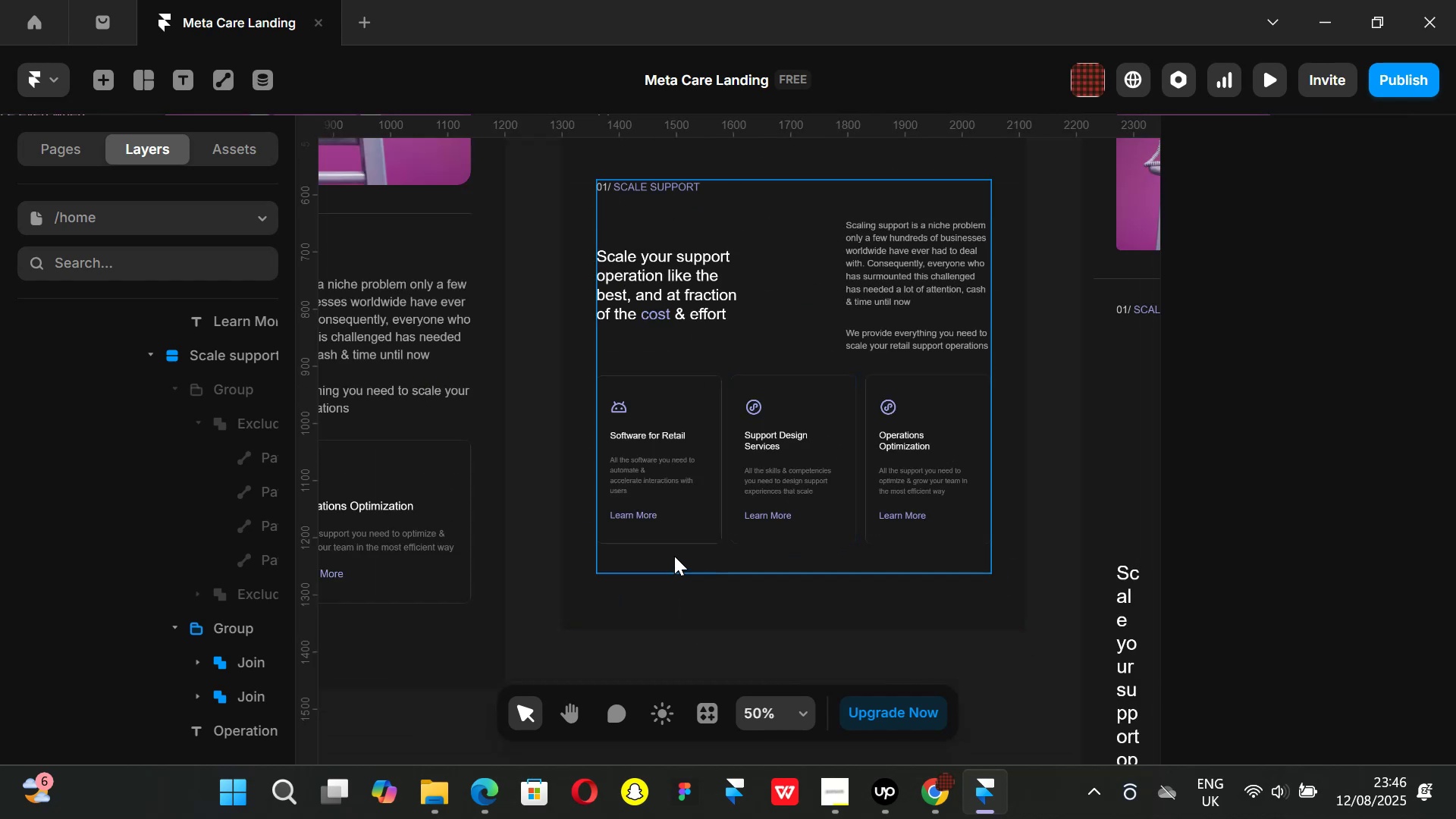 
scroll: coordinate [778, 486], scroll_direction: up, amount: 1.0
 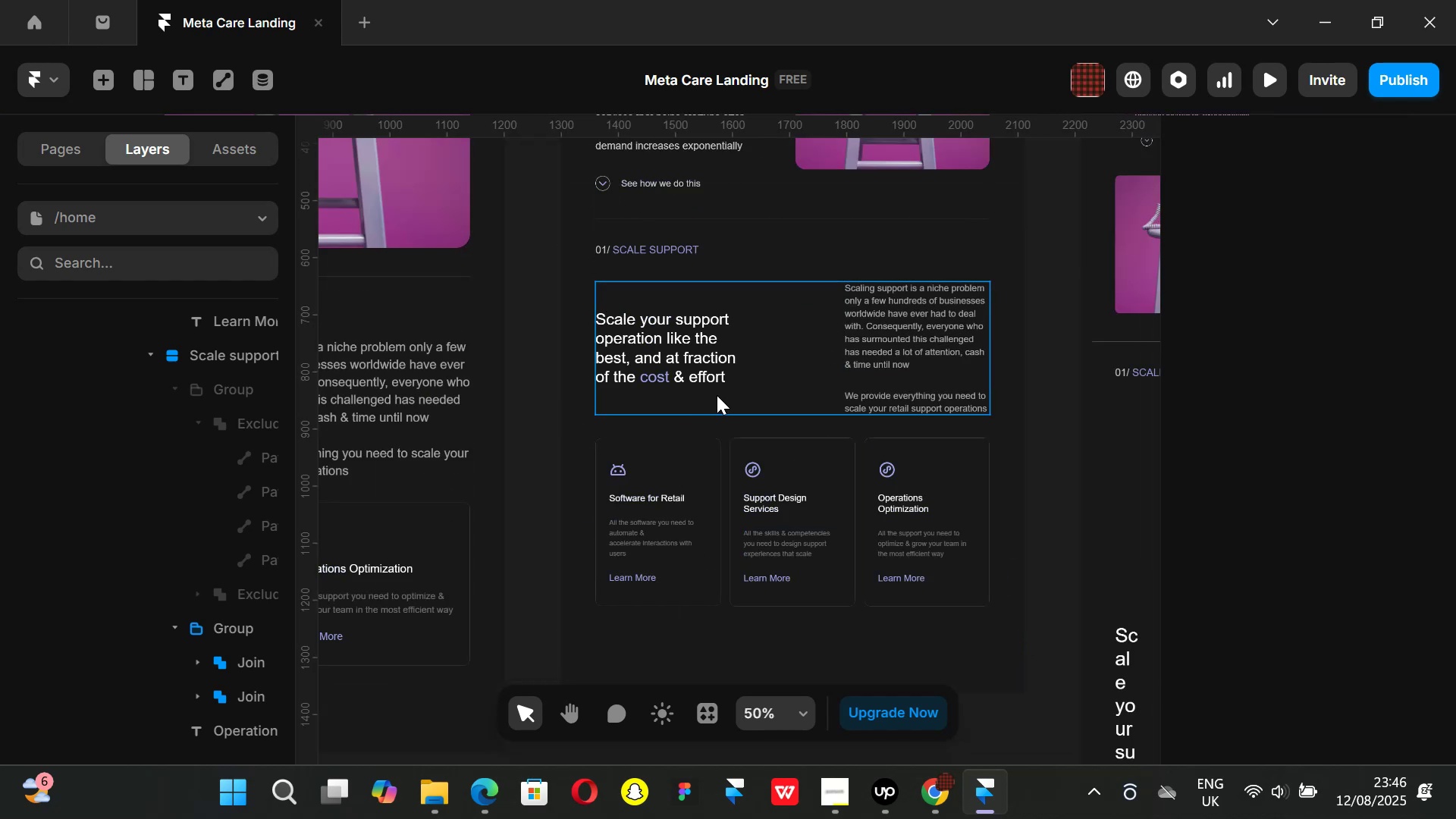 
hold_key(key=ShiftLeft, duration=1.51)
scroll: coordinate [745, 441], scroll_direction: up, amount: 10.0
 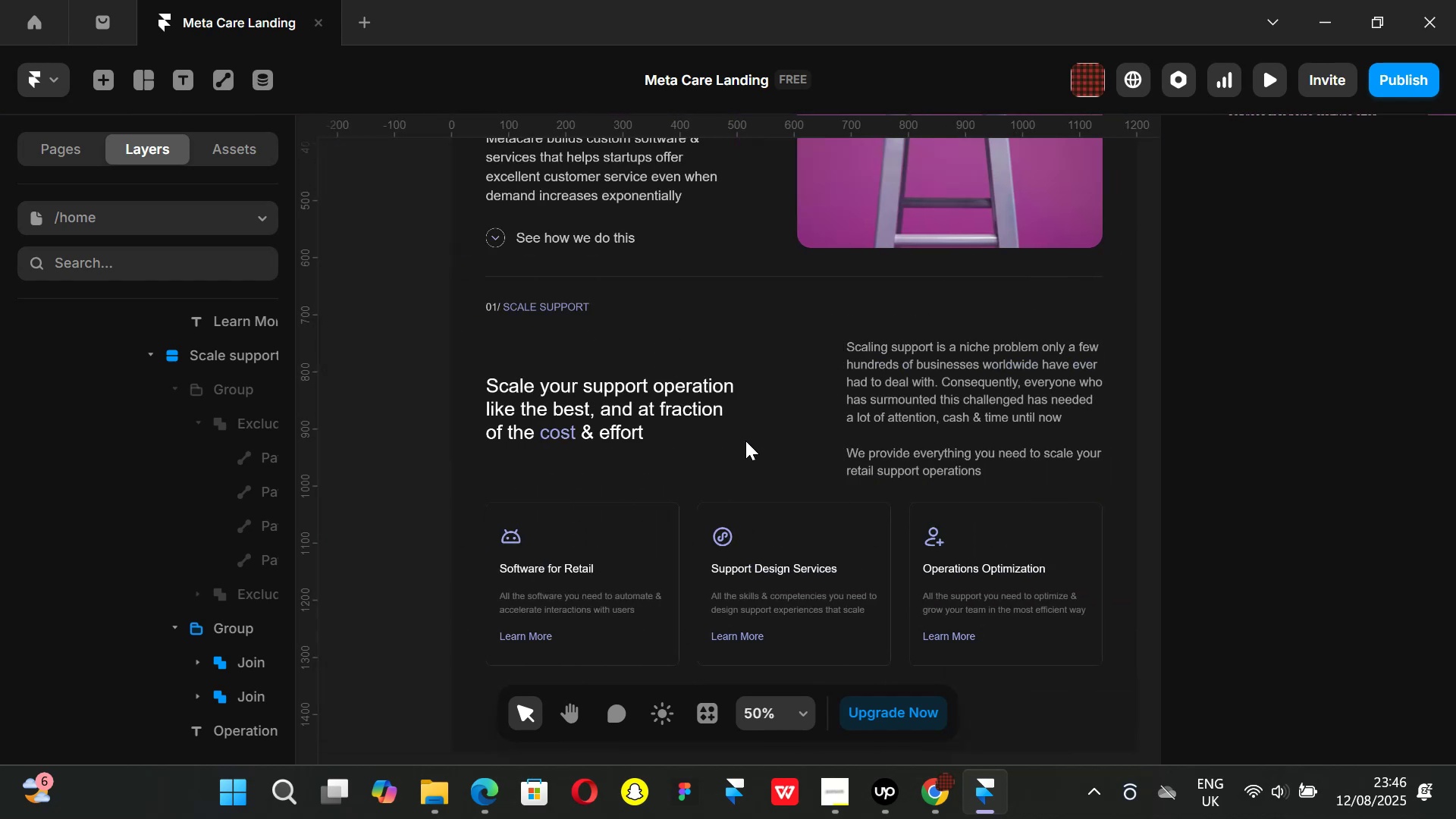 
hold_key(key=ShiftLeft, duration=1.32)
scroll: coordinate [745, 441], scroll_direction: down, amount: 18.0
 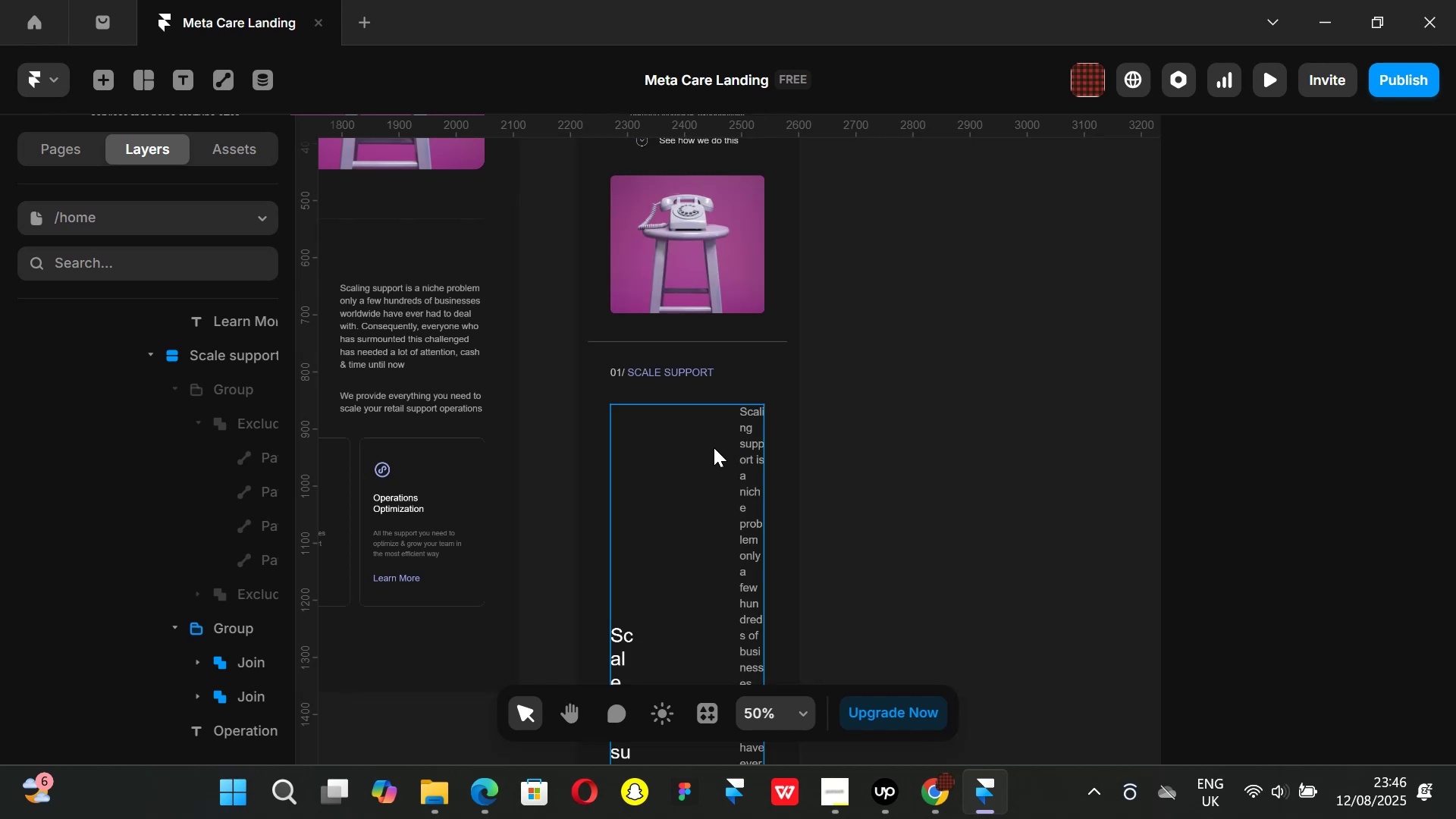 
left_click([714, 447])
 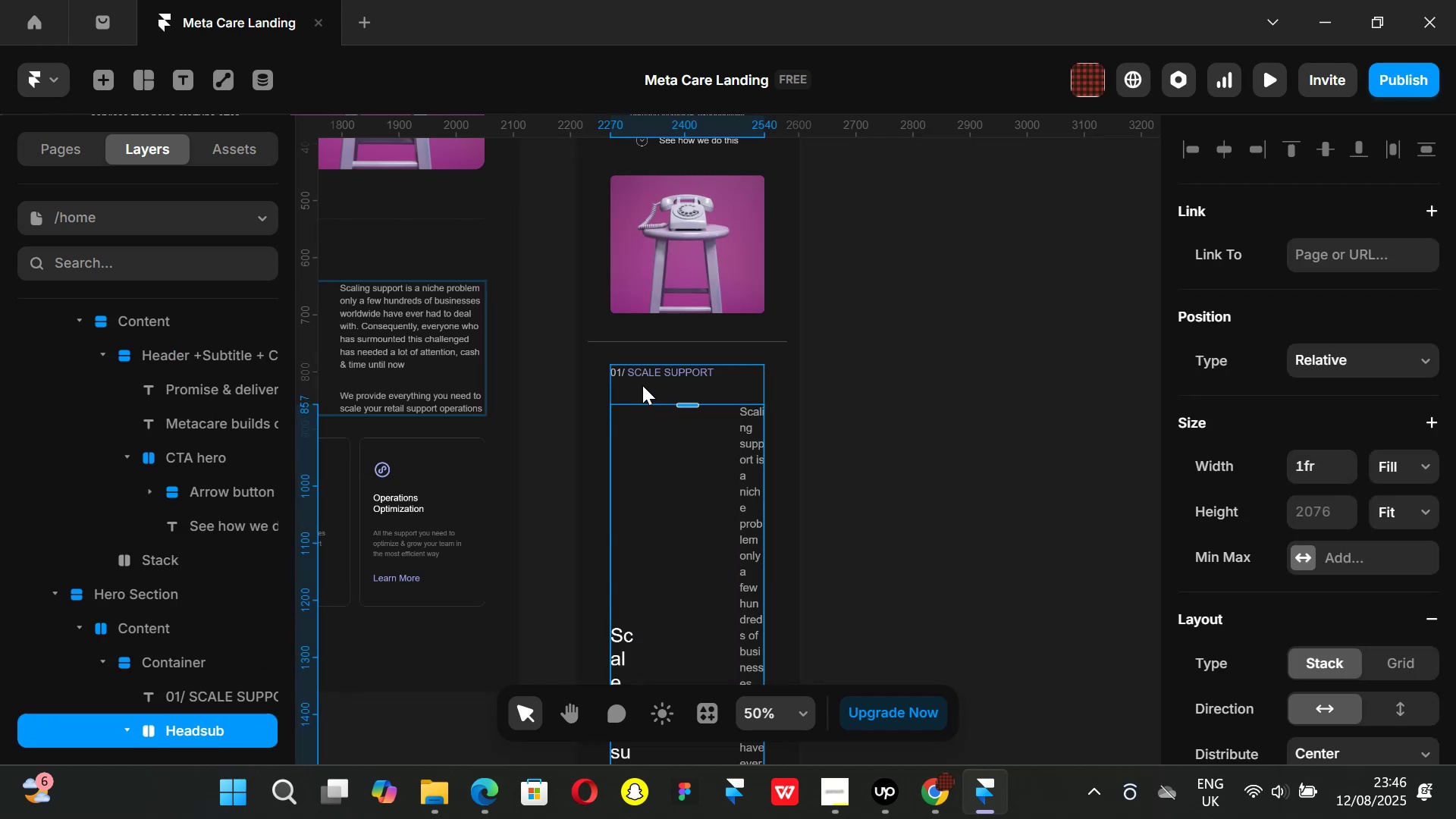 
left_click([642, 385])
 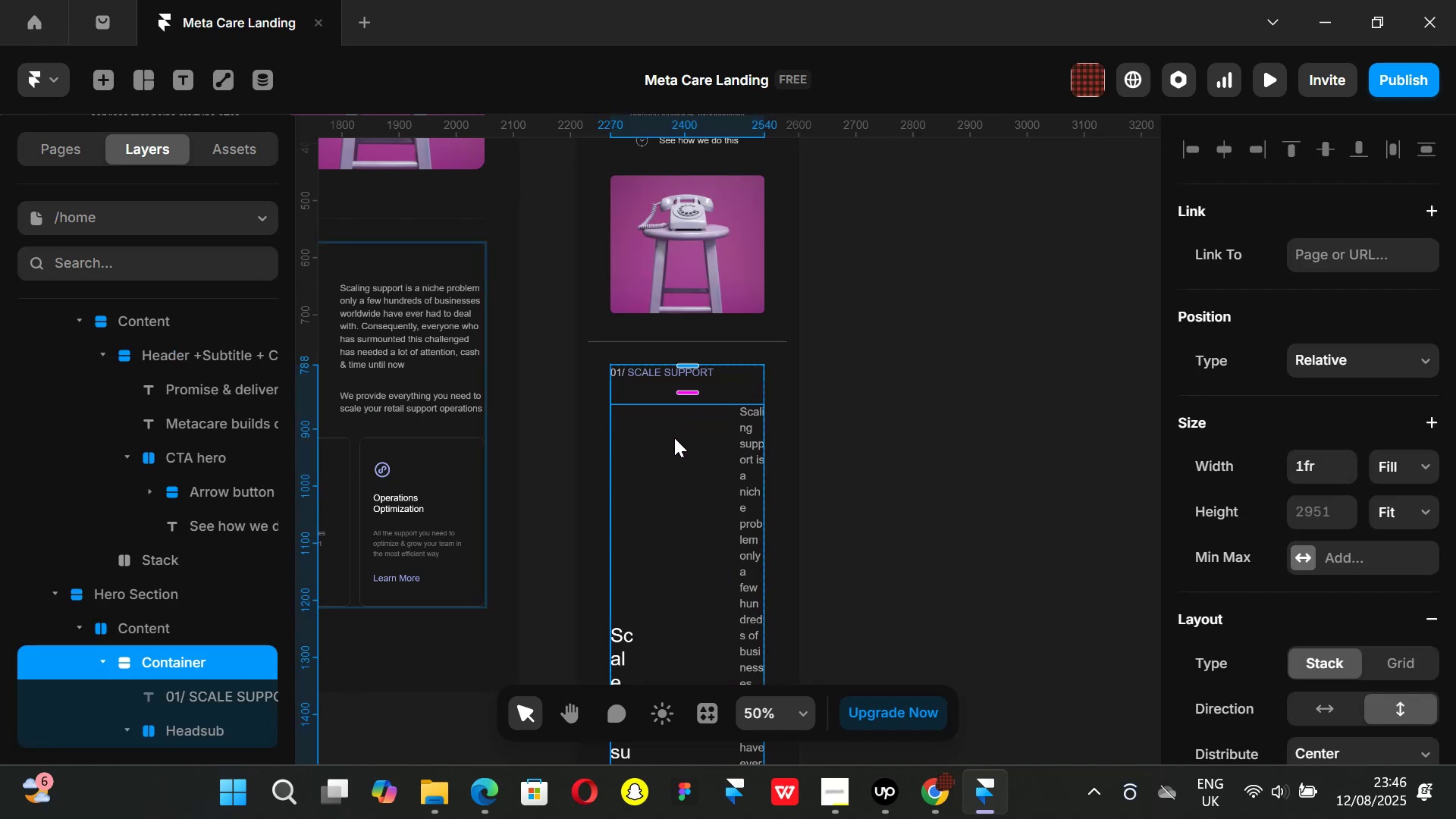 
left_click([674, 438])
 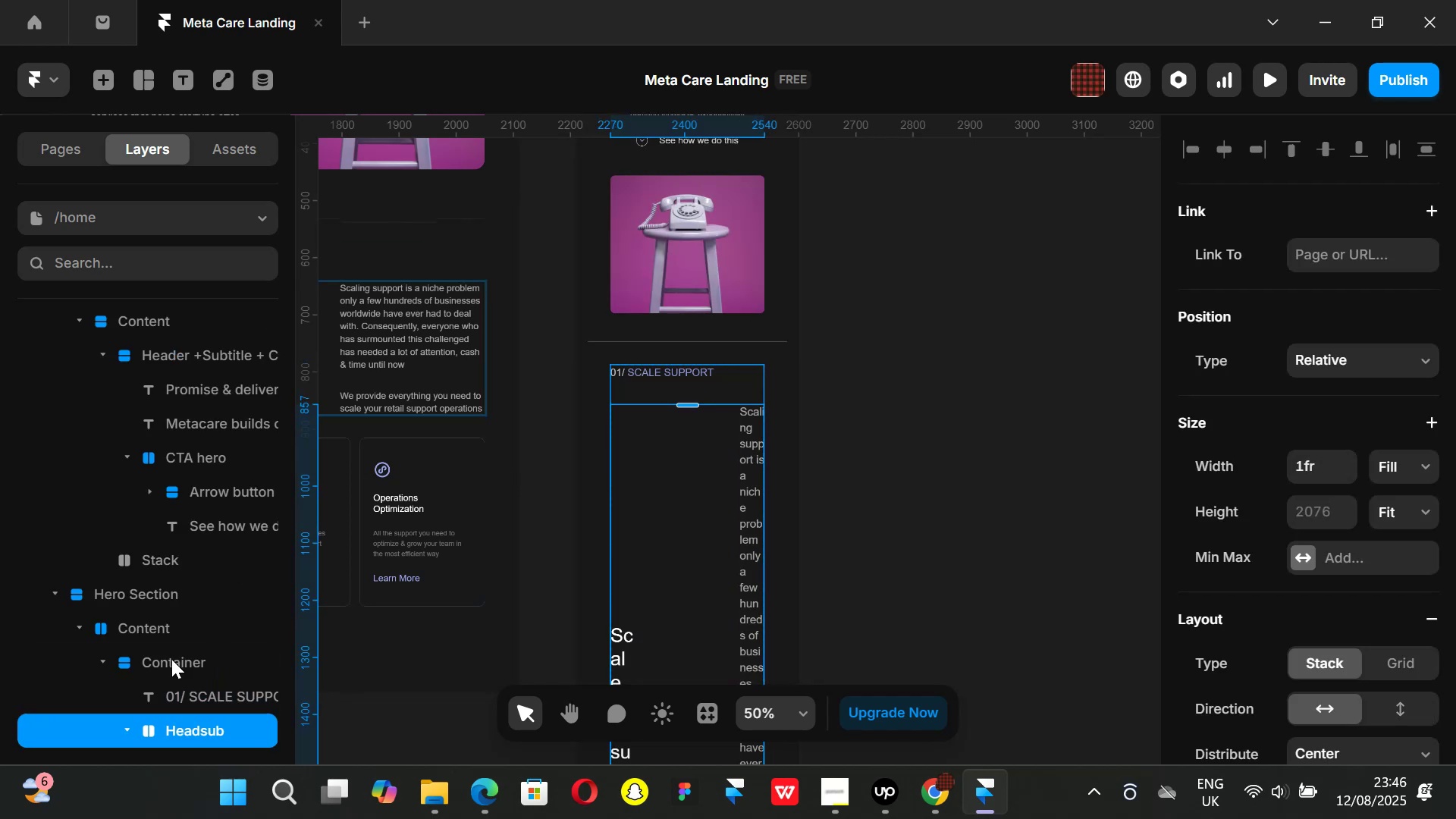 
left_click([169, 659])
 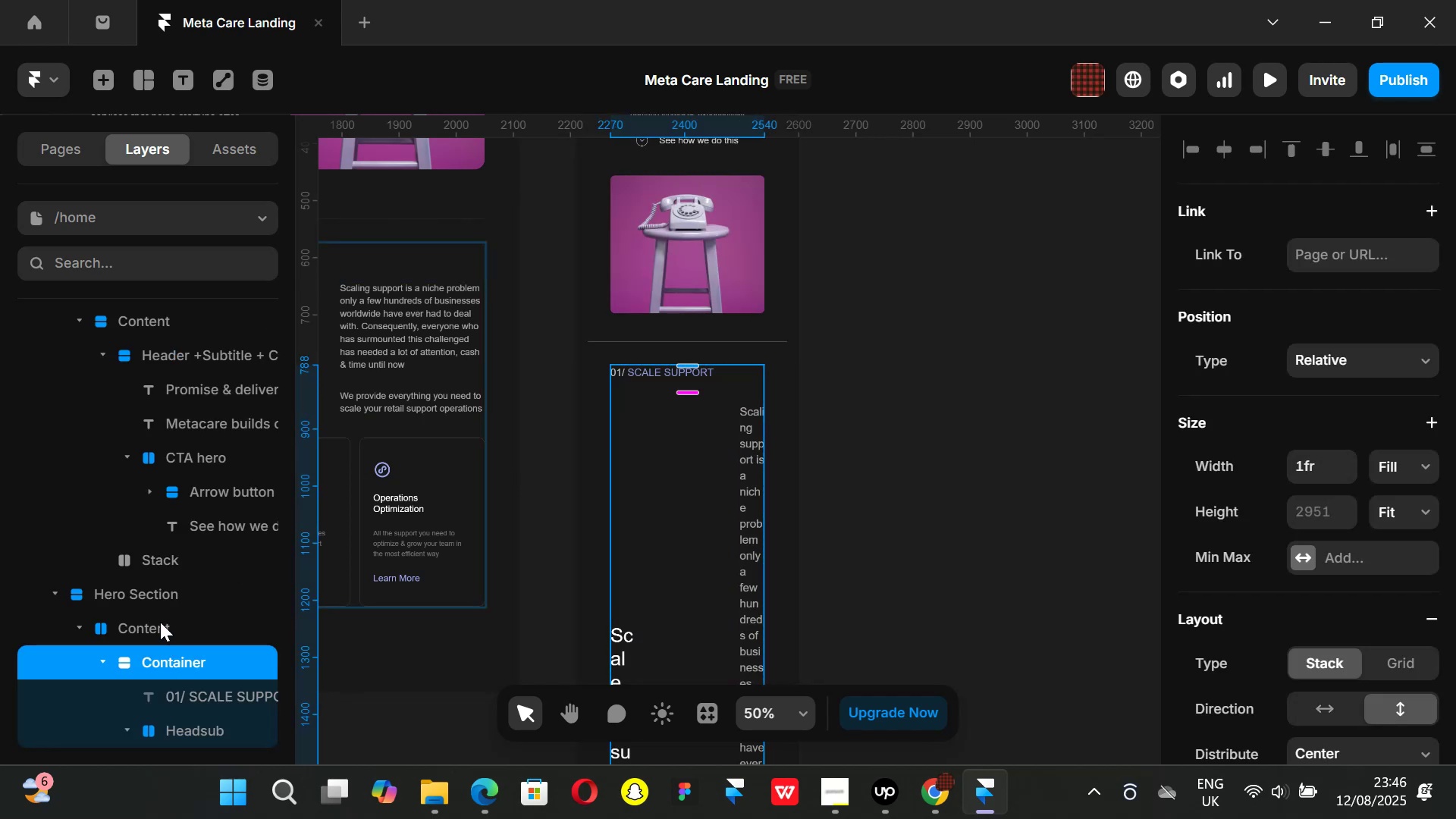 
left_click([160, 622])
 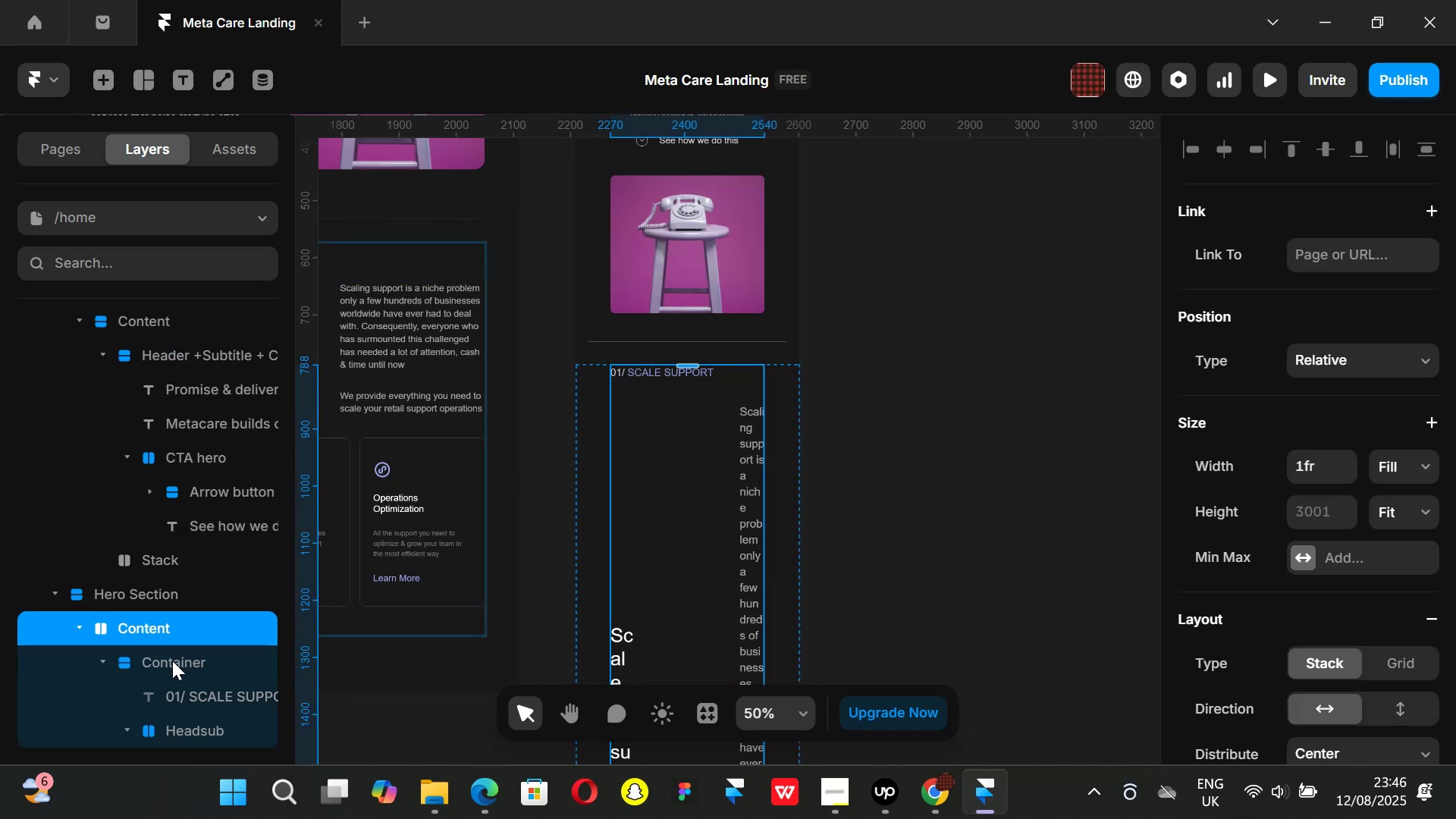 
left_click([167, 669])
 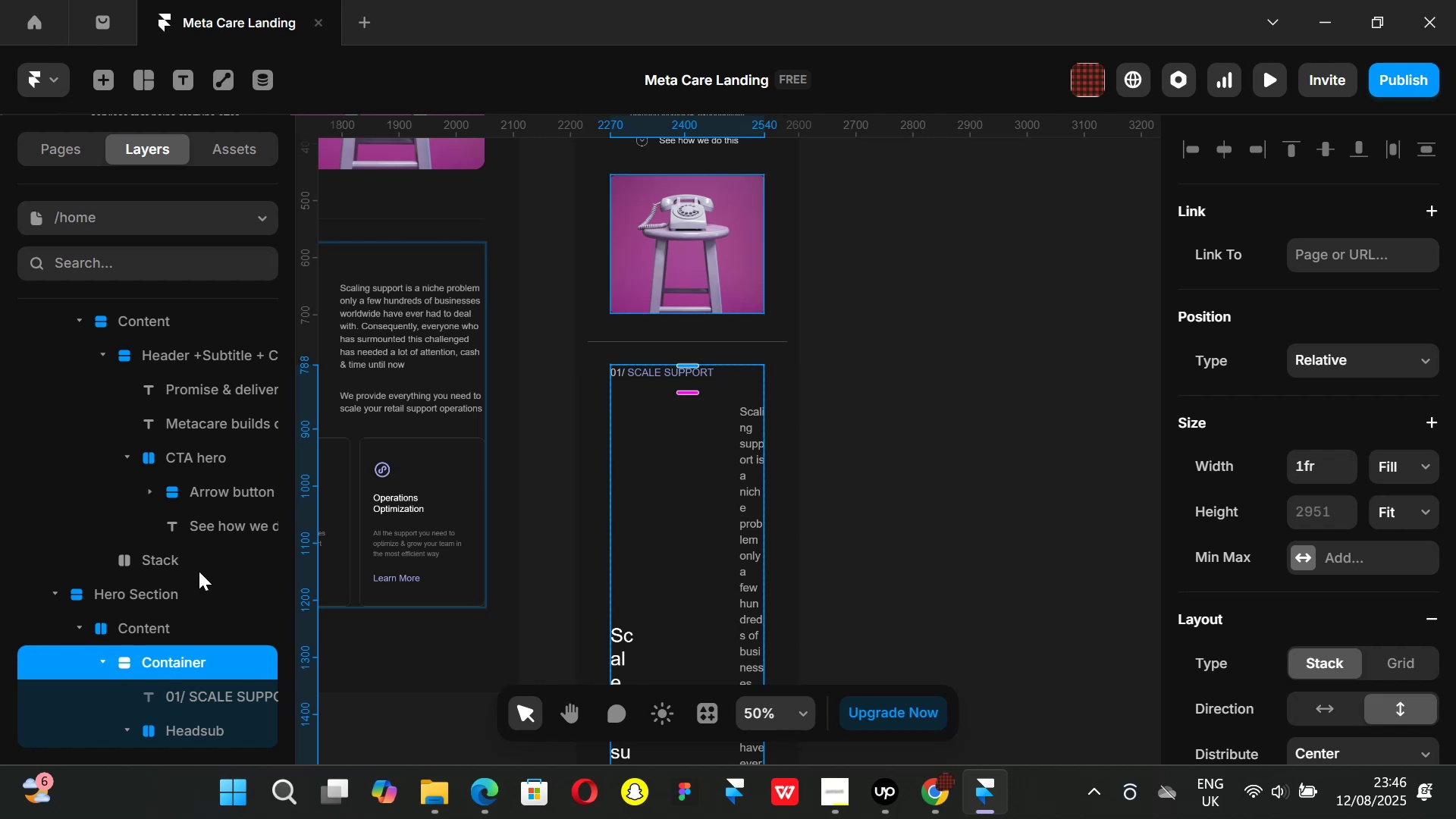 
scroll: coordinate [199, 571], scroll_direction: down, amount: 1.0
 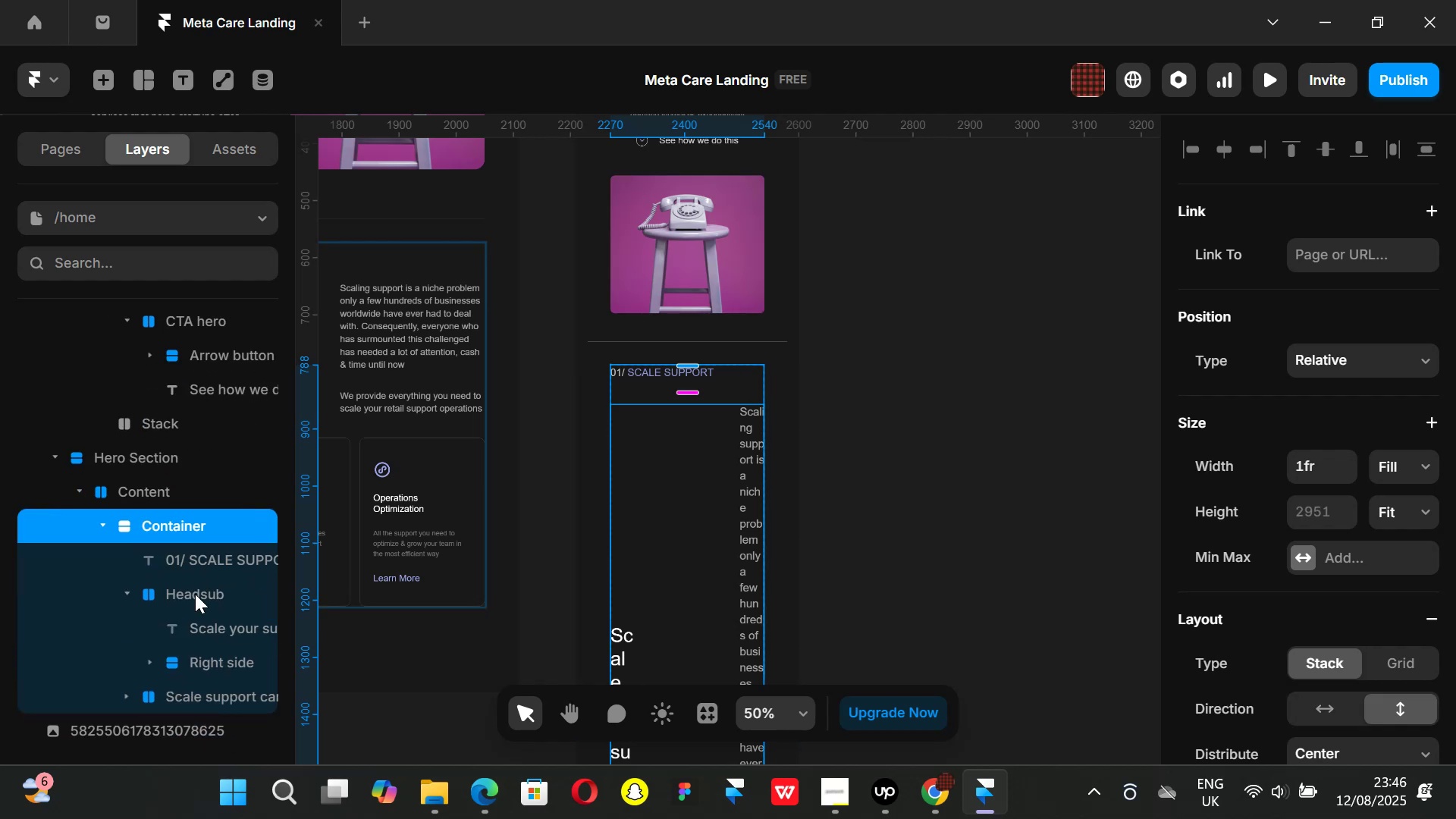 
left_click([195, 594])
 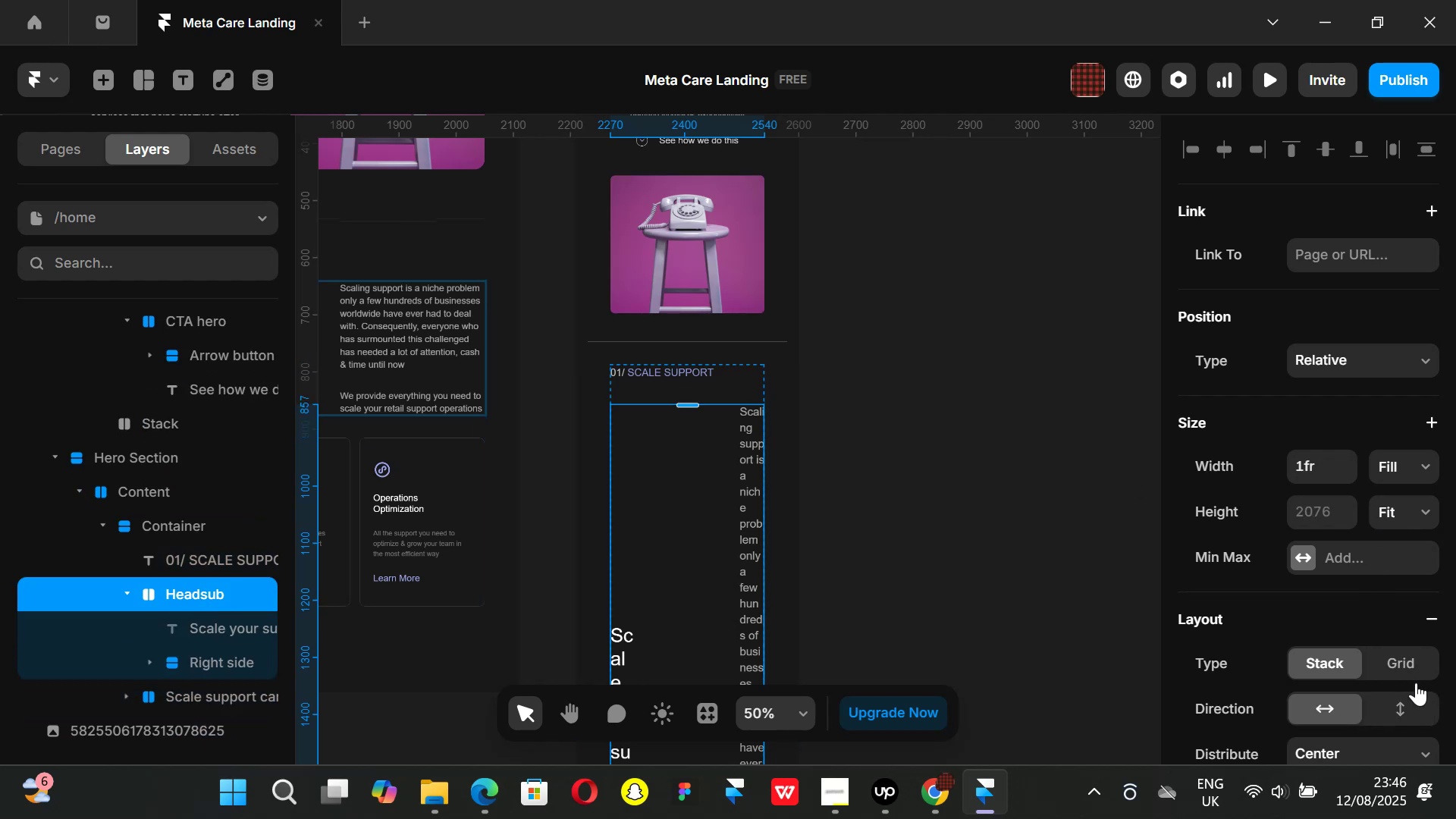 
left_click([1407, 704])
 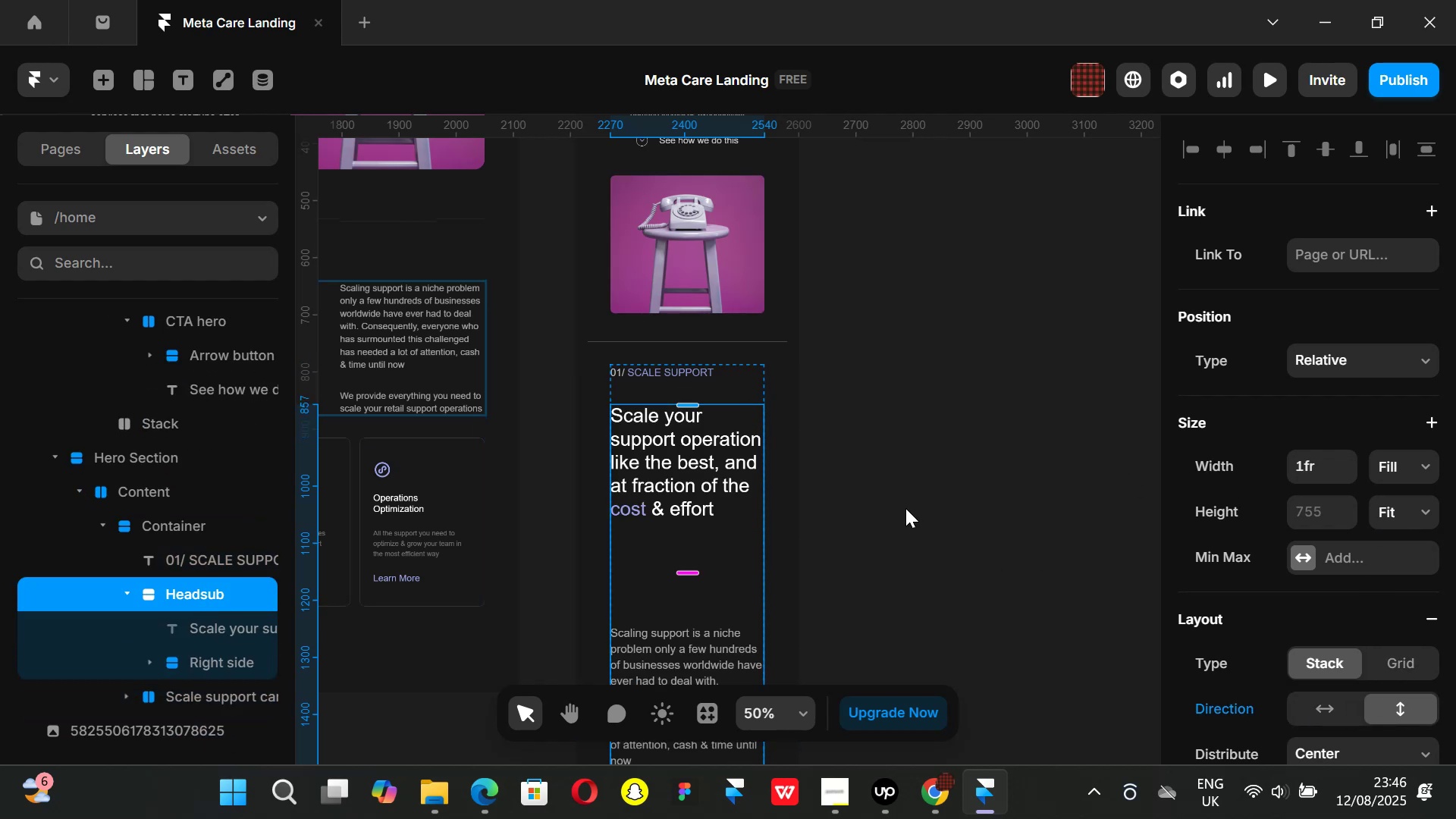 
left_click([905, 508])
 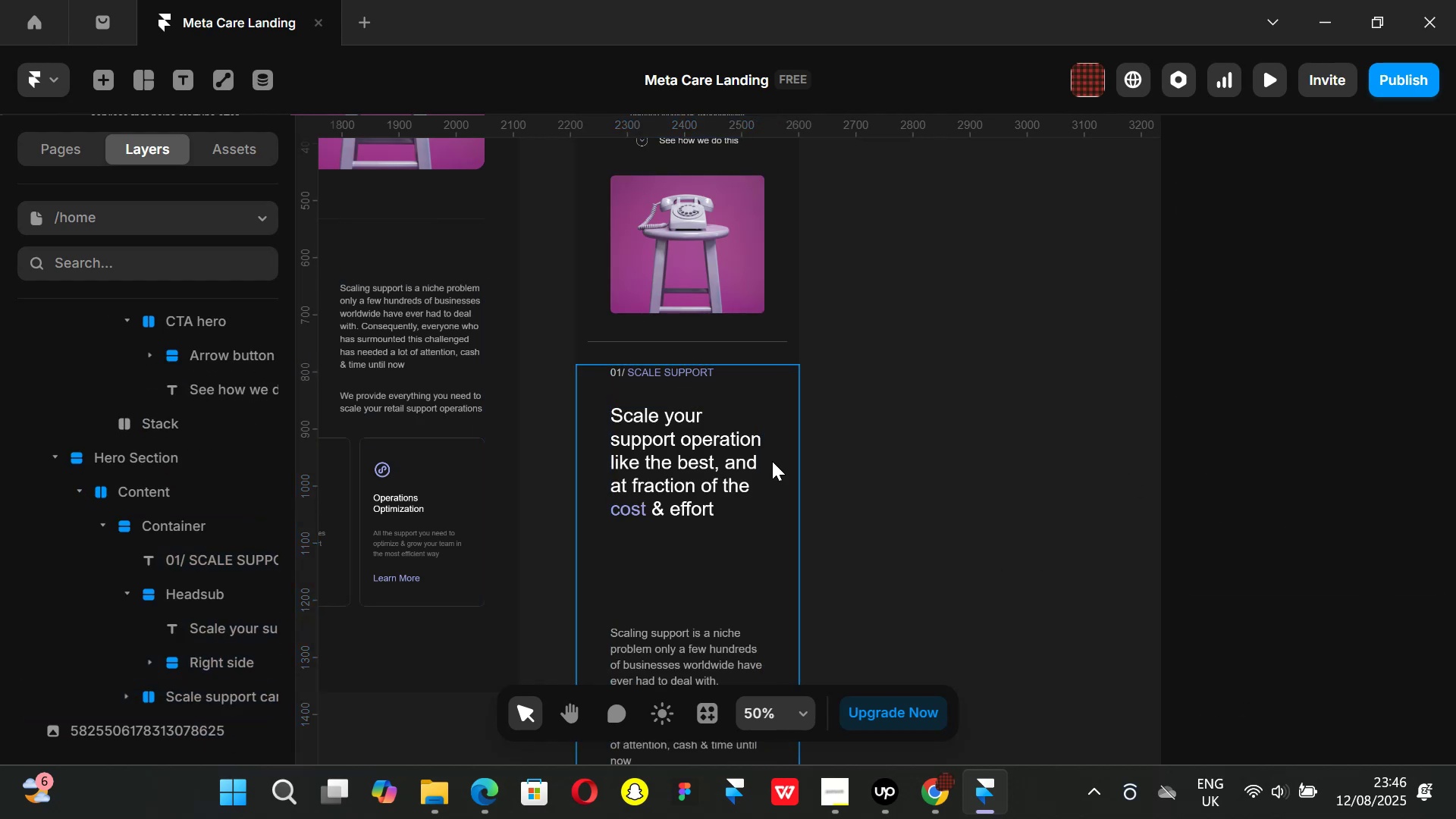 
scroll: coordinate [772, 461], scroll_direction: down, amount: 3.0
 